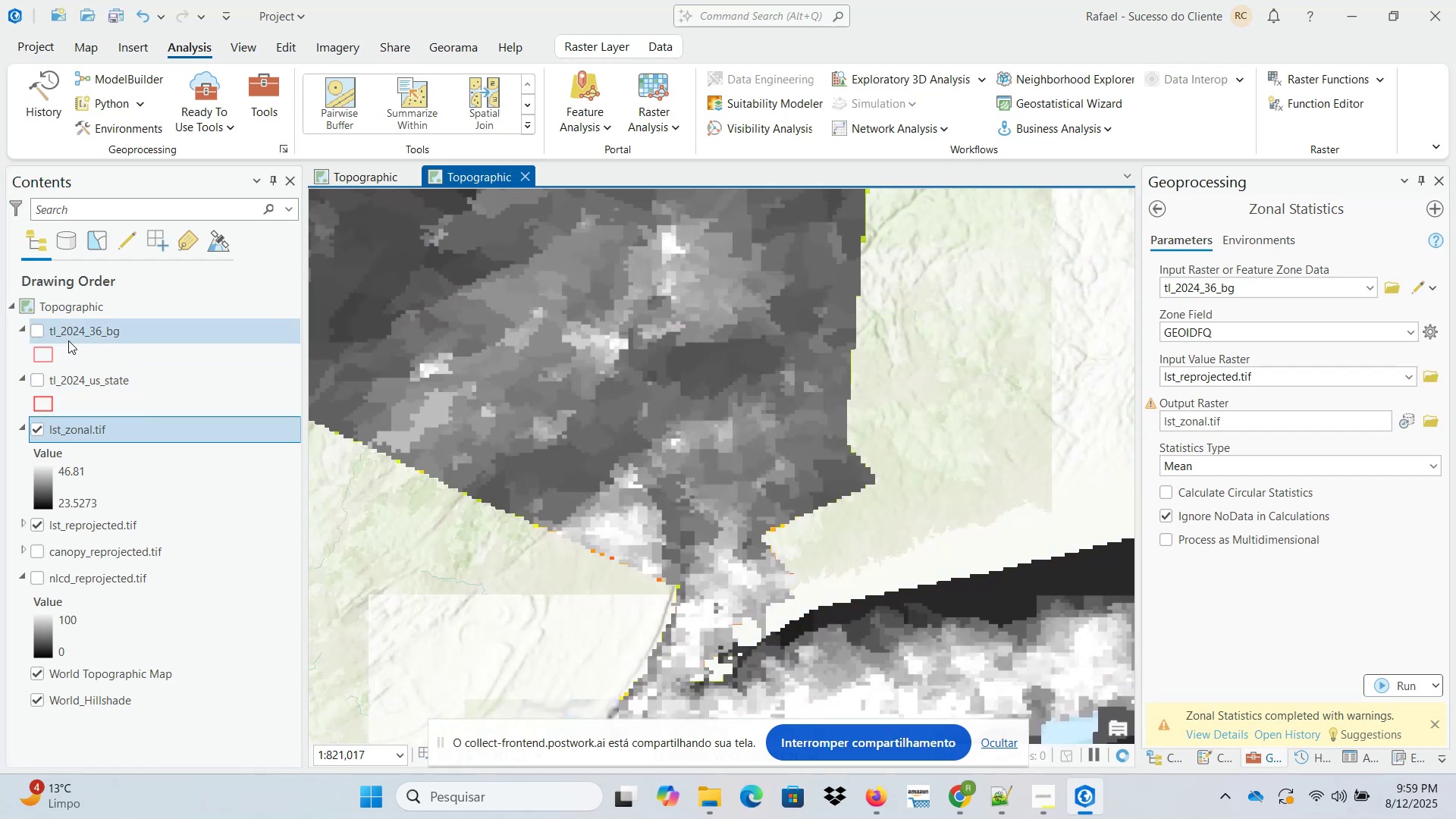 
left_click([33, 328])
 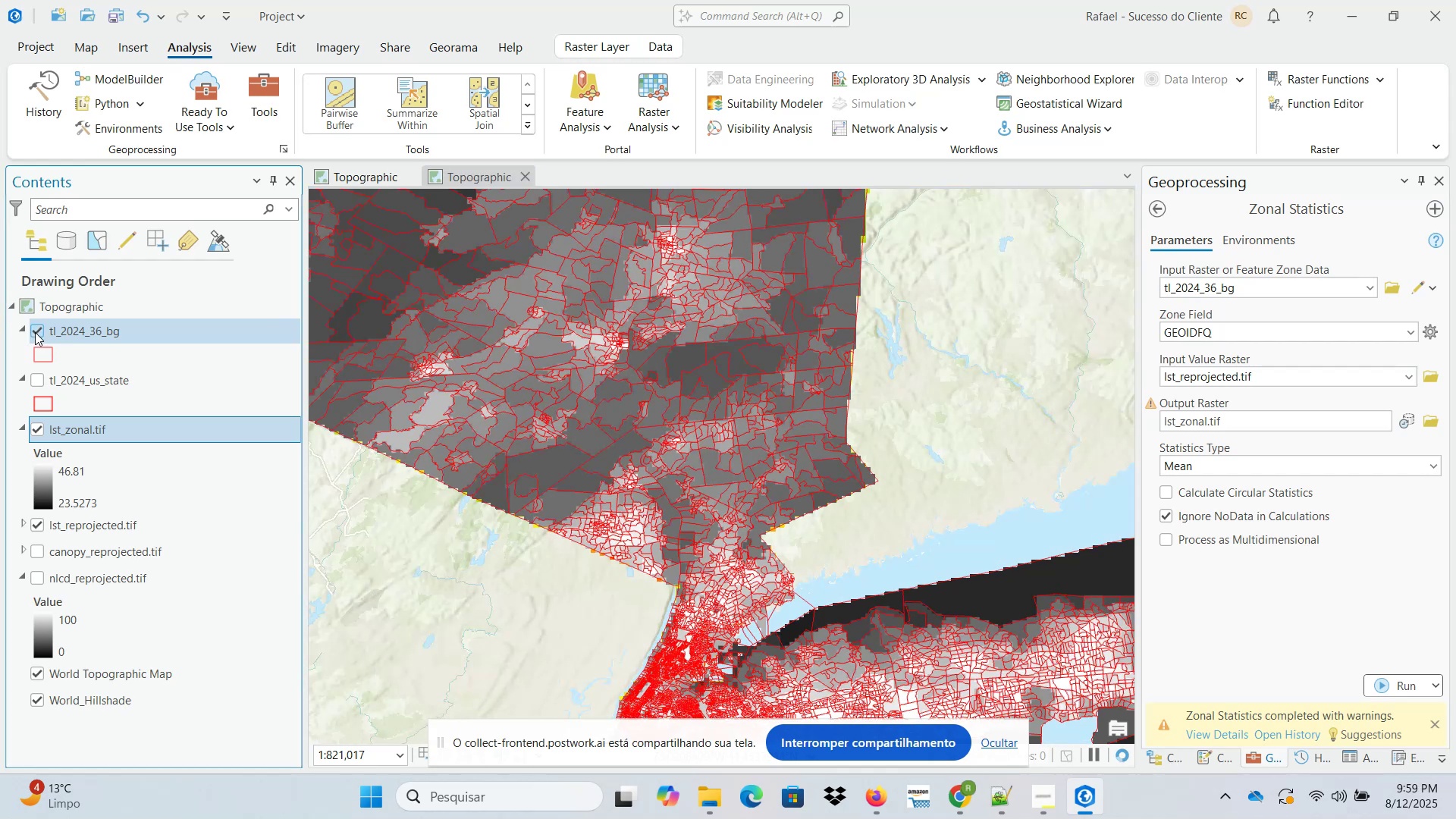 
left_click([35, 332])
 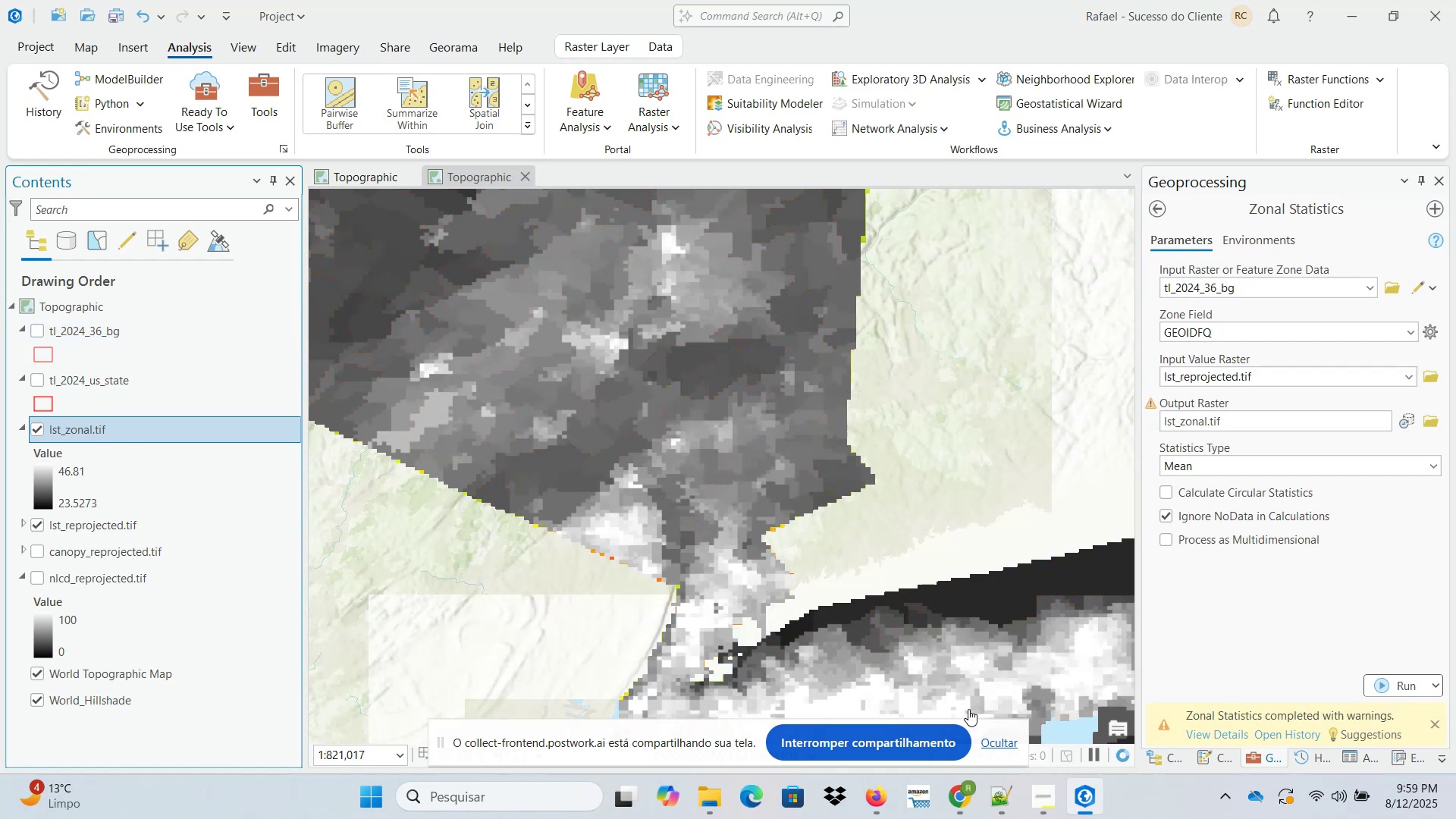 
left_click([965, 806])
 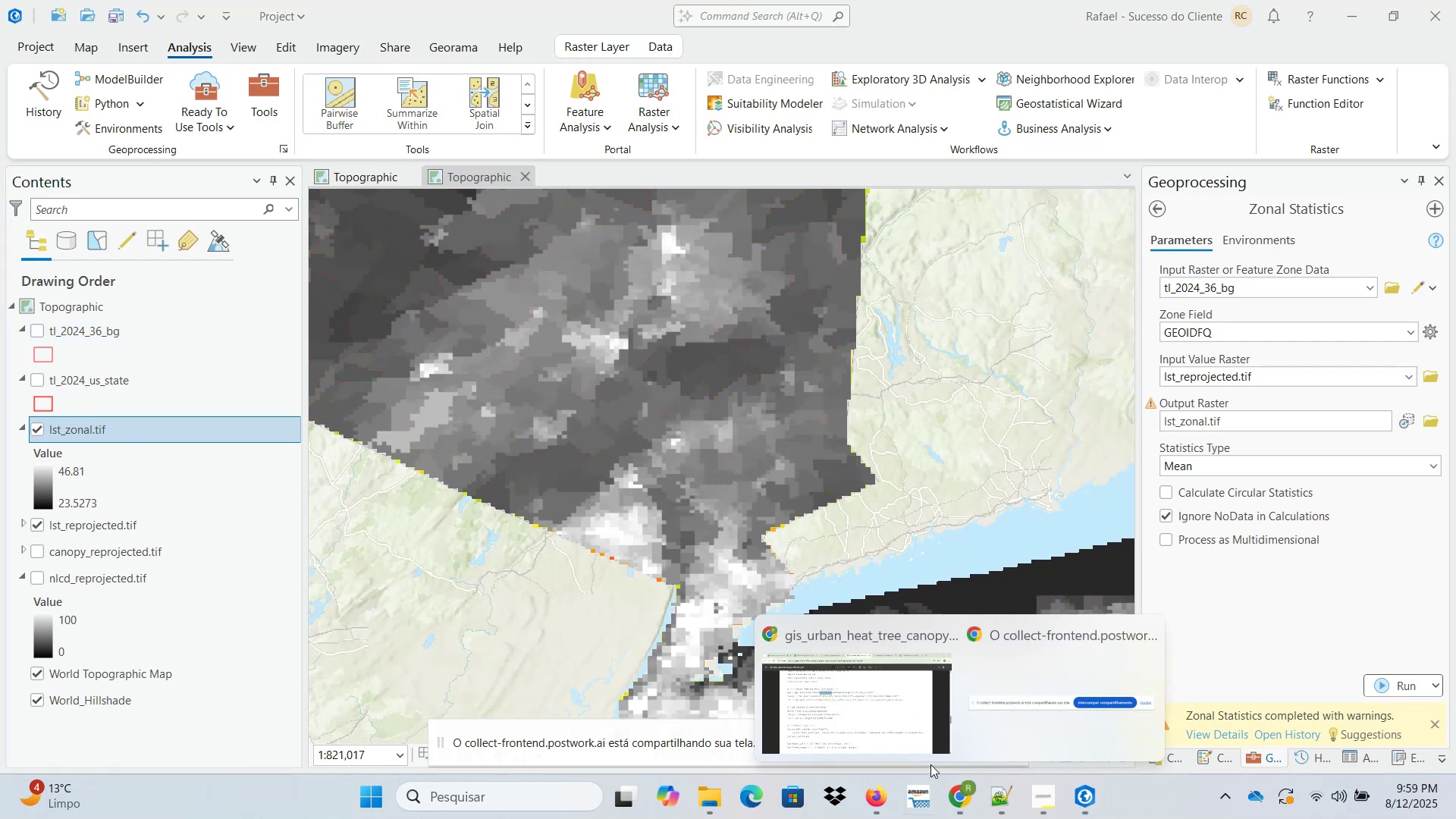 
left_click([879, 705])
 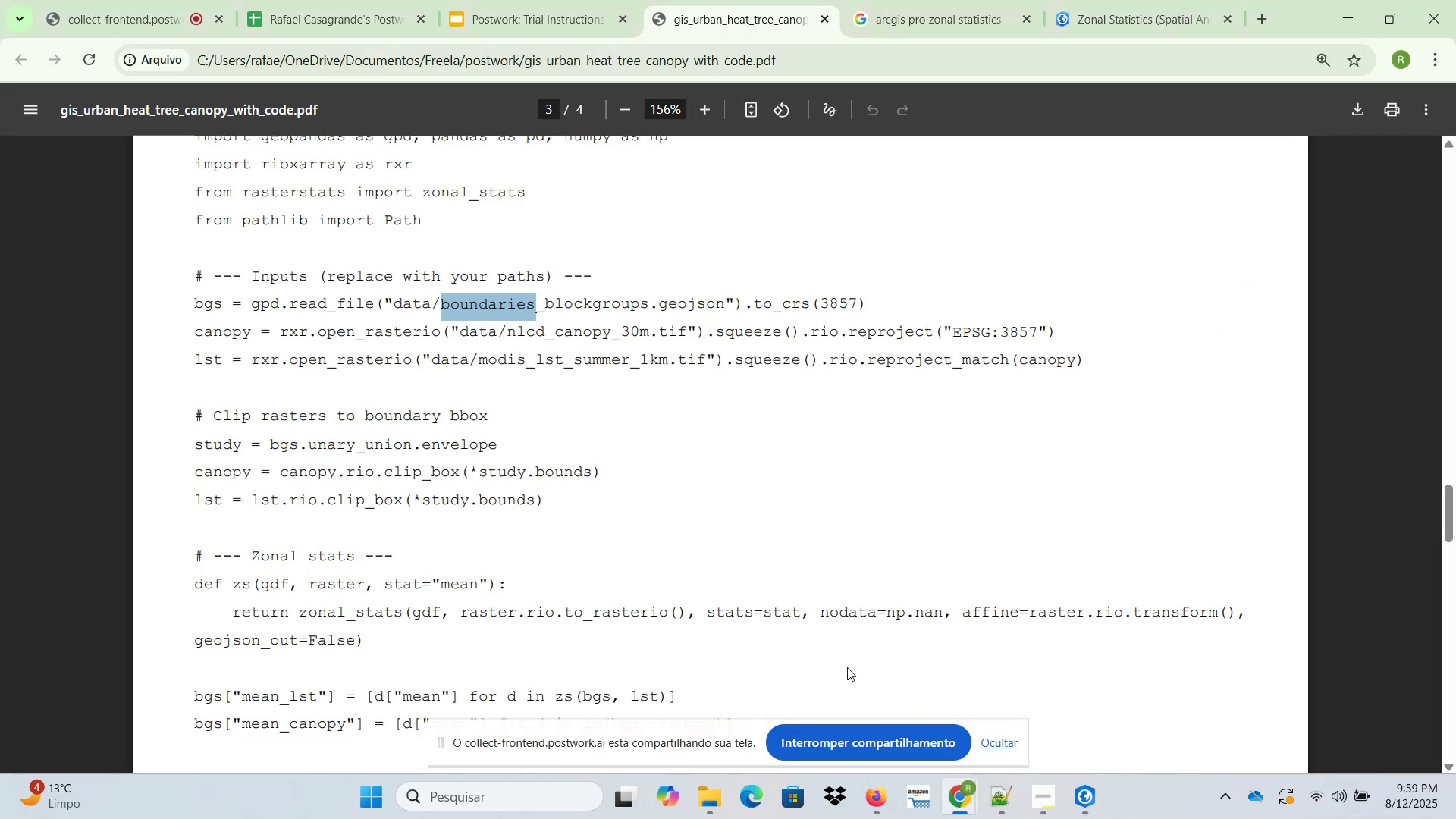 
scroll: coordinate [758, 610], scroll_direction: up, amount: 10.0
 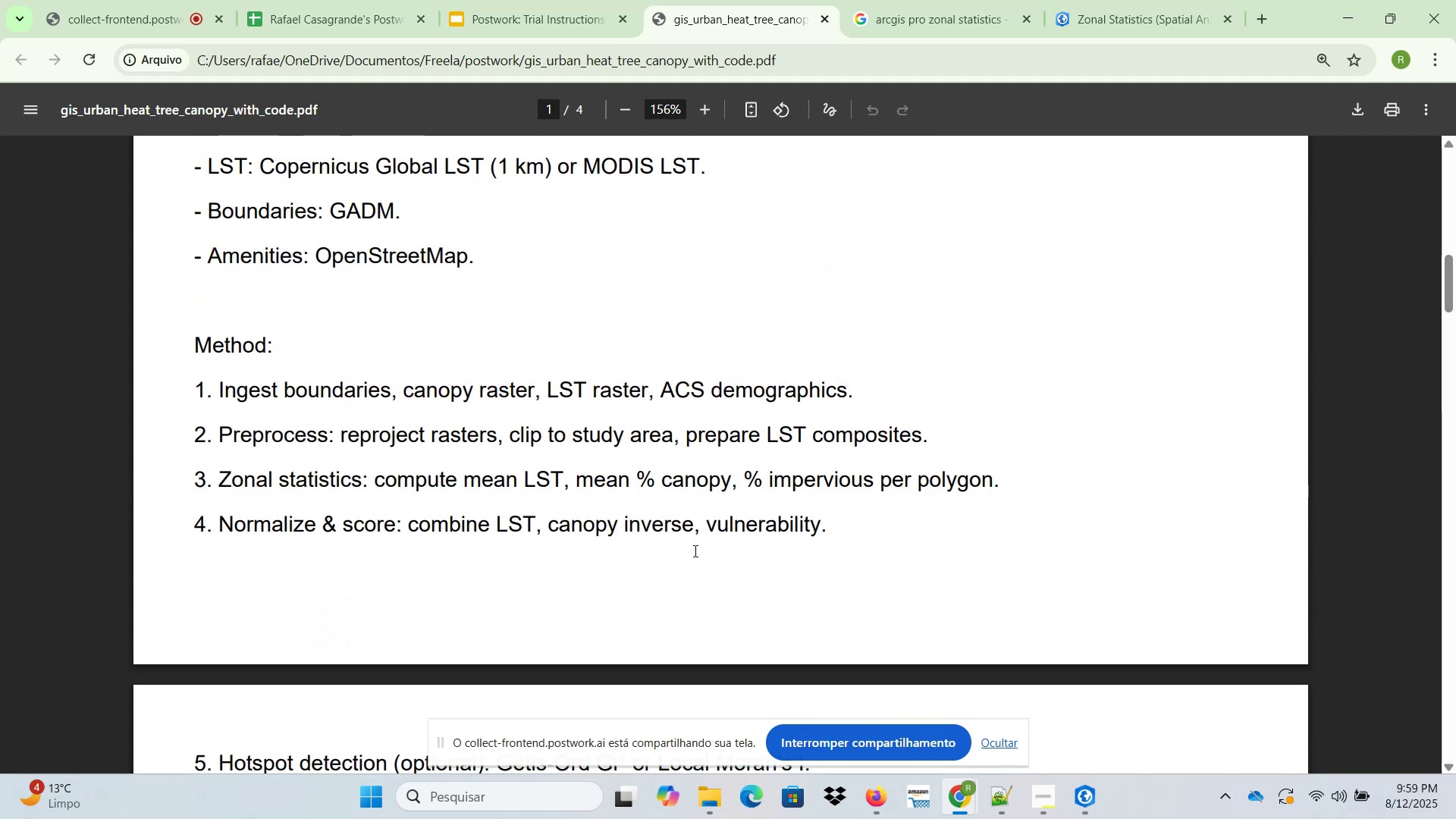 
wait(12.51)
 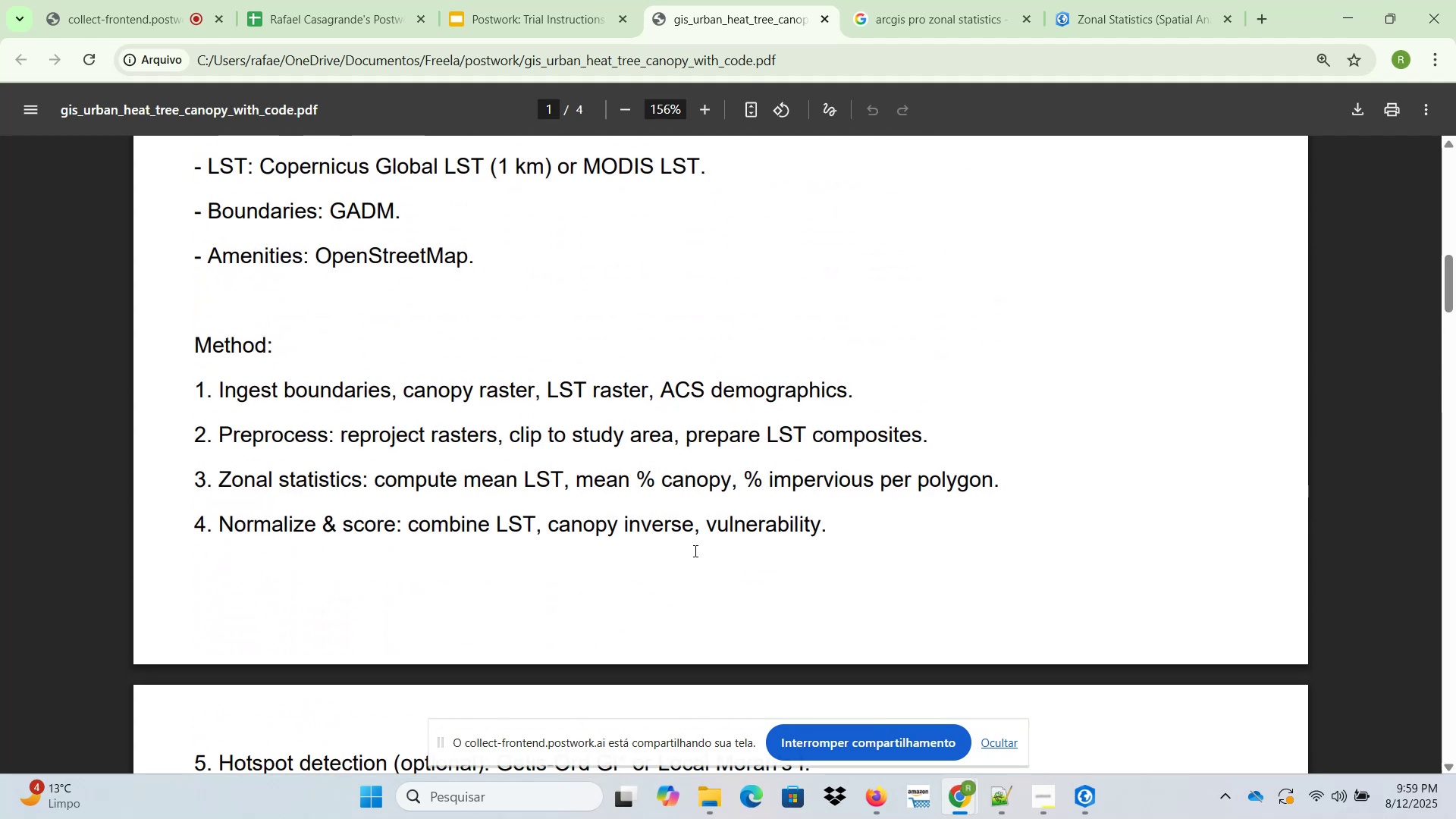 
left_click([1340, 24])
 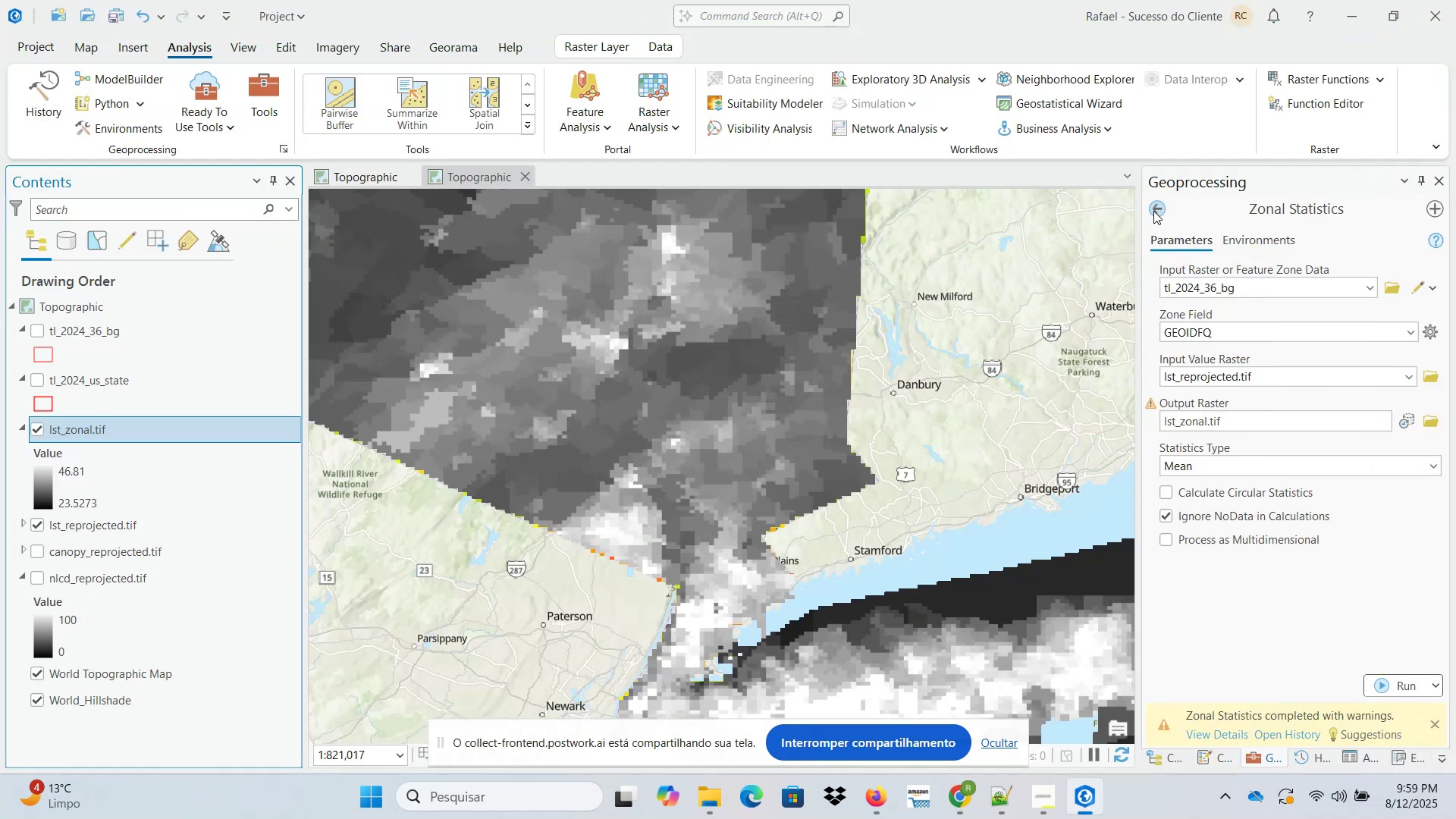 
left_click([1153, 211])
 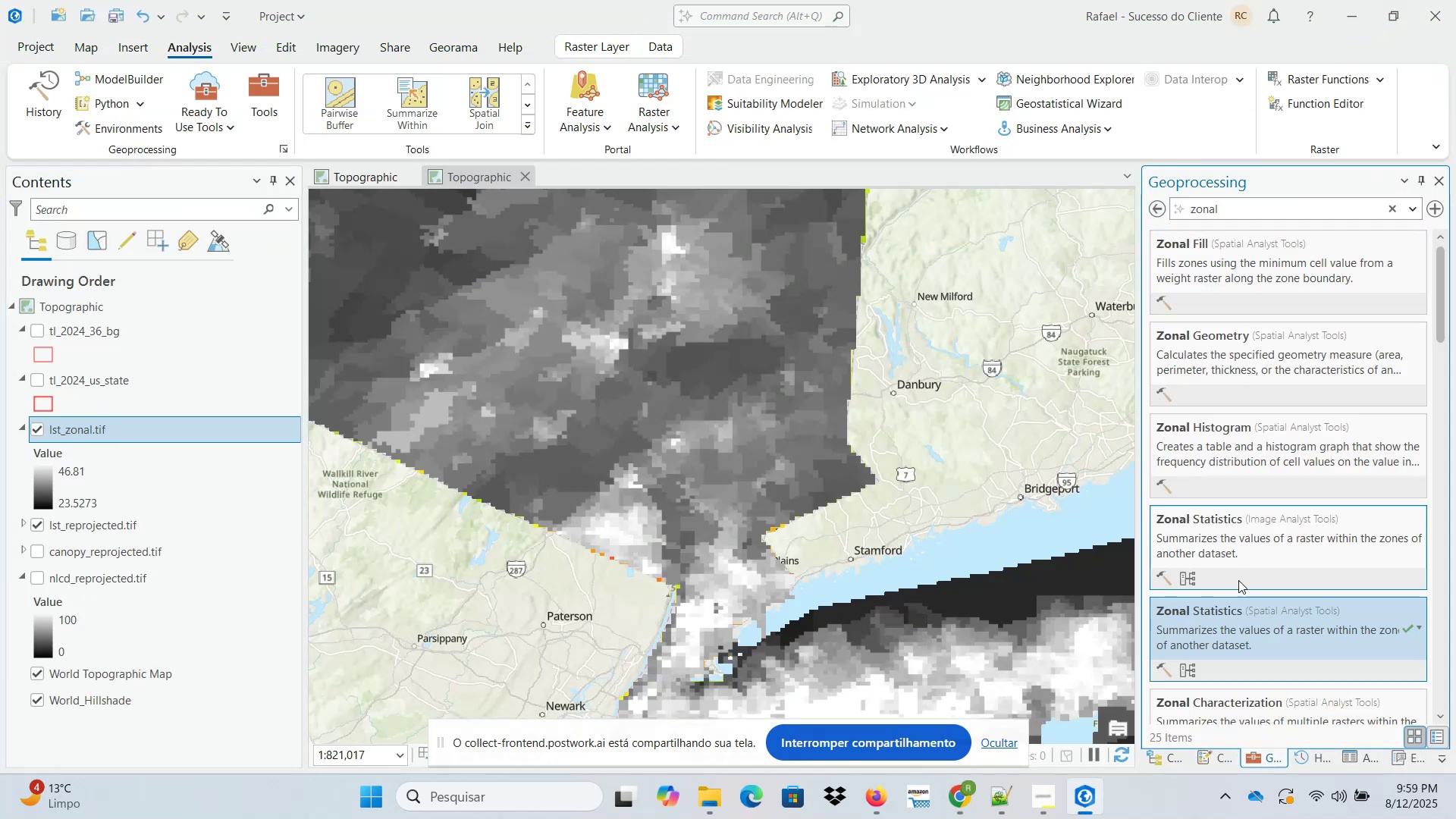 
left_click([1232, 632])
 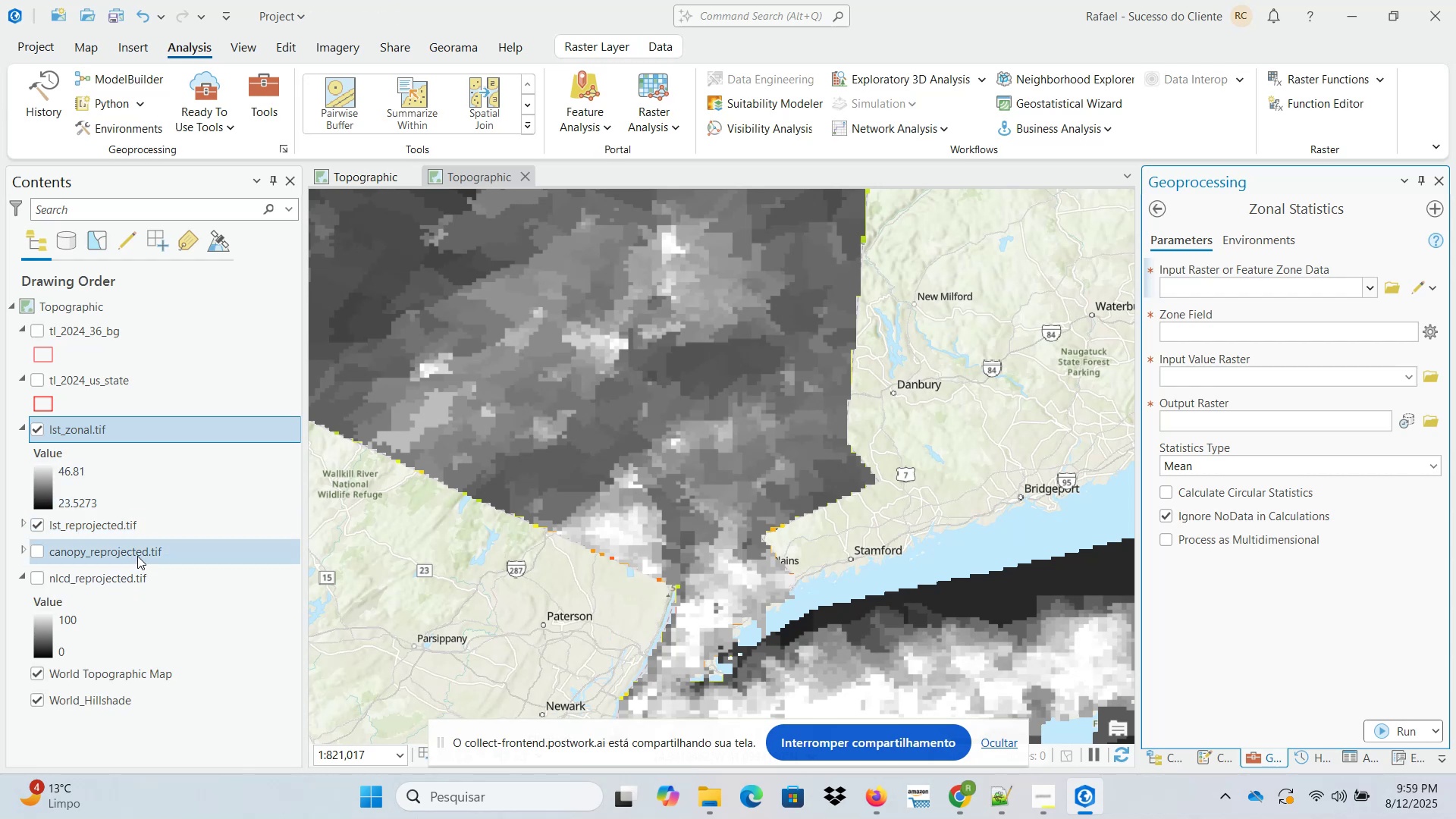 
wait(6.46)
 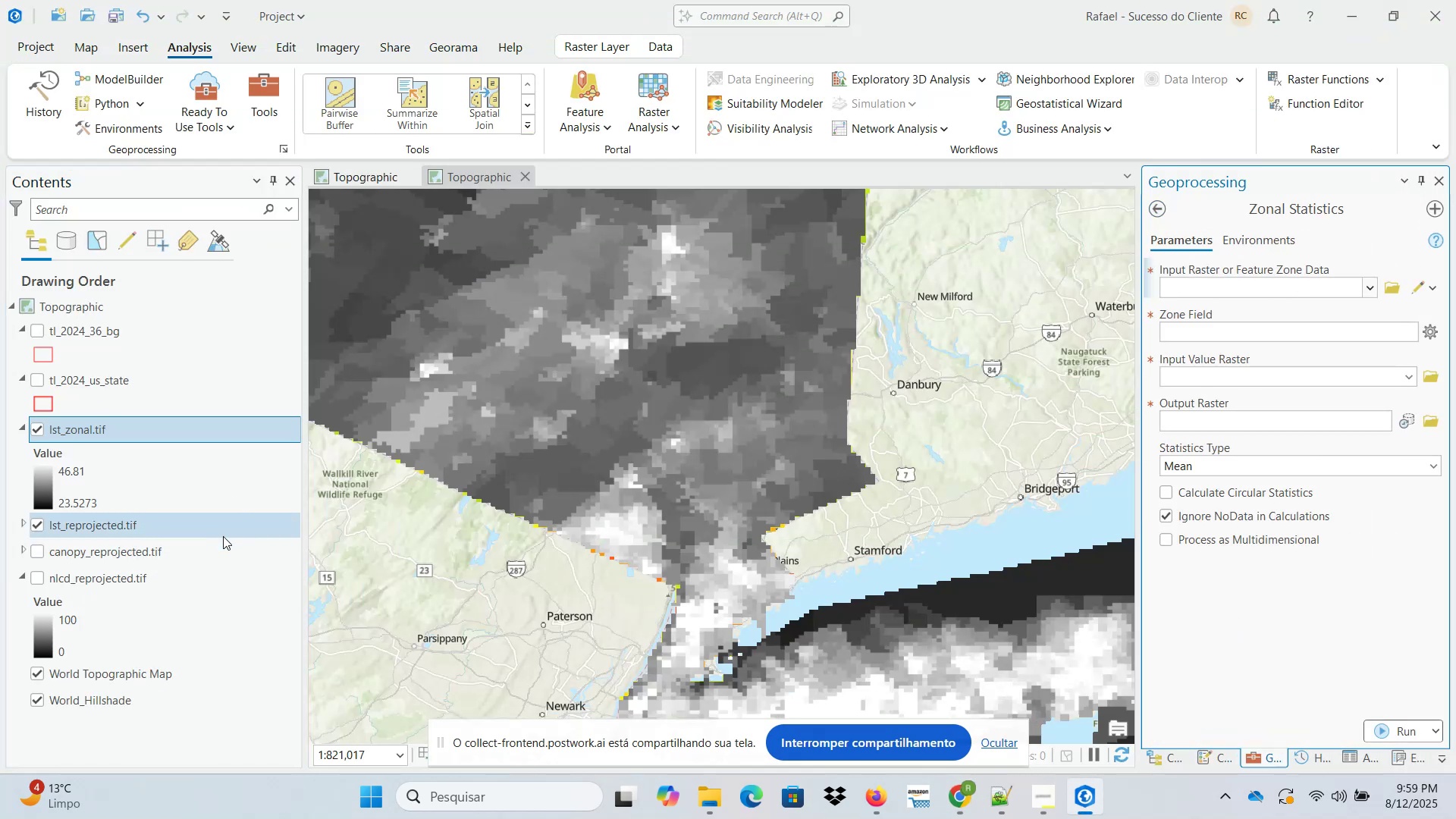 
left_click([130, 529])
 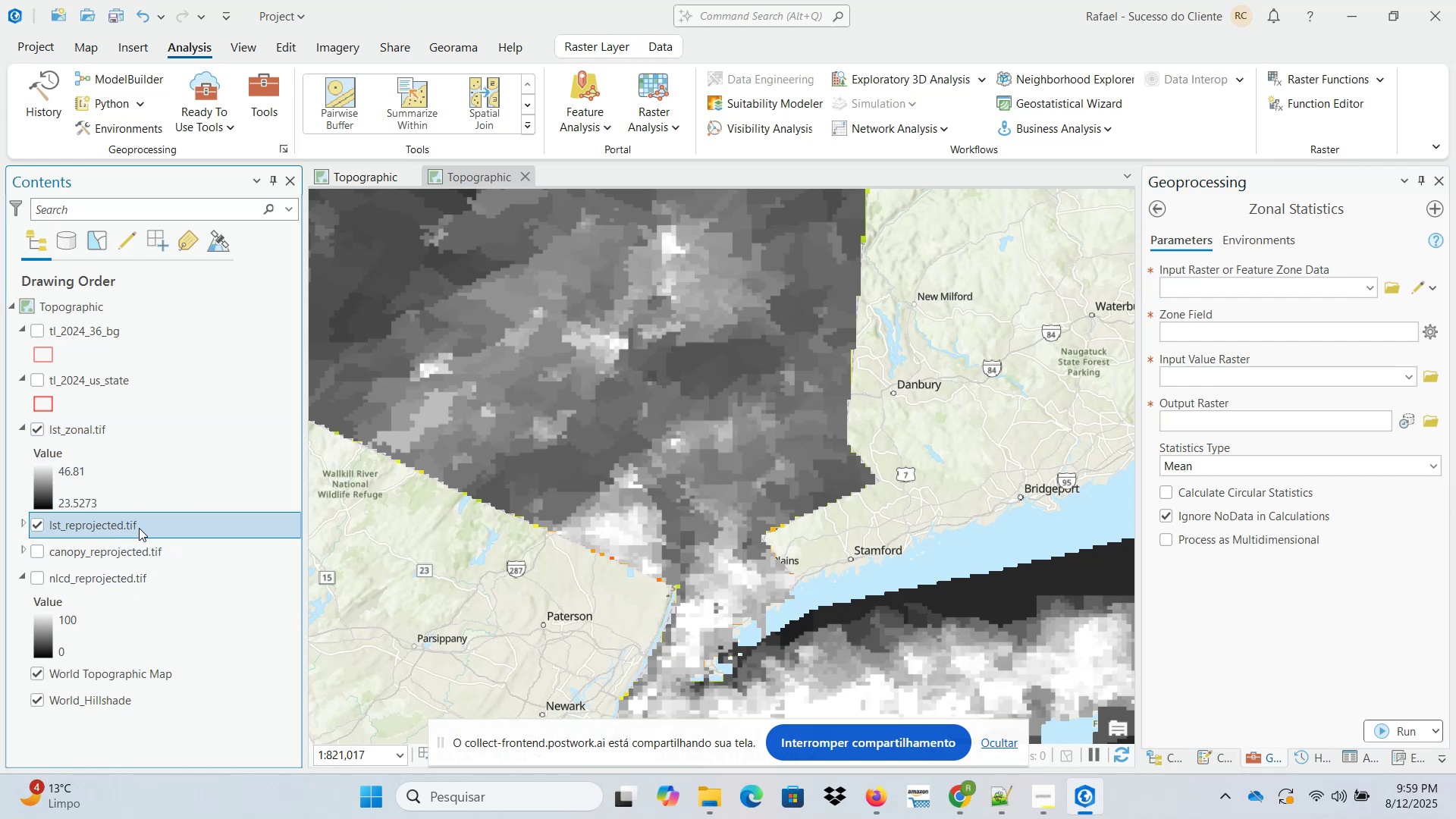 
right_click([139, 528])
 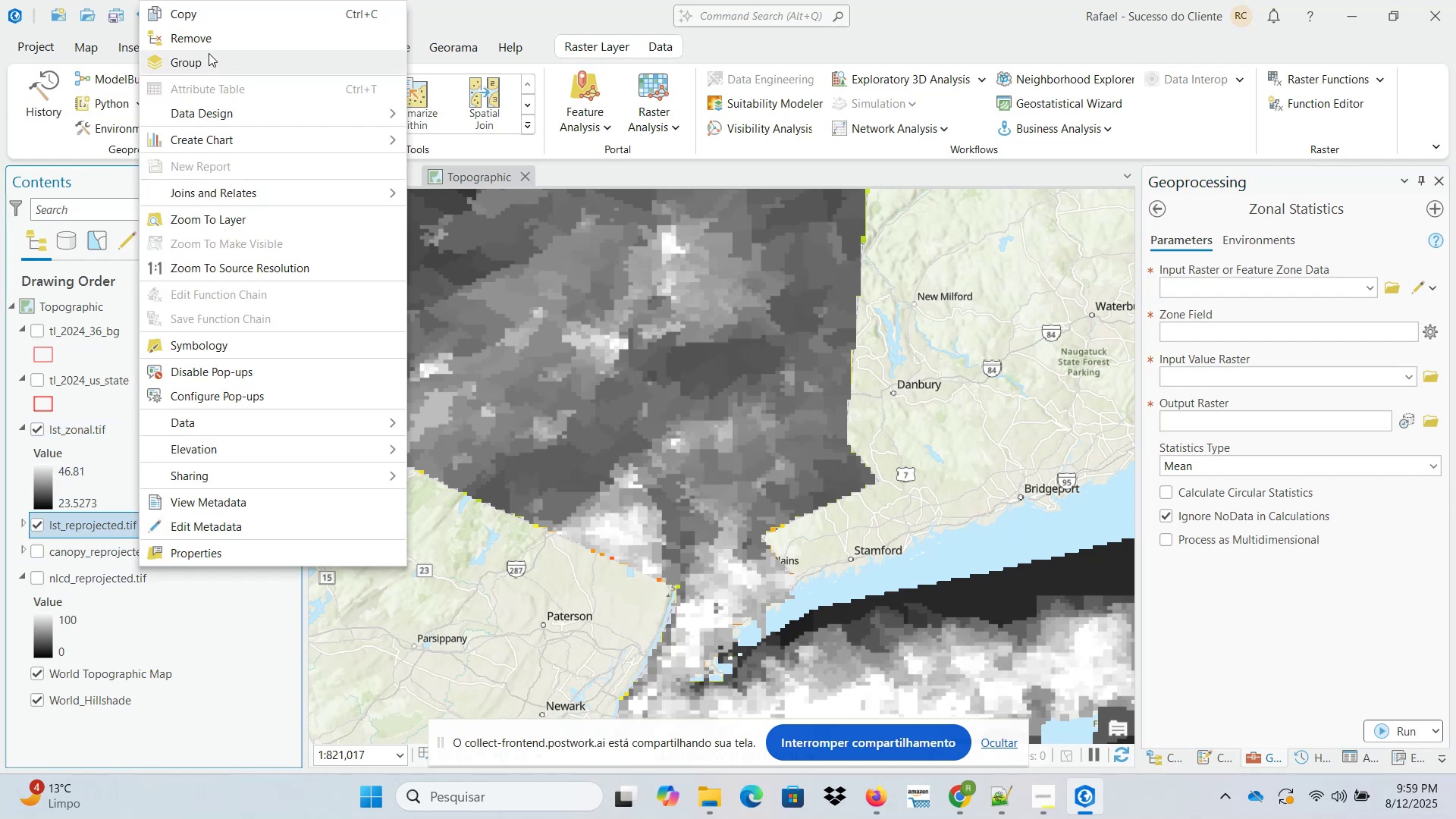 
left_click([203, 44])
 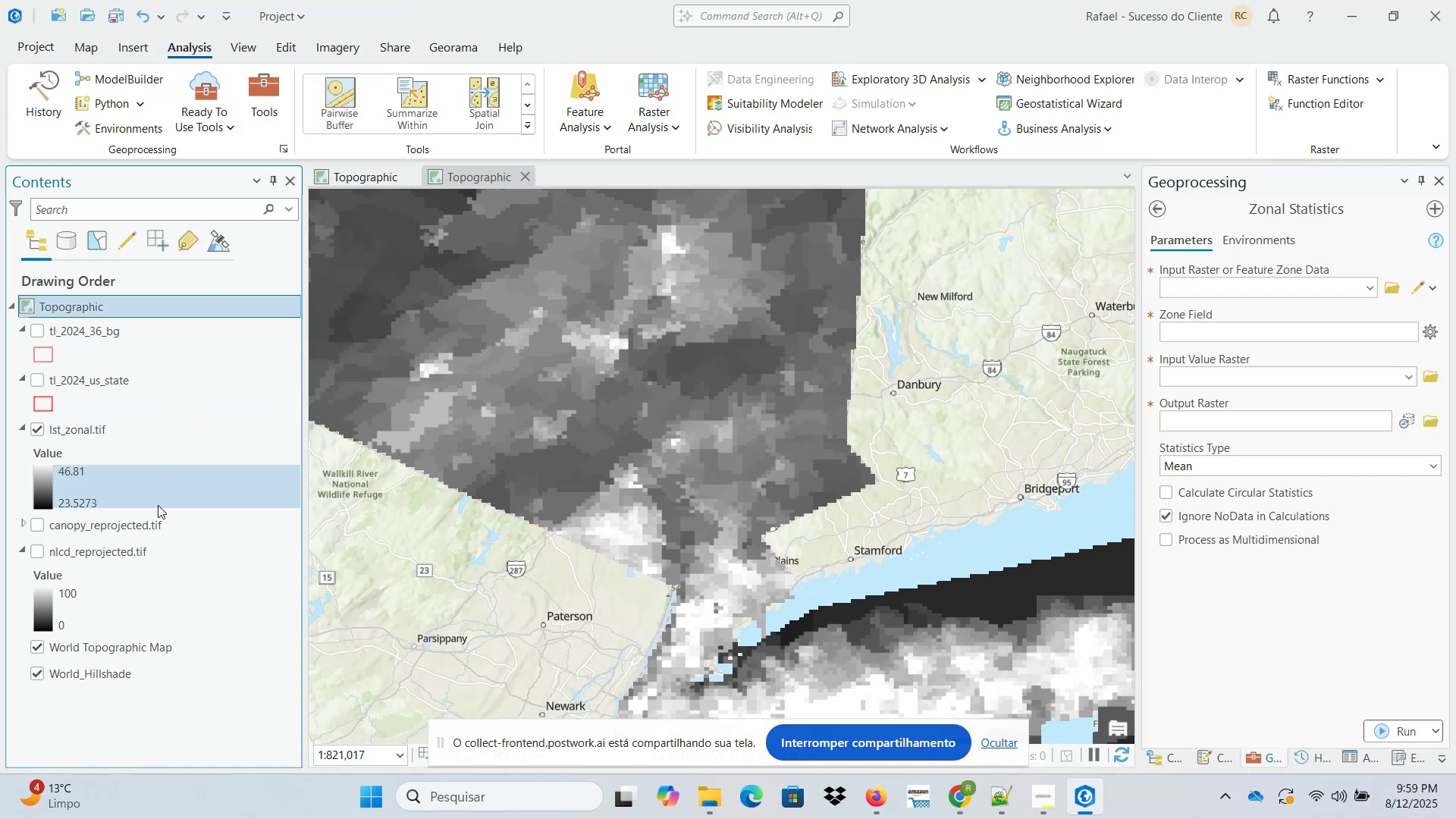 
left_click([155, 522])
 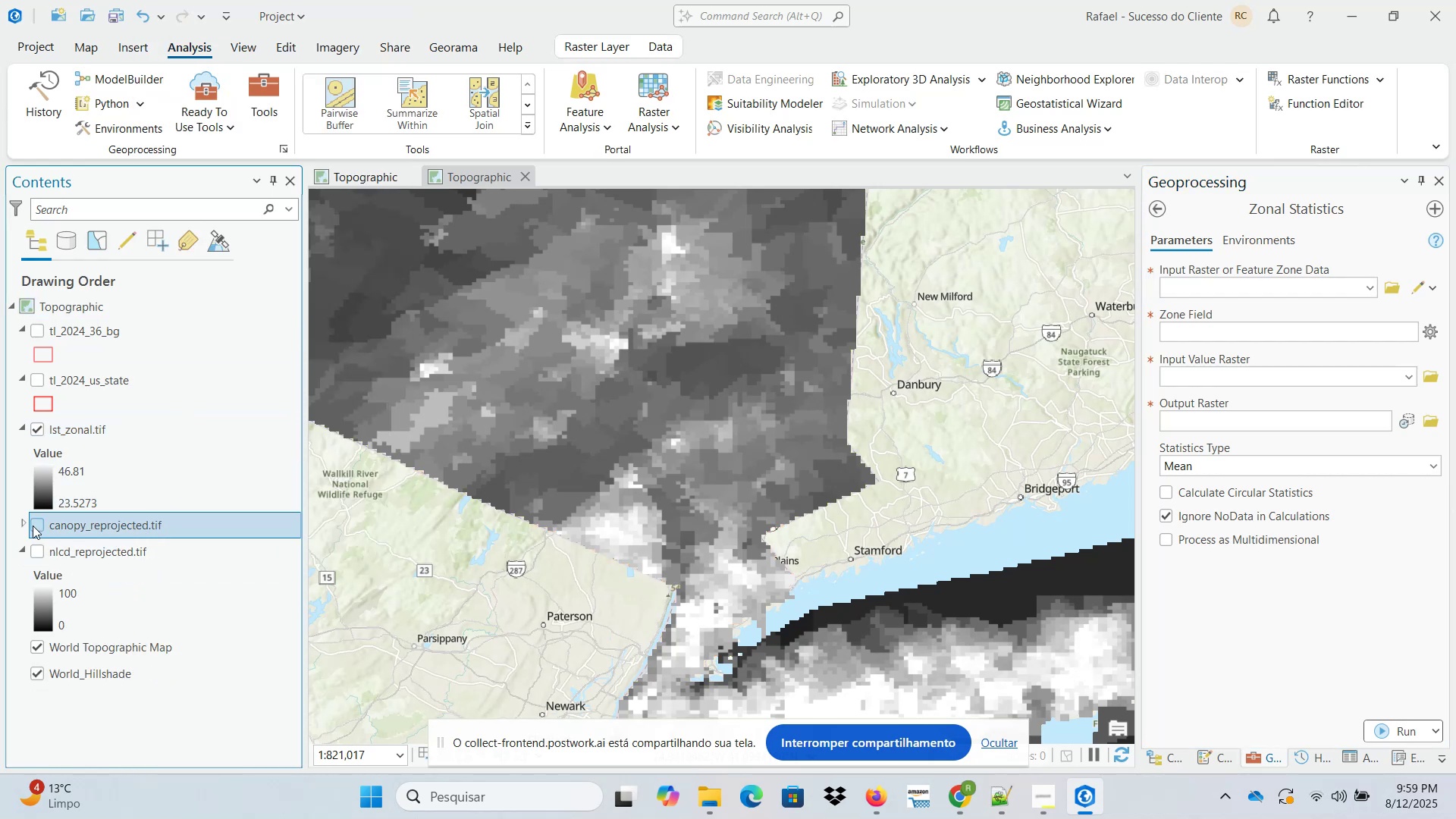 
left_click([36, 525])
 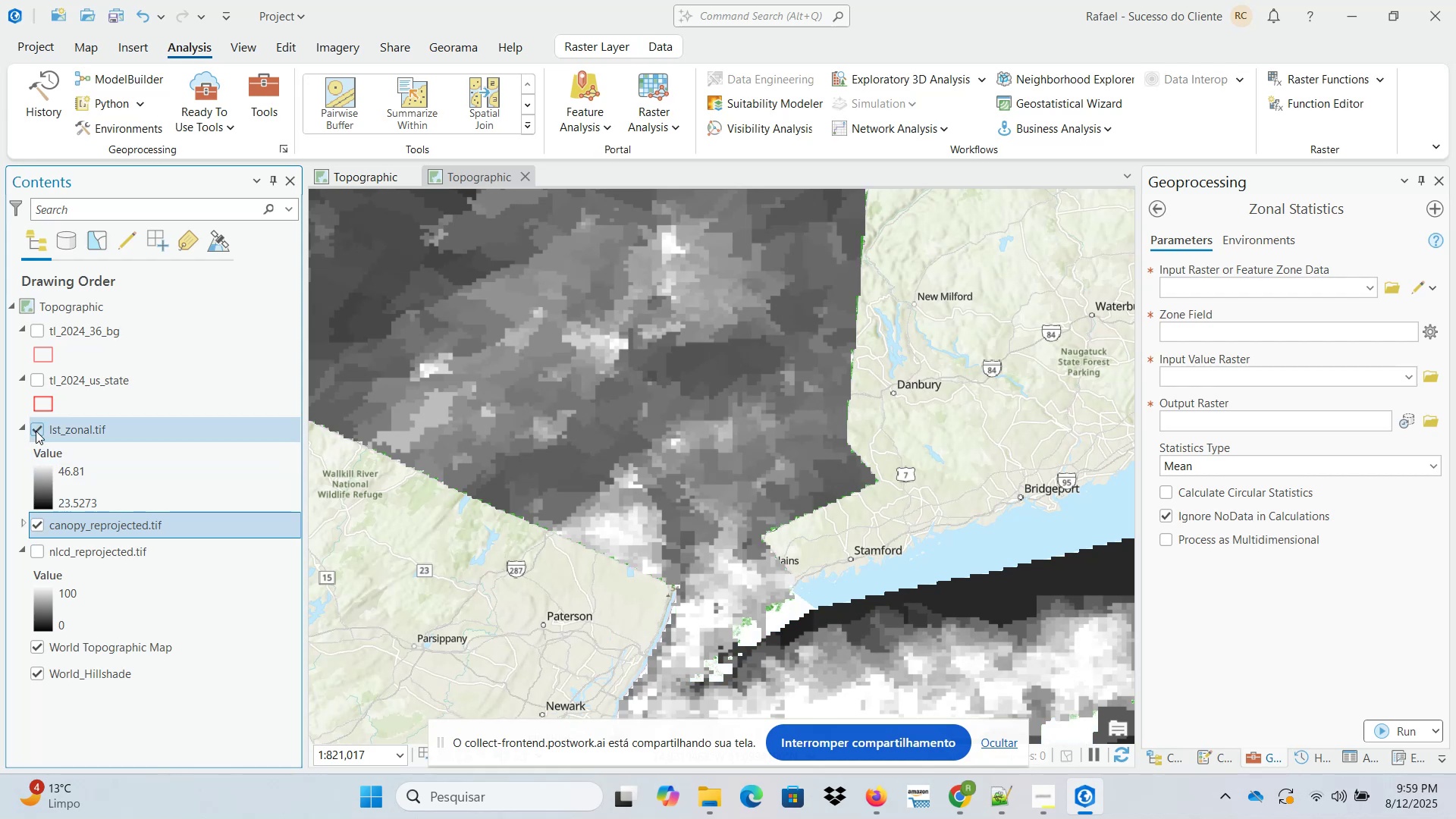 
left_click([36, 428])
 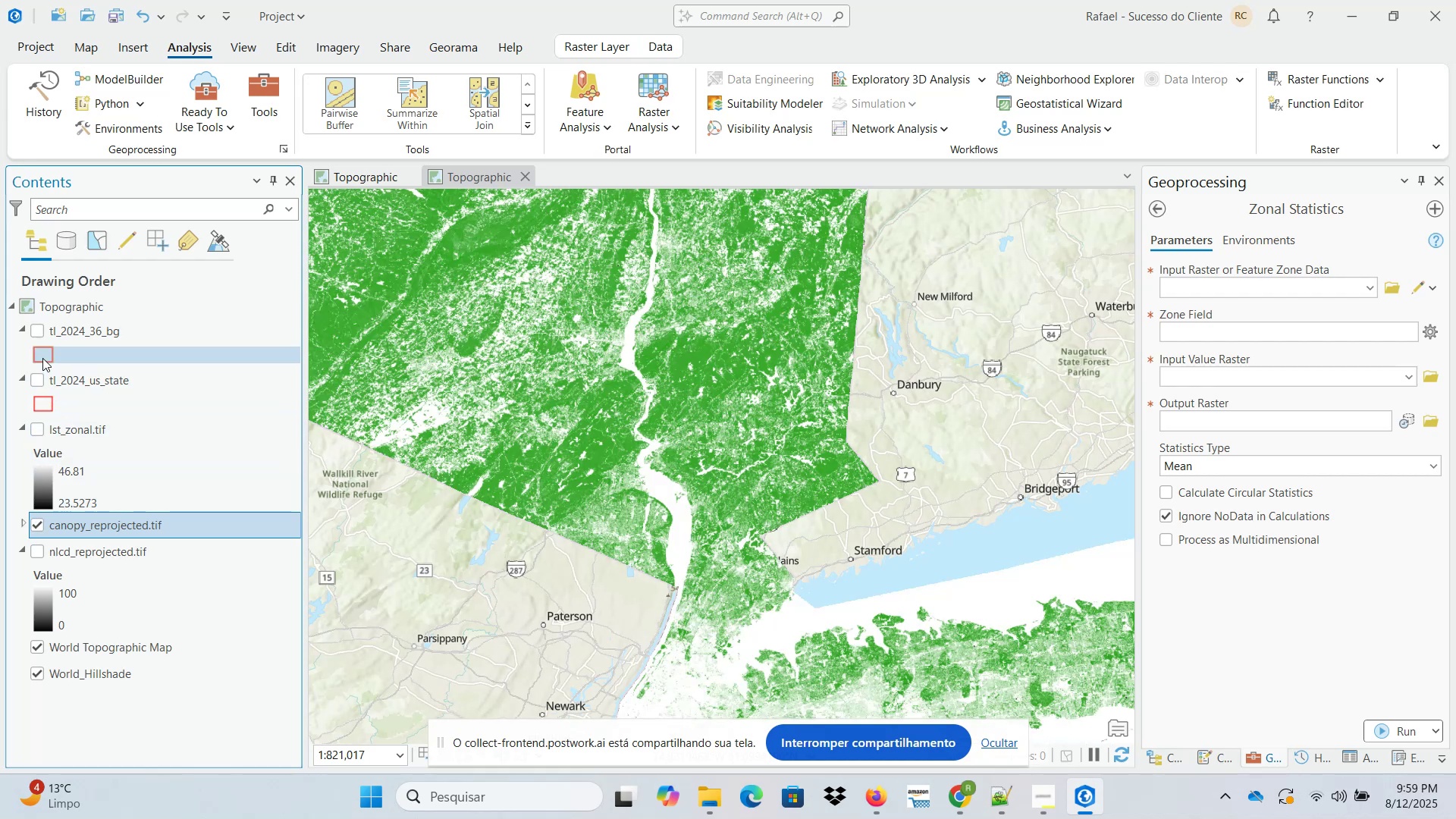 
left_click([36, 332])
 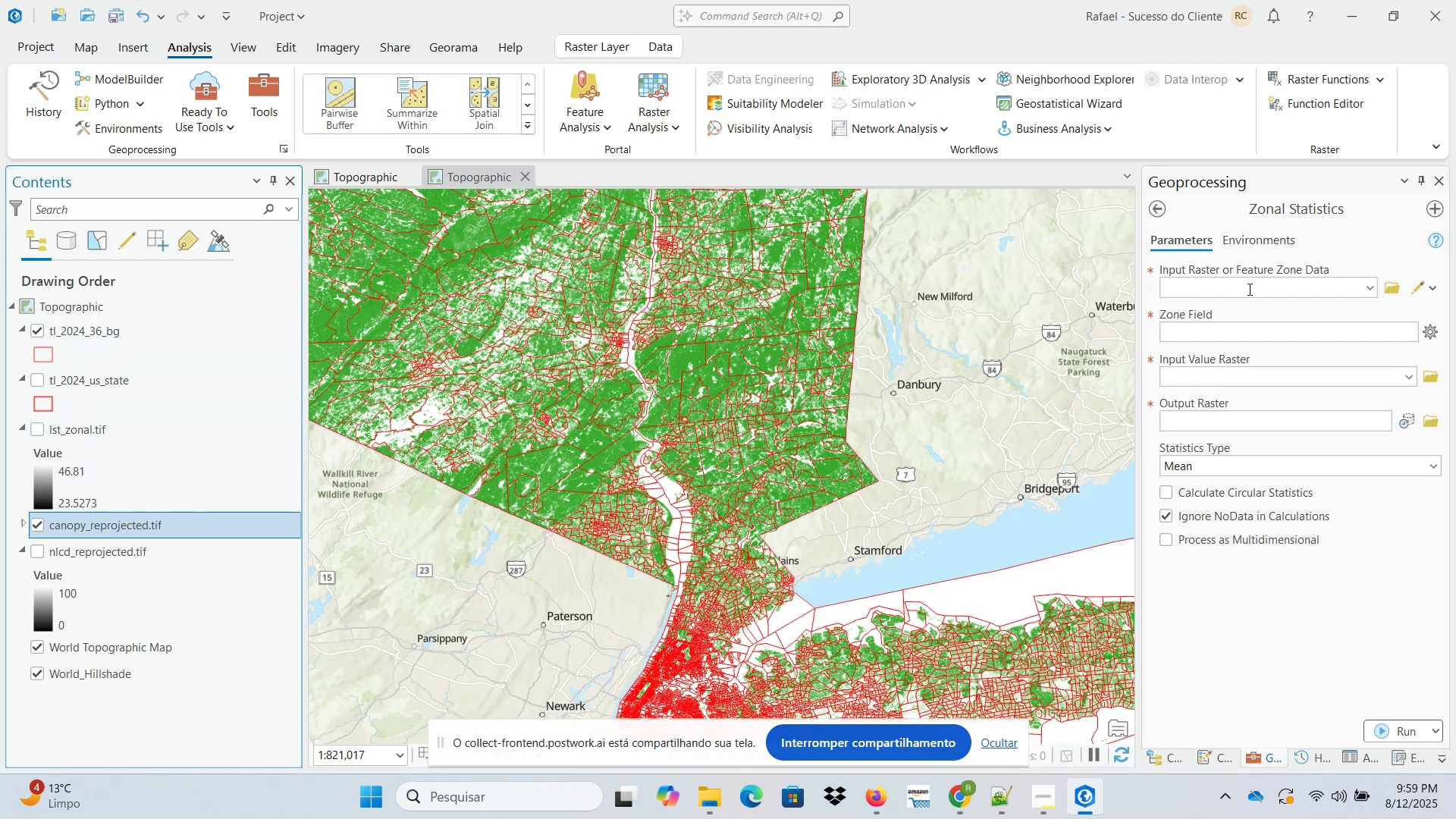 
mouse_move([1376, 328])
 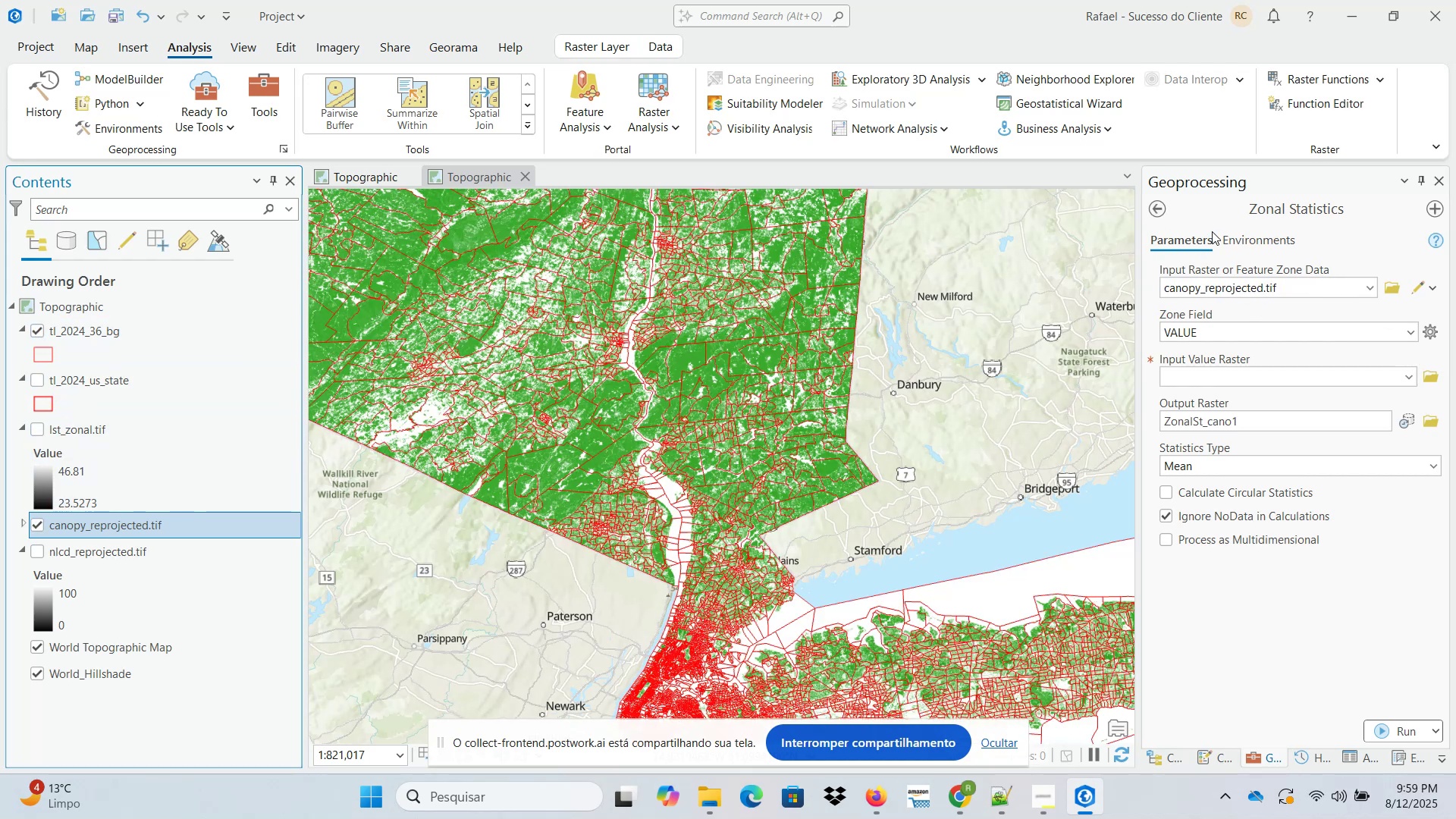 
left_click([1153, 209])
 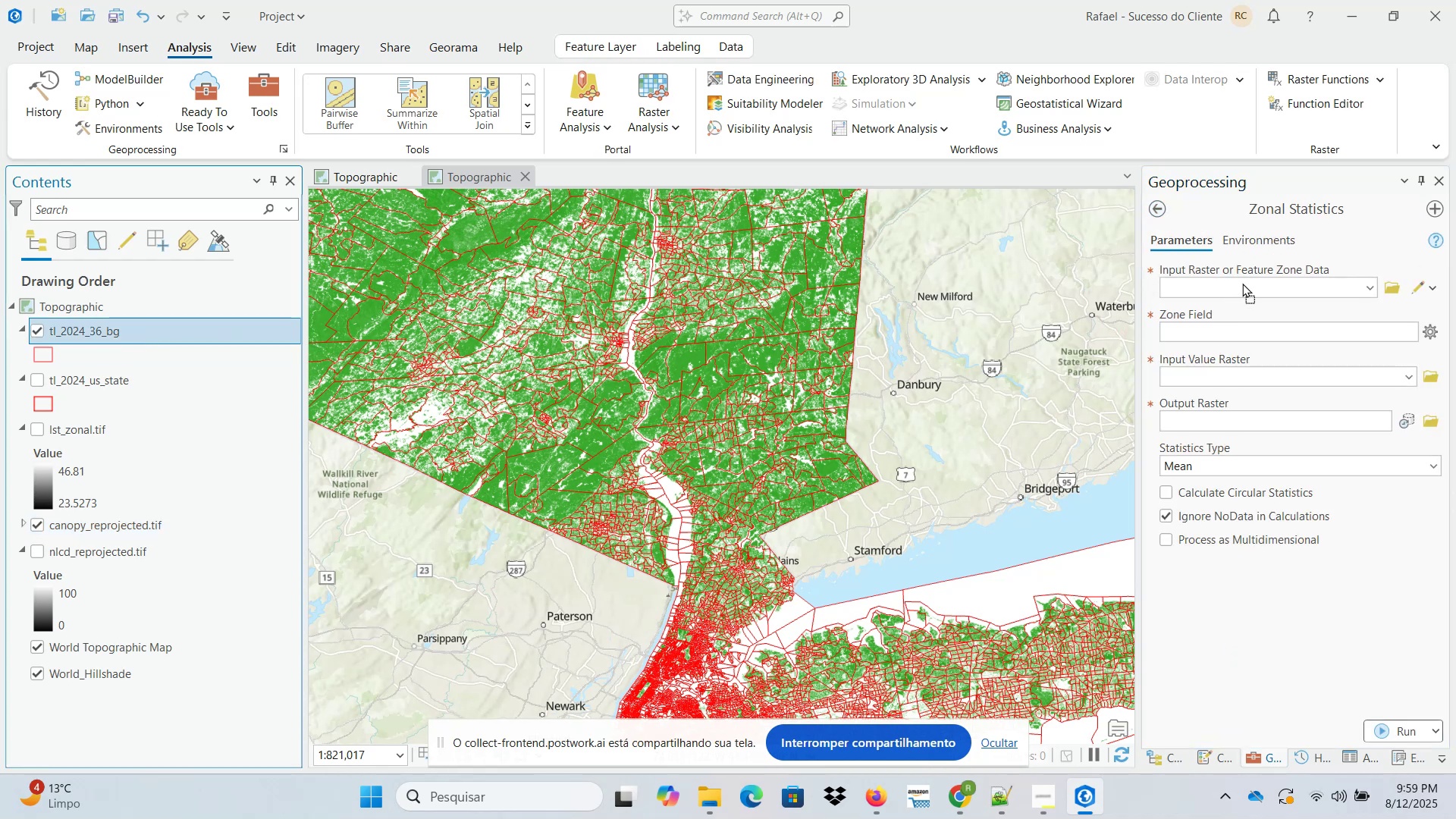 
wait(5.39)
 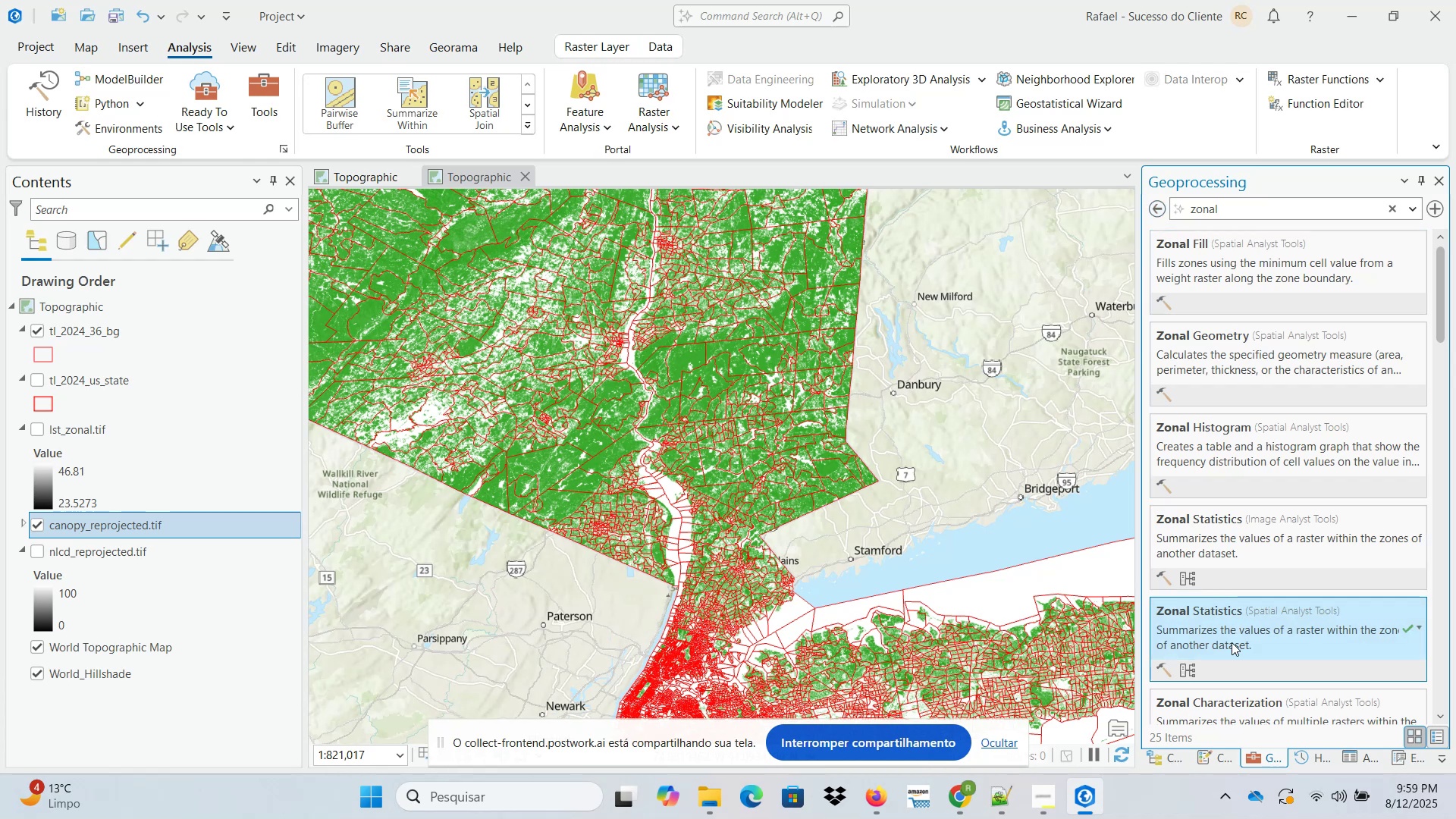 
left_click([1414, 331])
 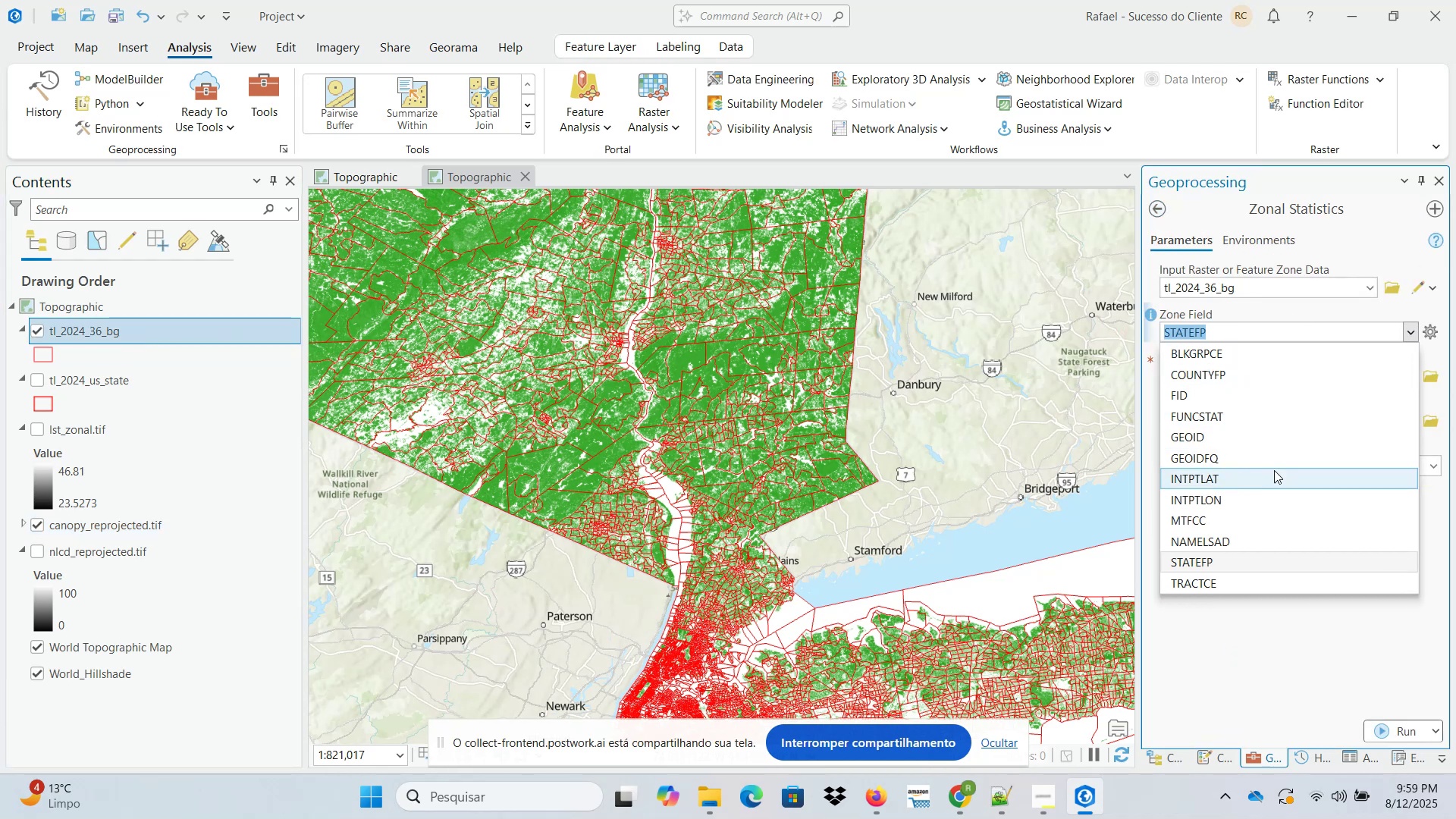 
scroll: coordinate [1269, 486], scroll_direction: down, amount: 2.0
 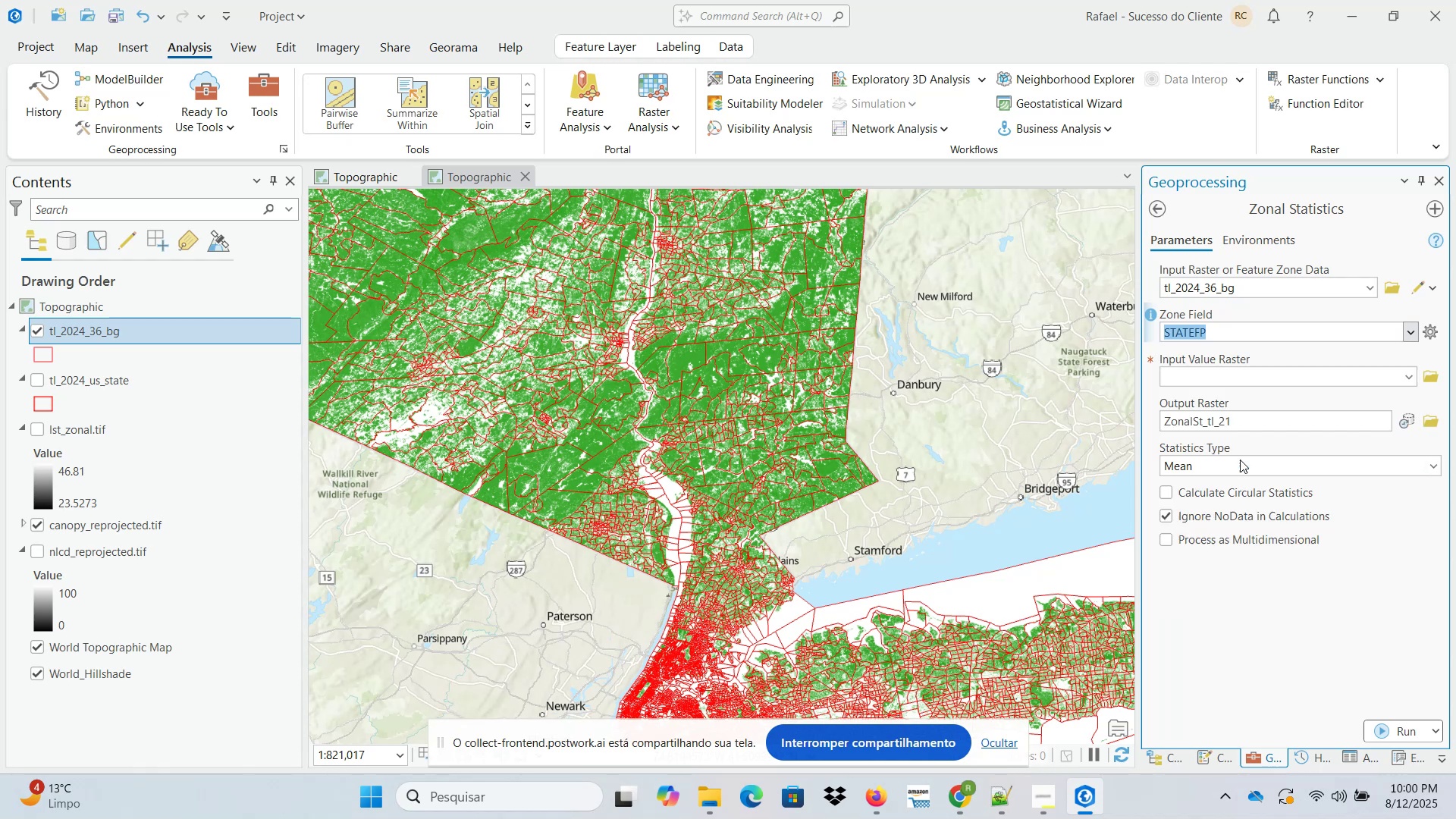 
wait(5.77)
 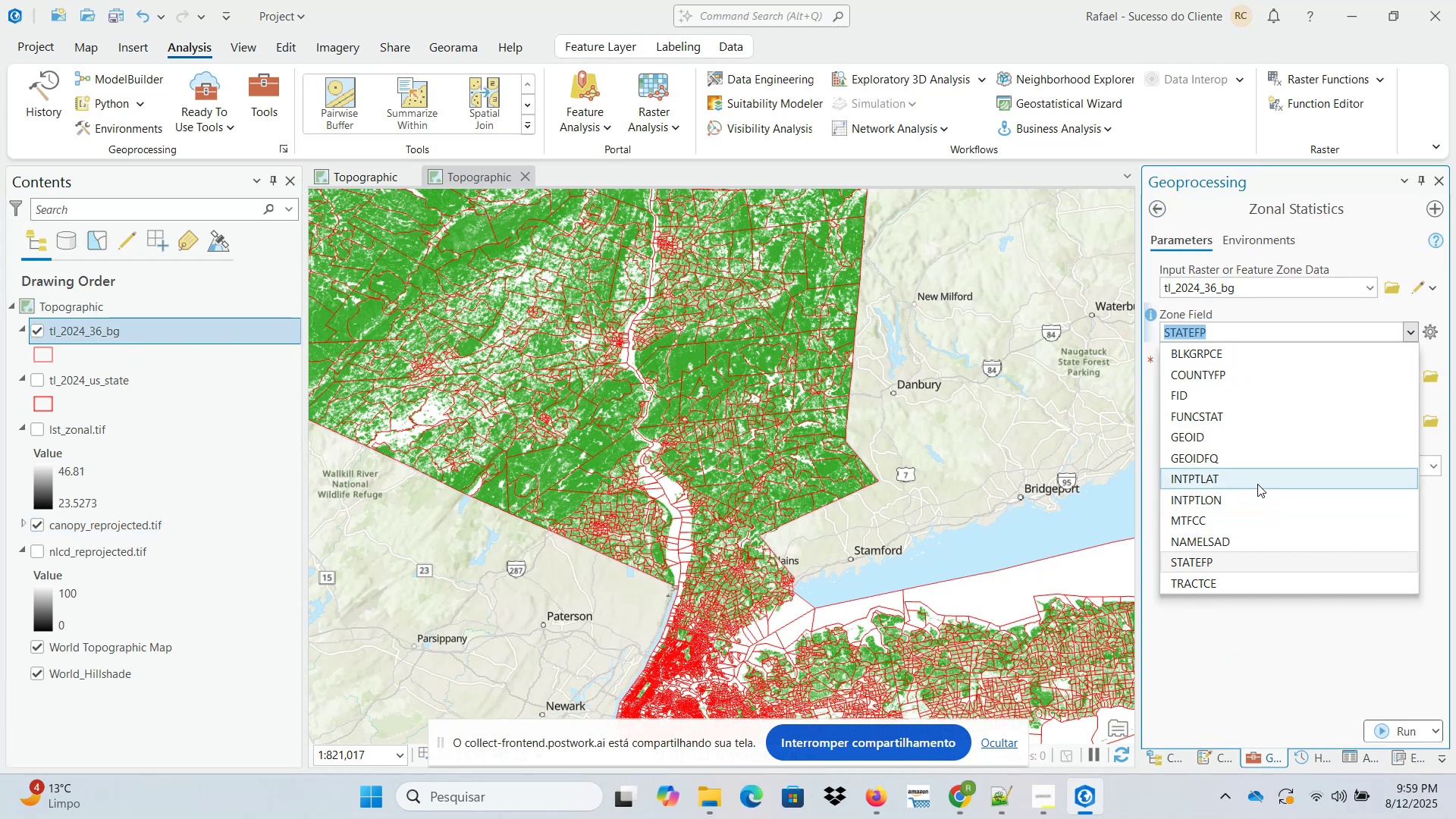 
left_click([1408, 376])
 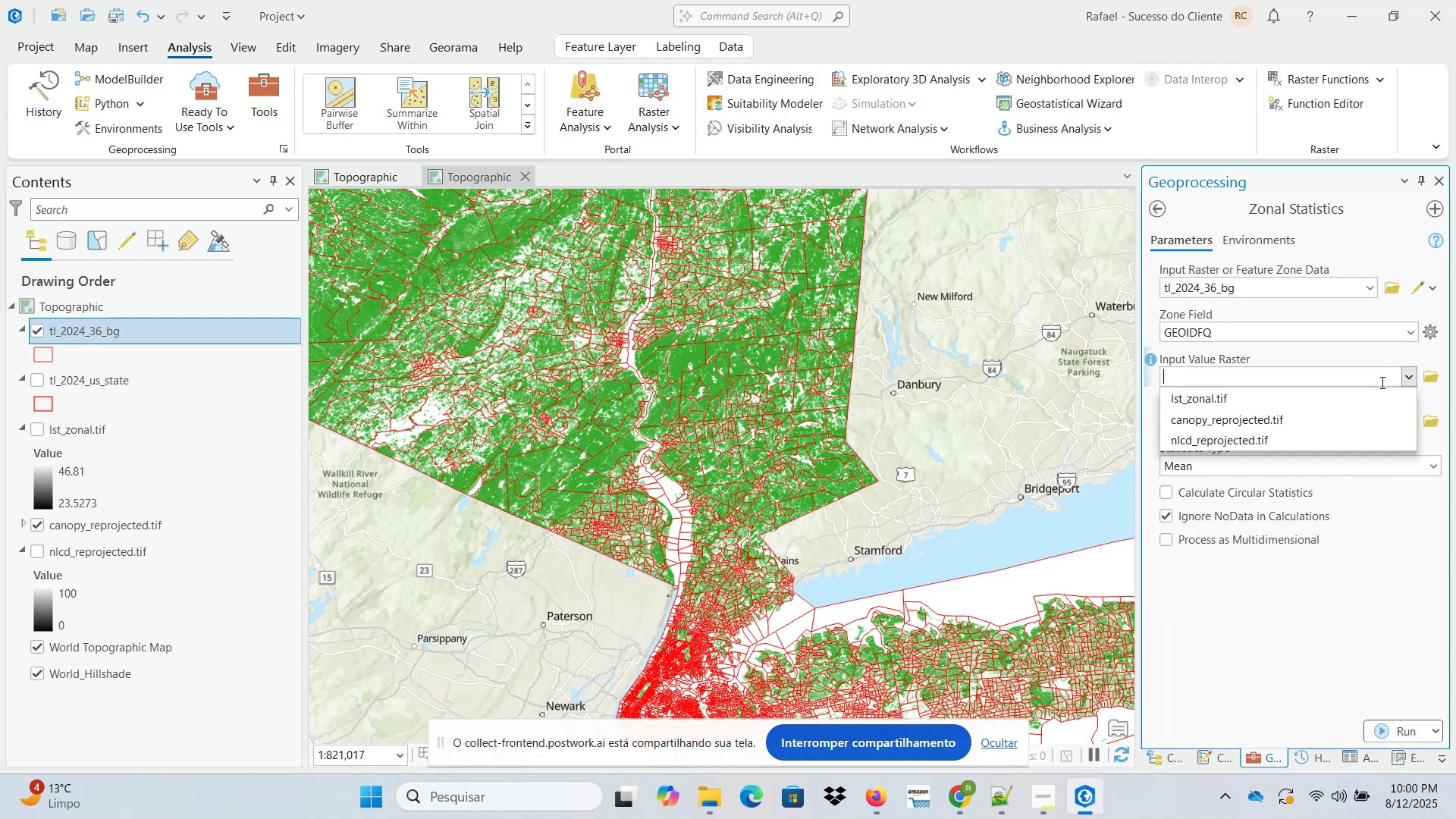 
left_click([1320, 418])
 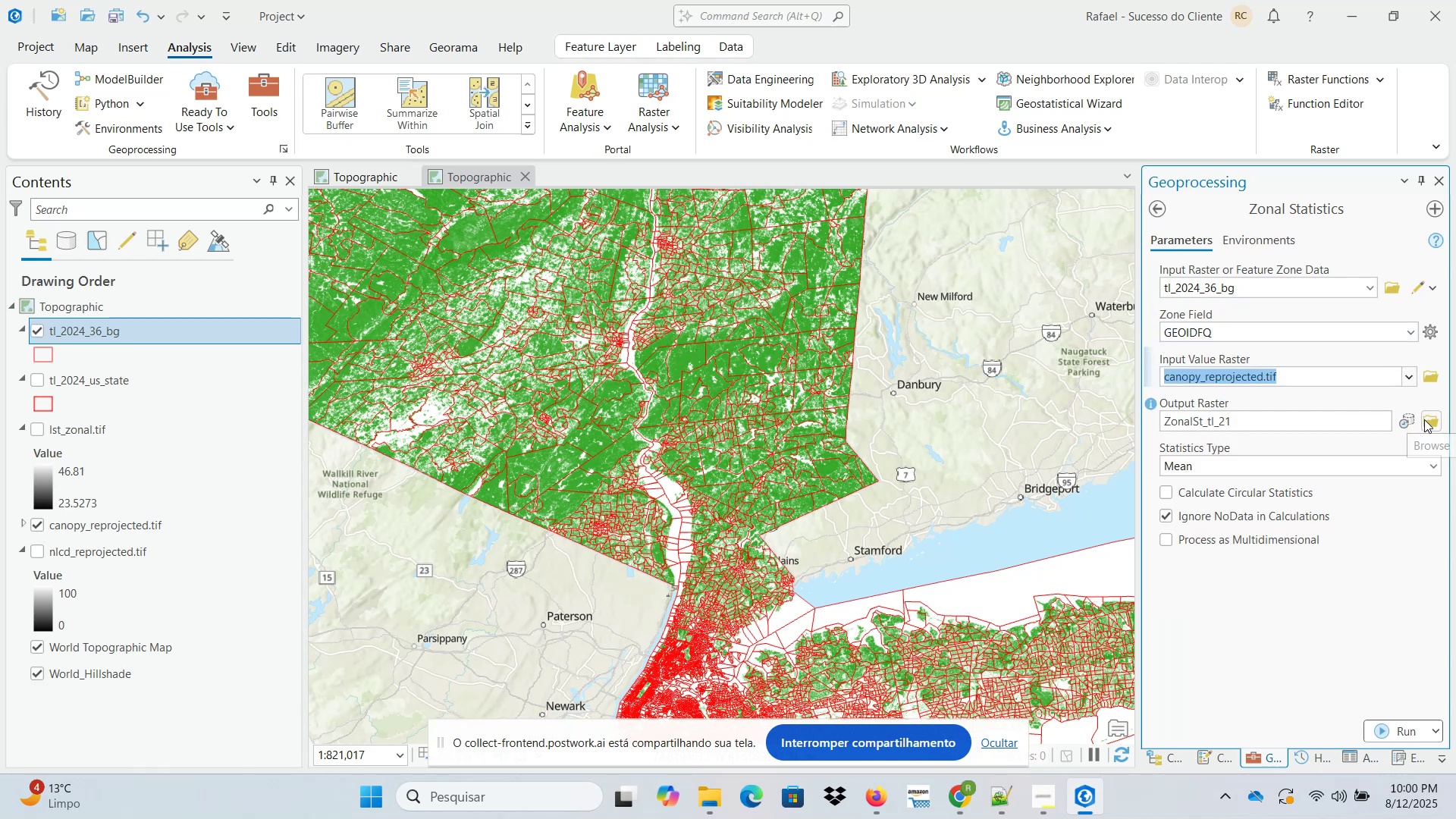 
left_click([1432, 420])
 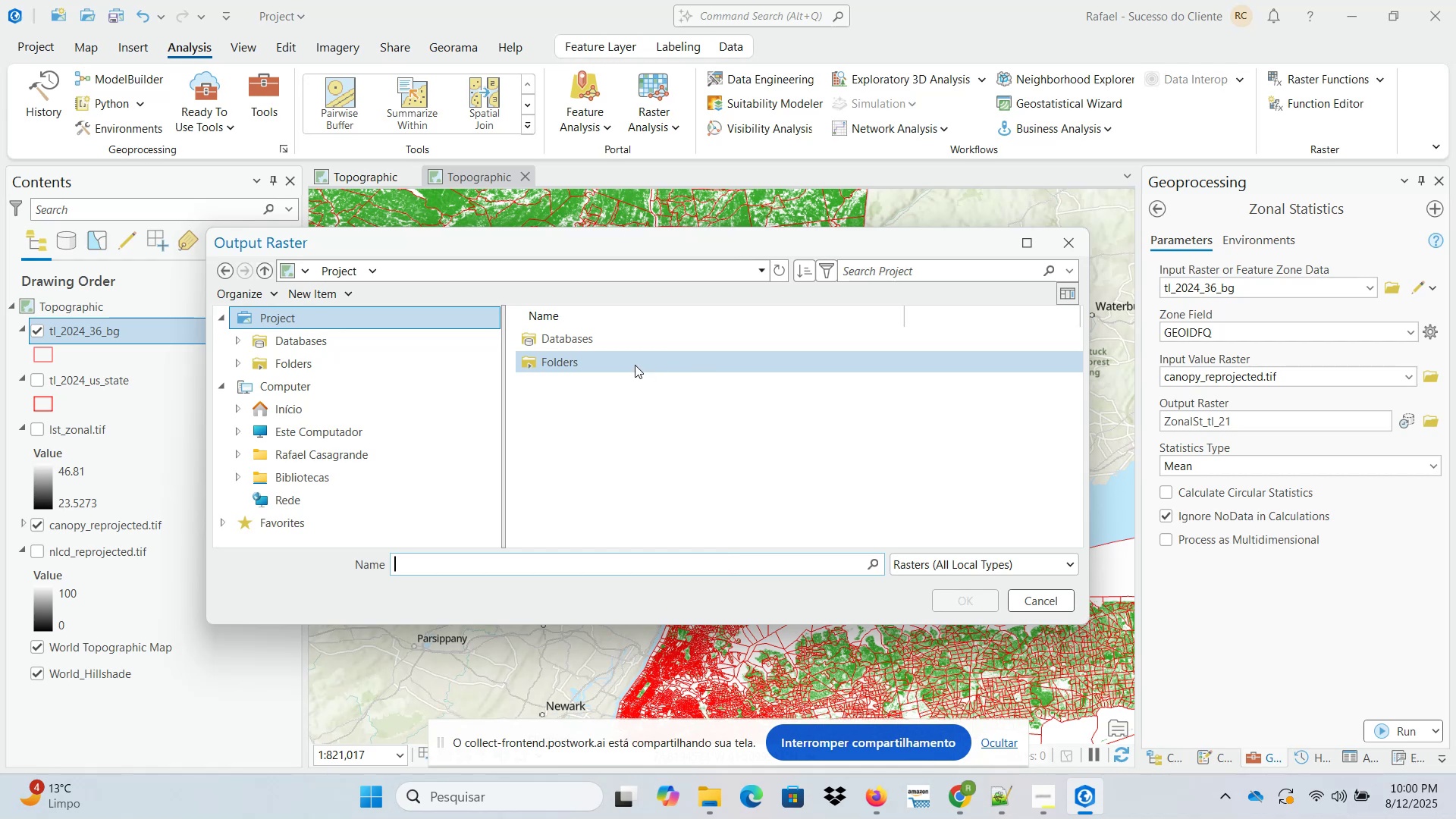 
double_click([564, 365])
 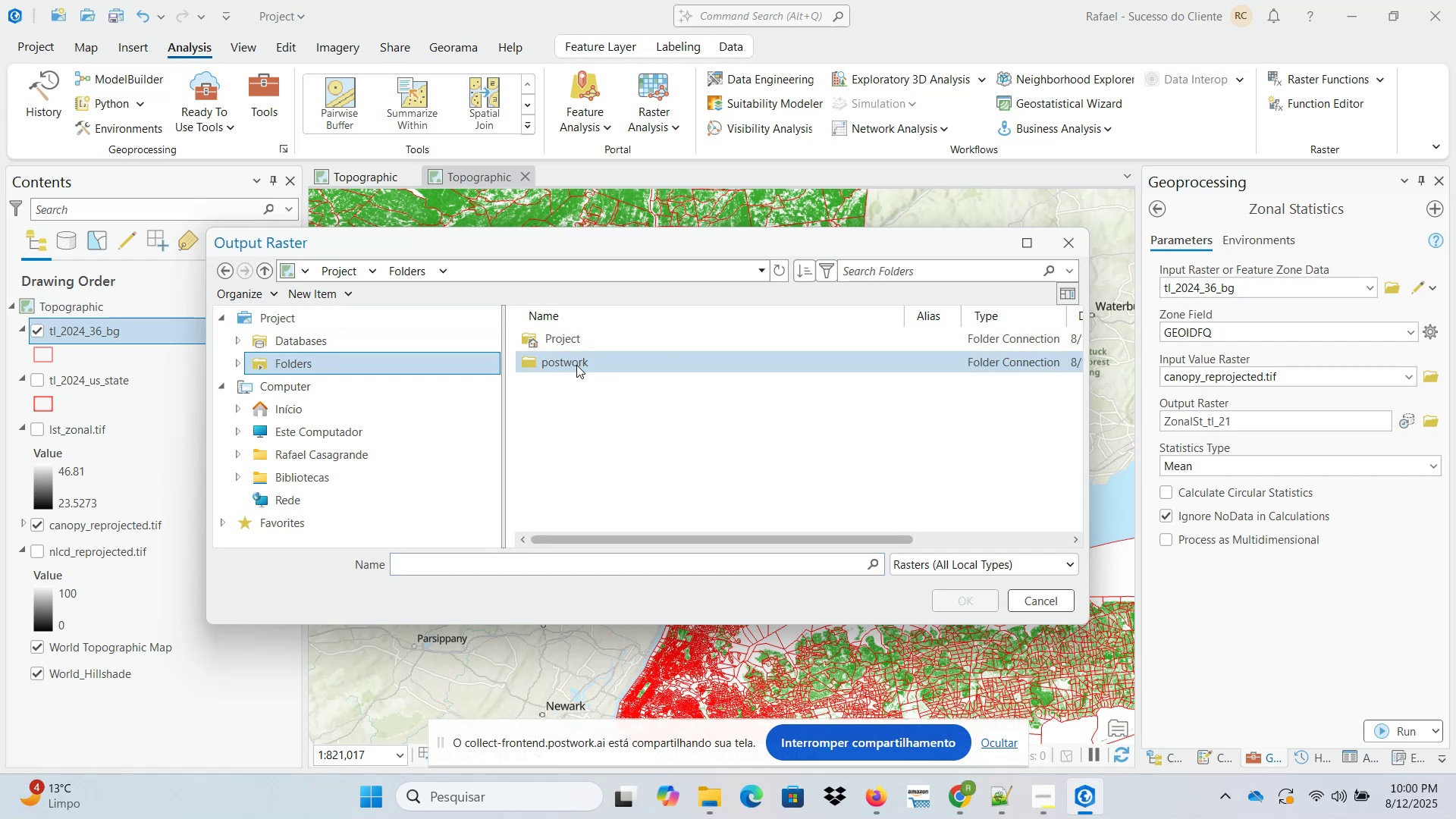 
double_click([576, 365])
 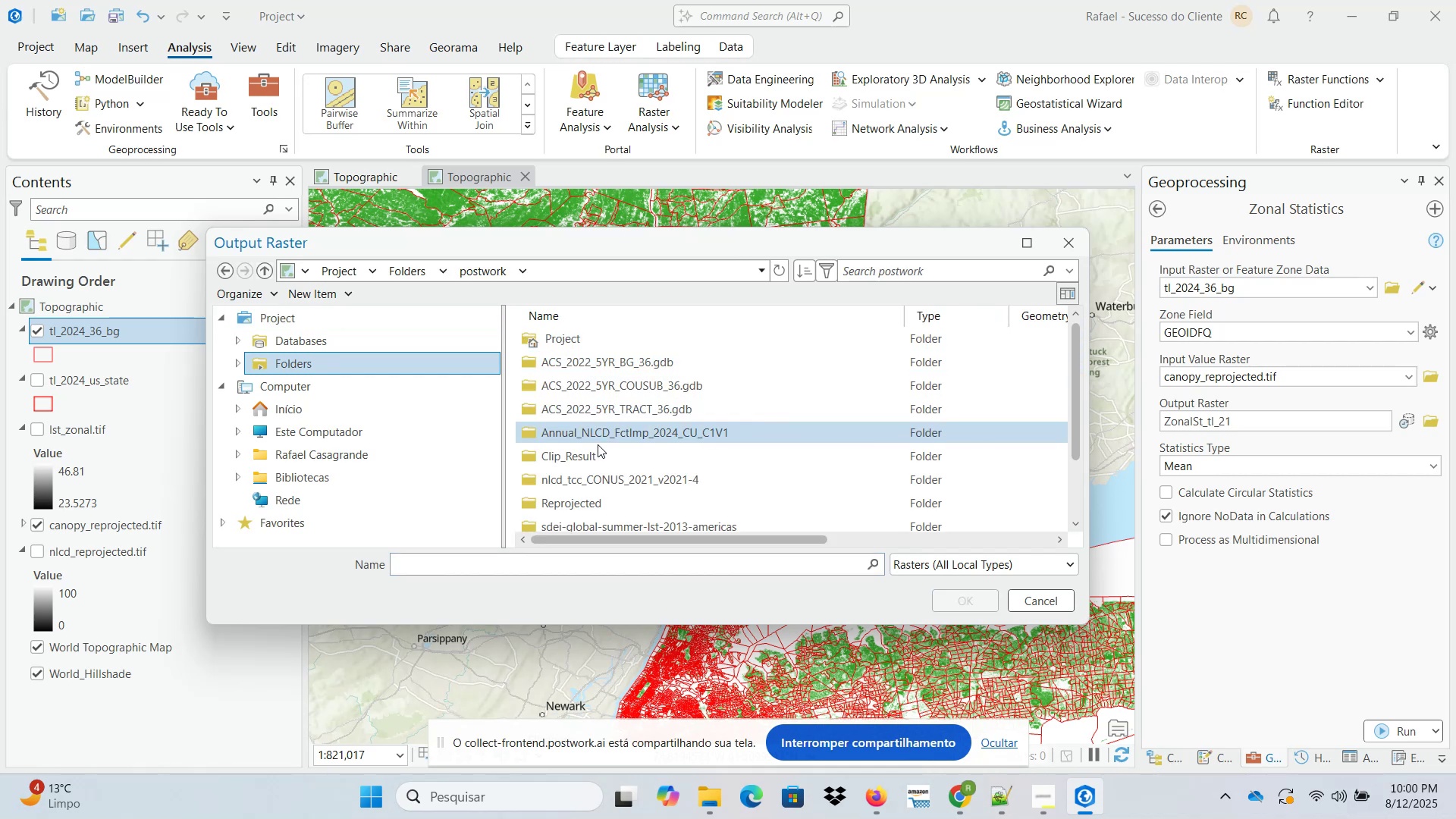 
scroll: coordinate [601, 471], scroll_direction: down, amount: 2.0
 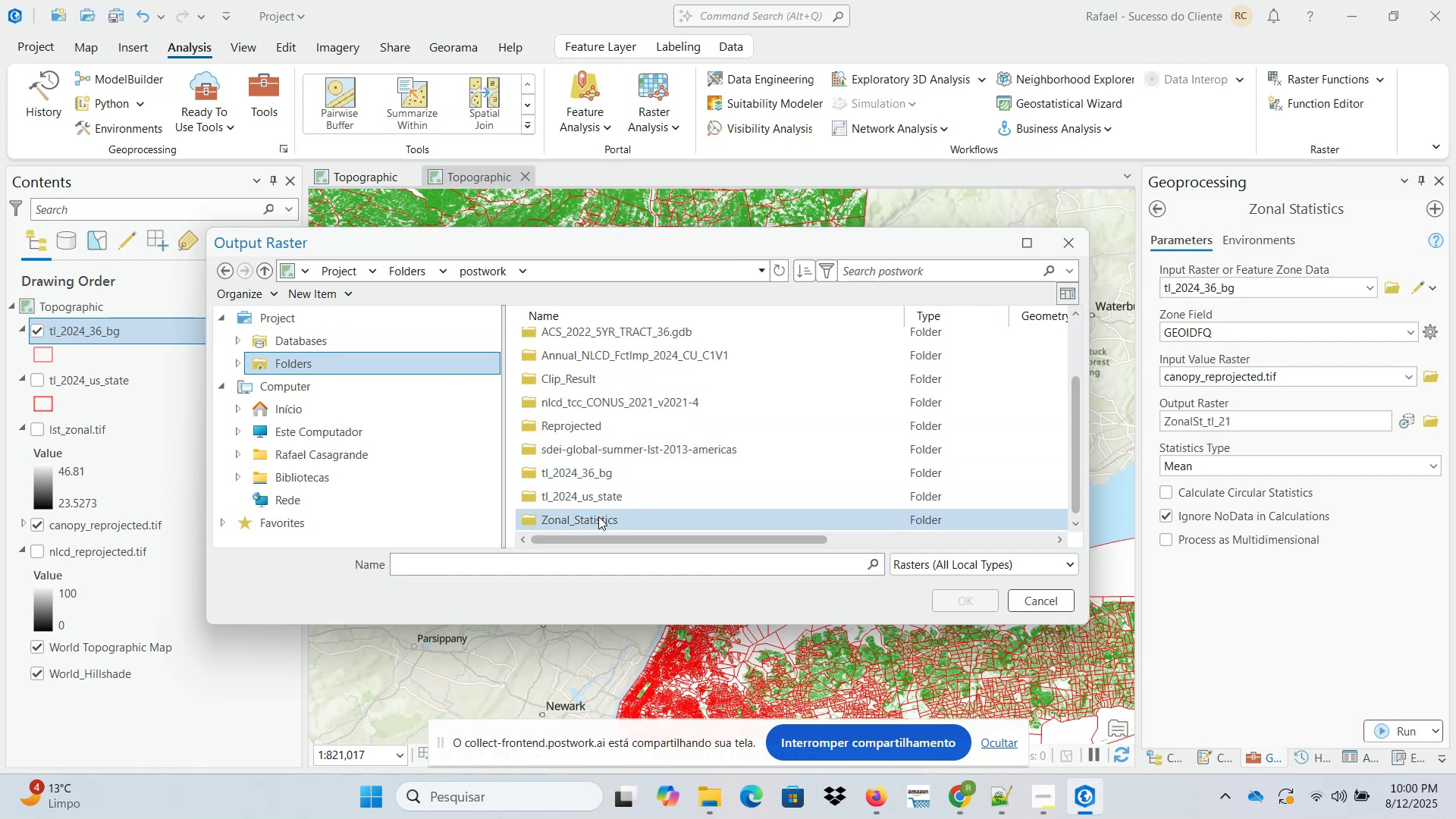 
double_click([598, 522])
 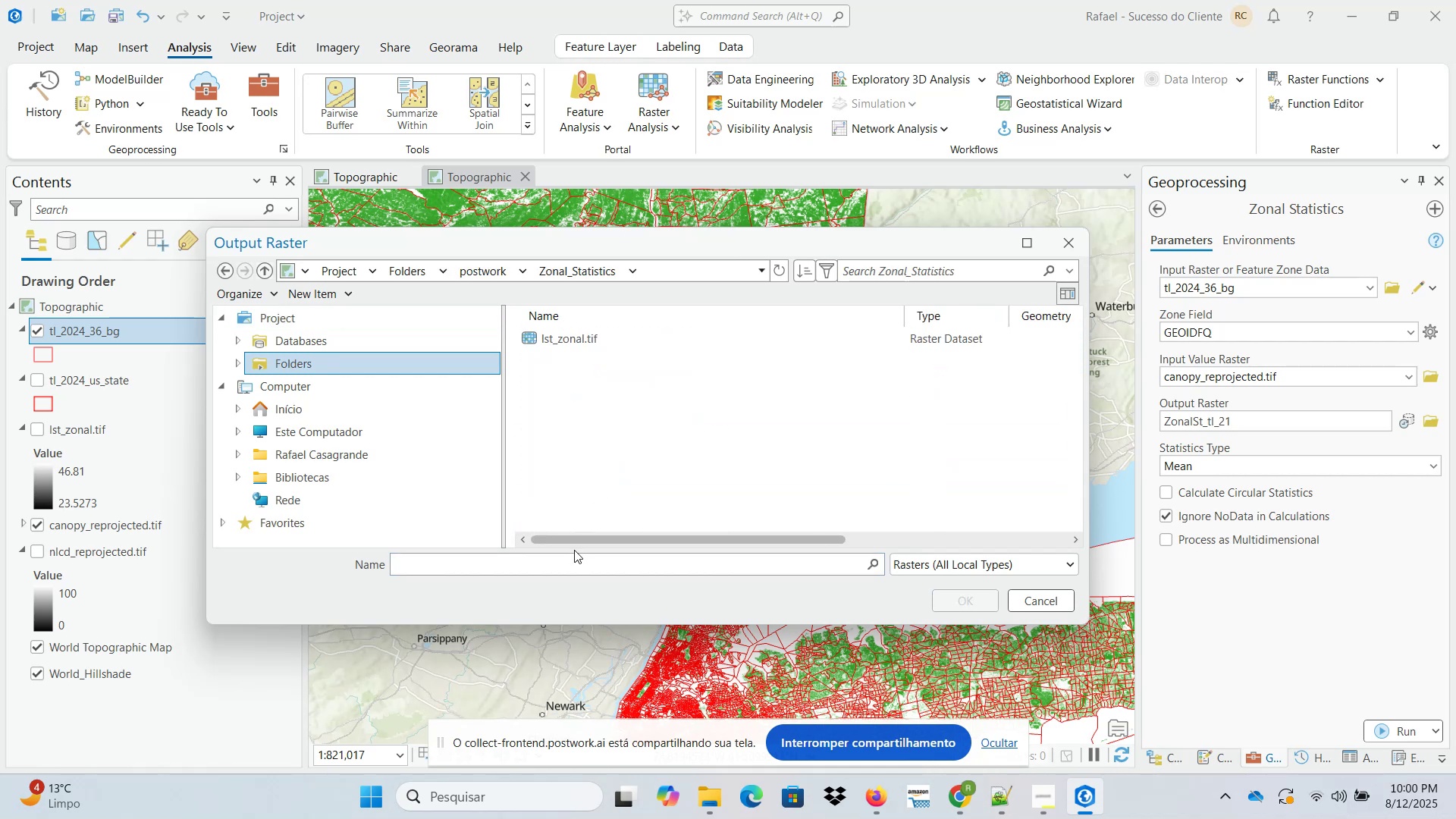 
left_click([570, 566])
 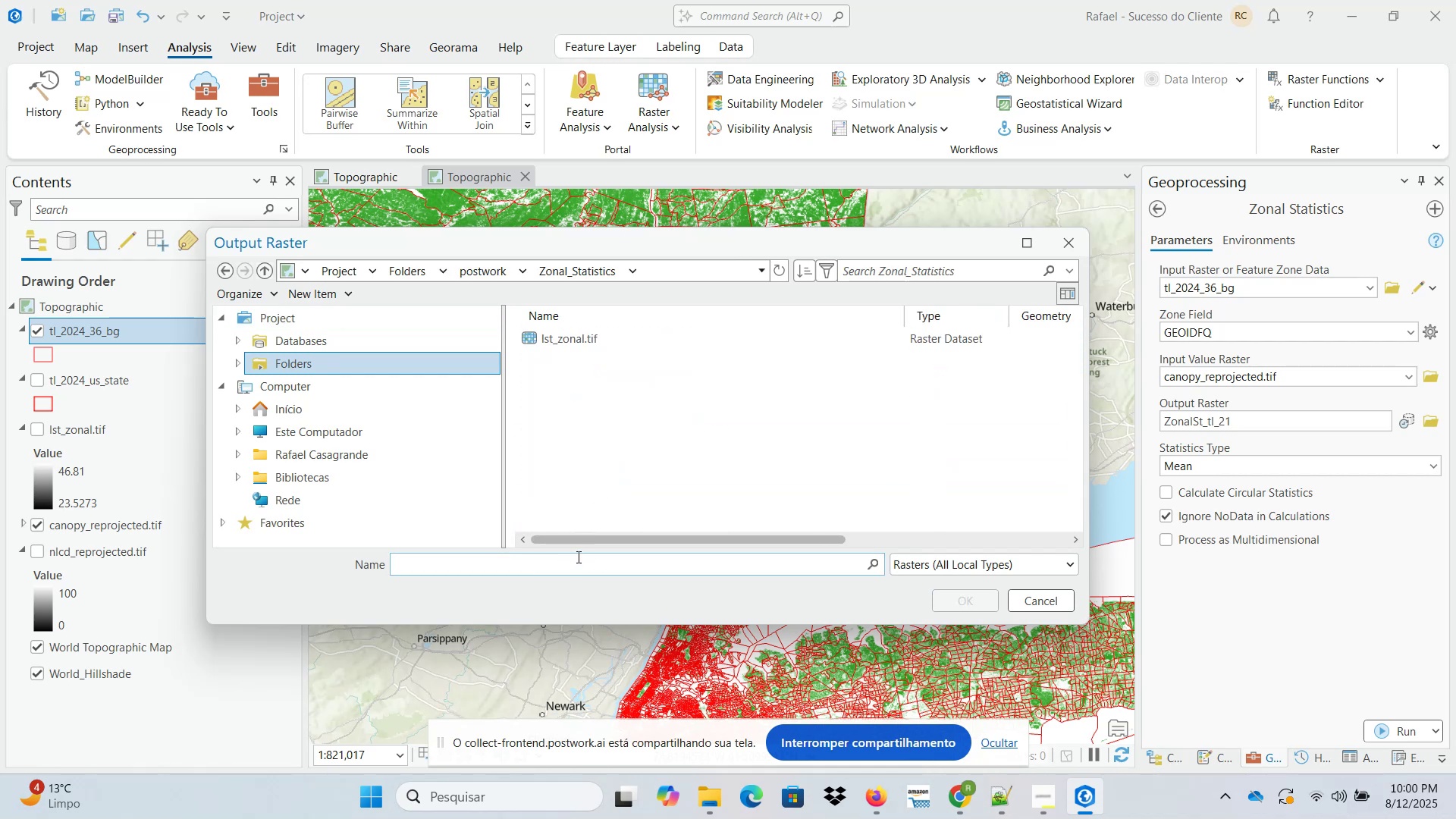 
type(canopy_zonal.tif)
 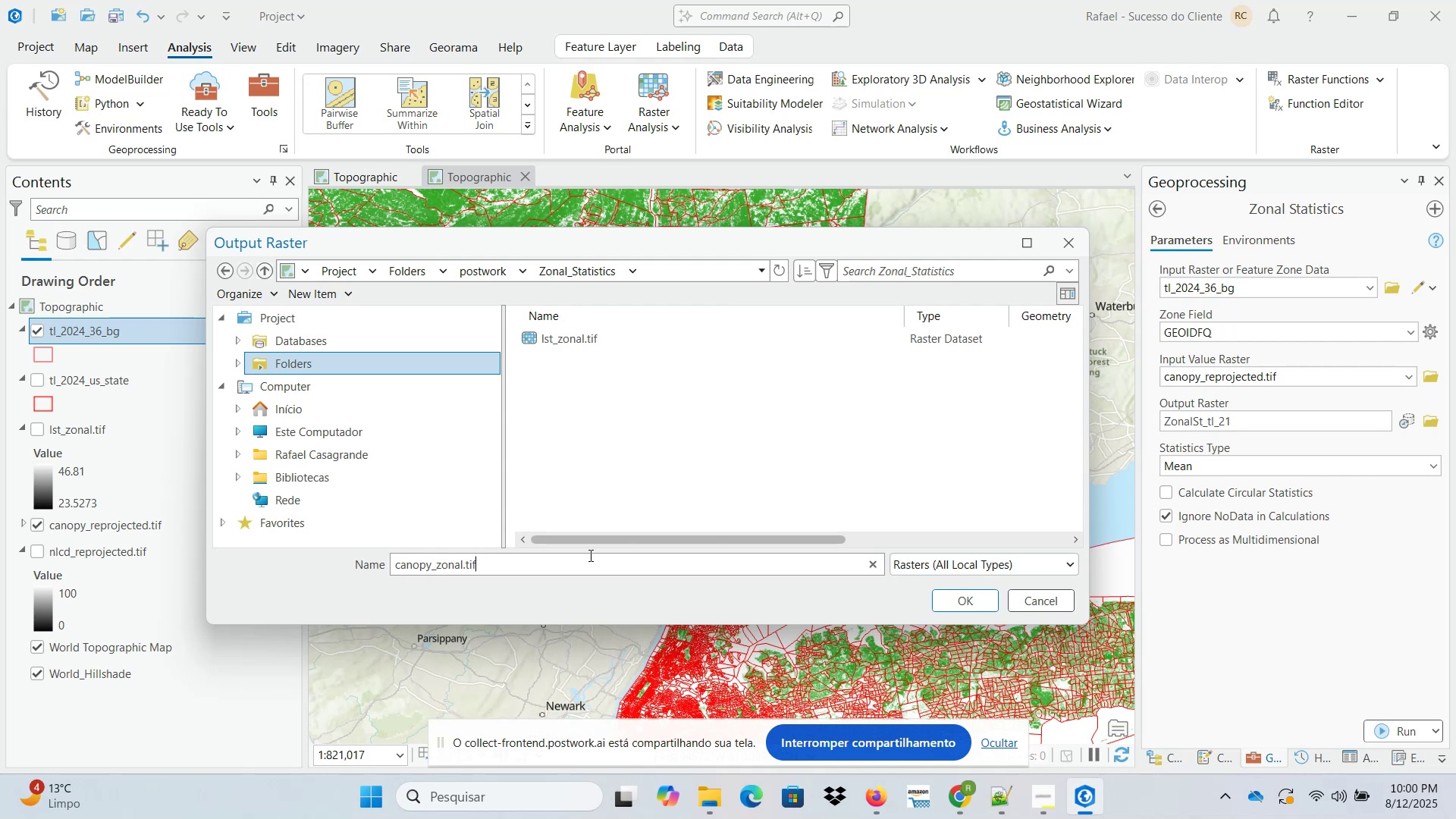 
left_click([957, 604])
 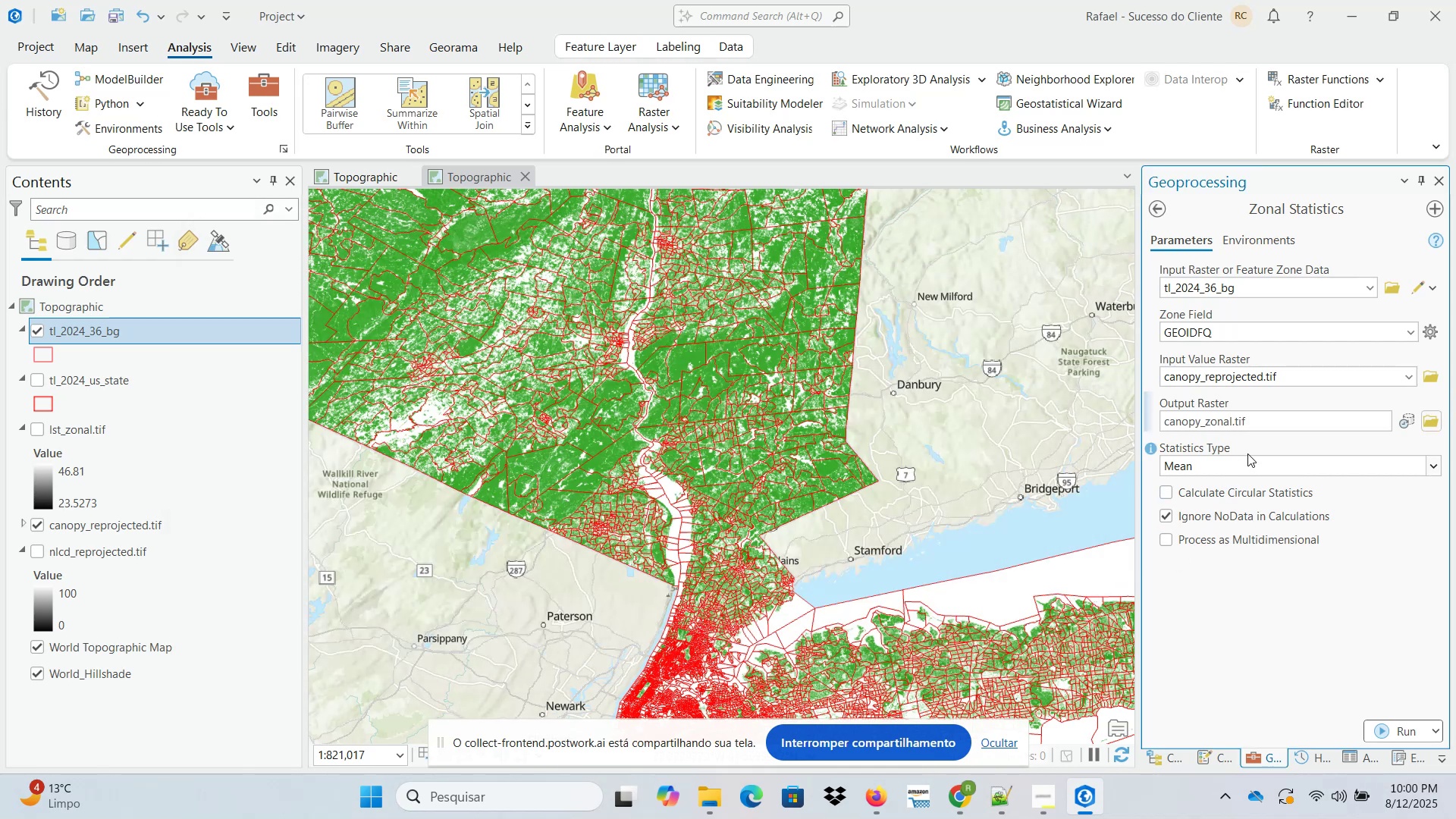 
mouse_move([1293, 395])
 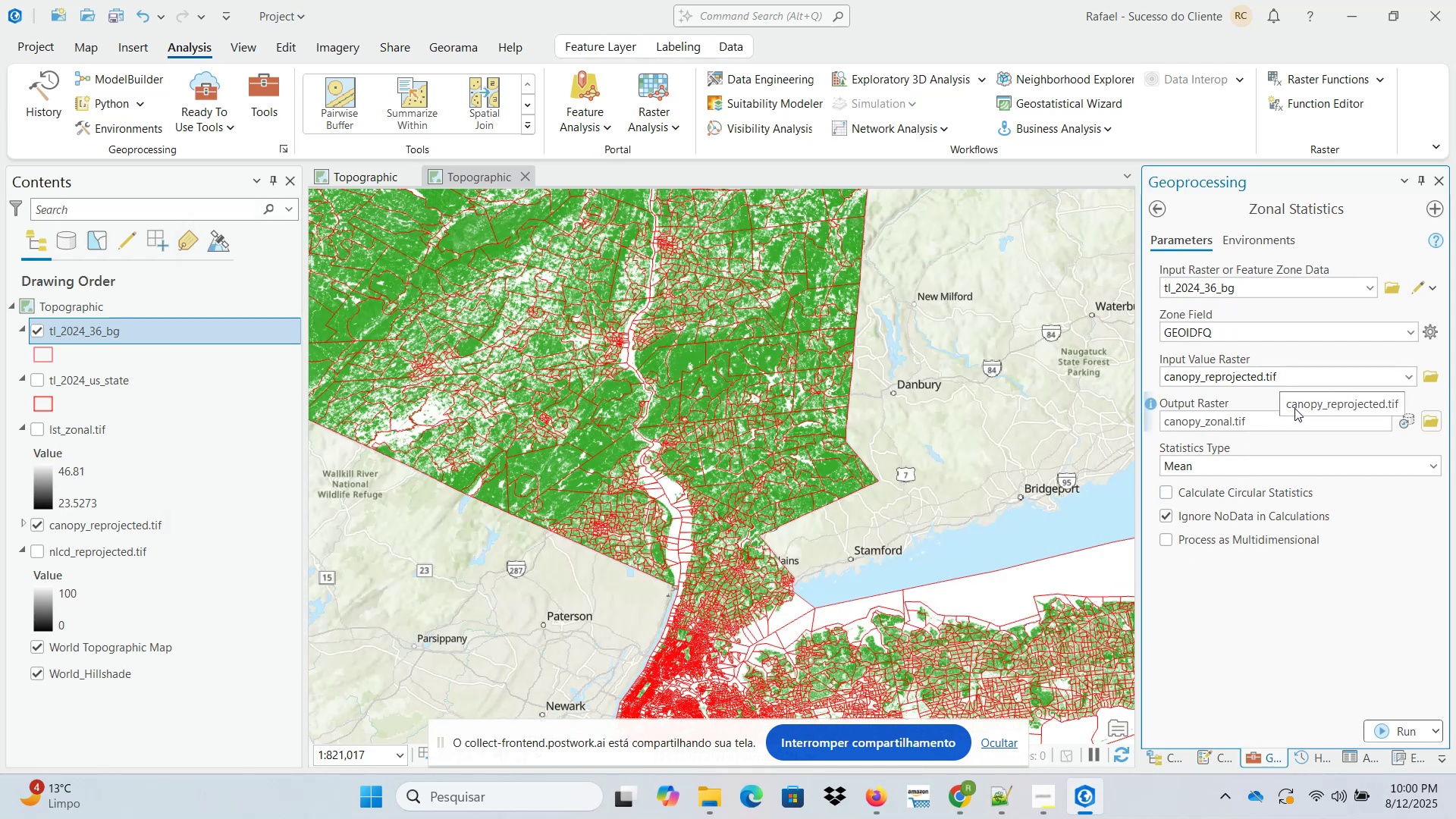 
mouse_move([1277, 395])
 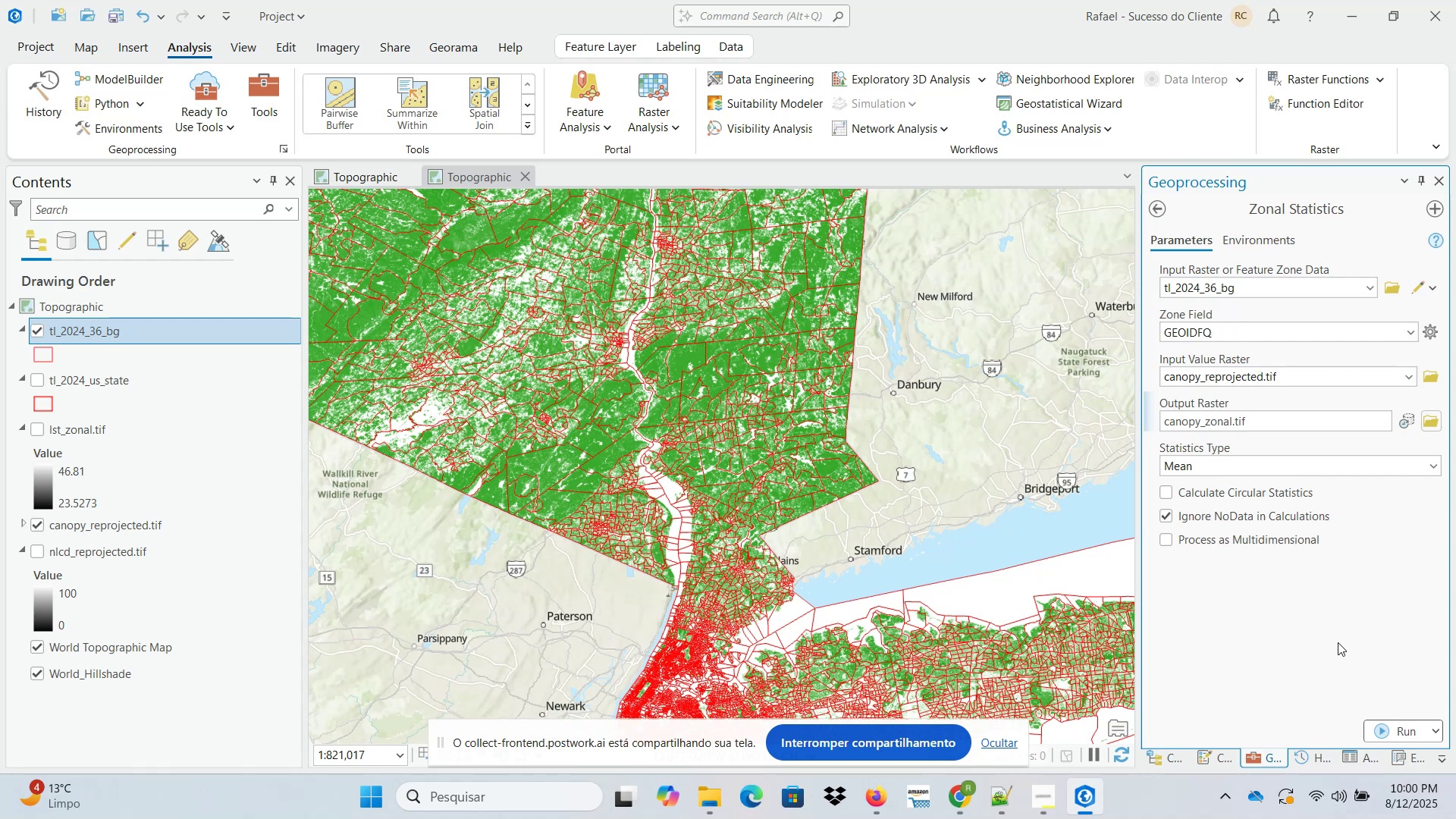 
left_click([1376, 730])
 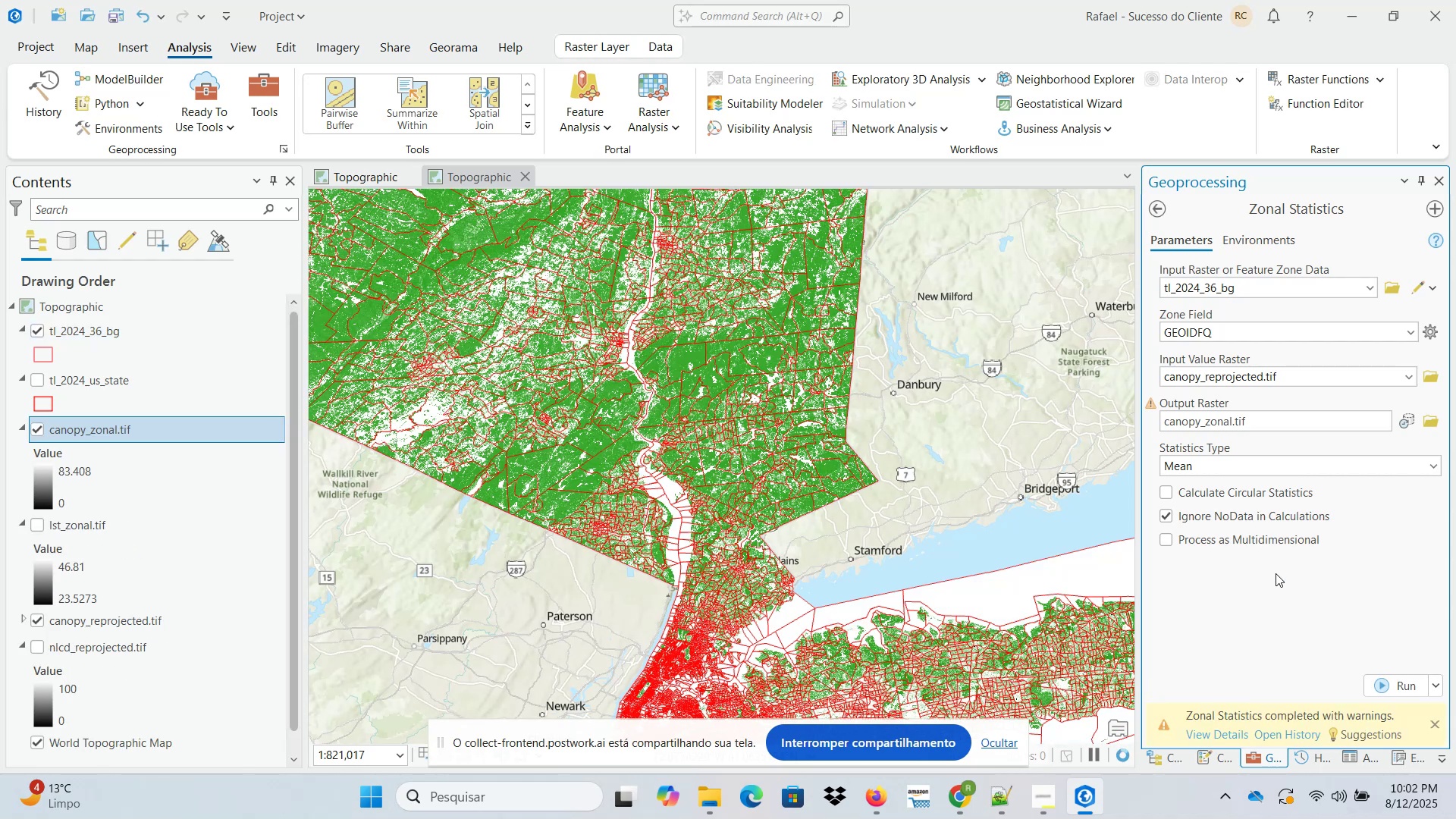 
wait(107.08)
 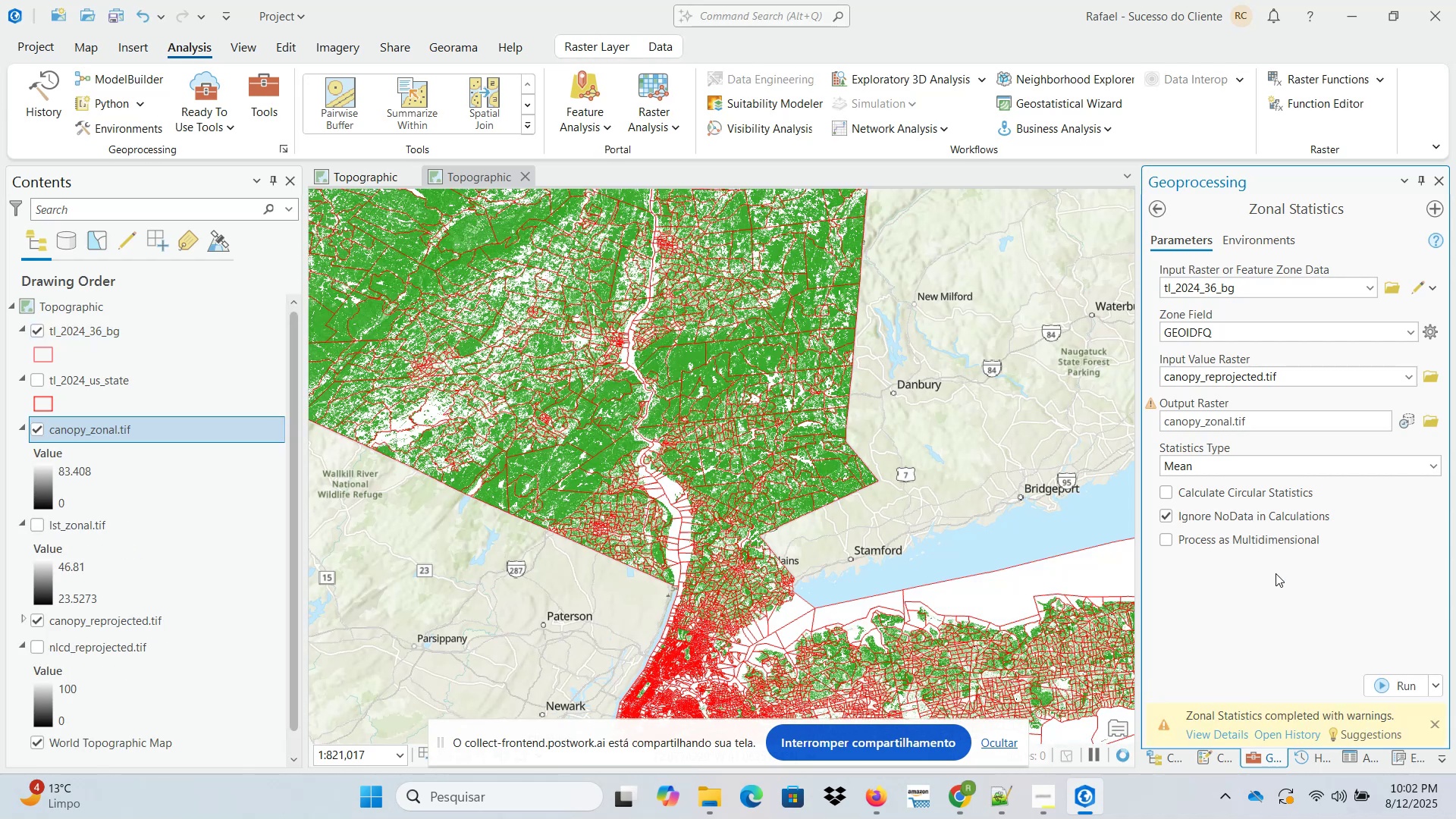 
left_click([24, 618])
 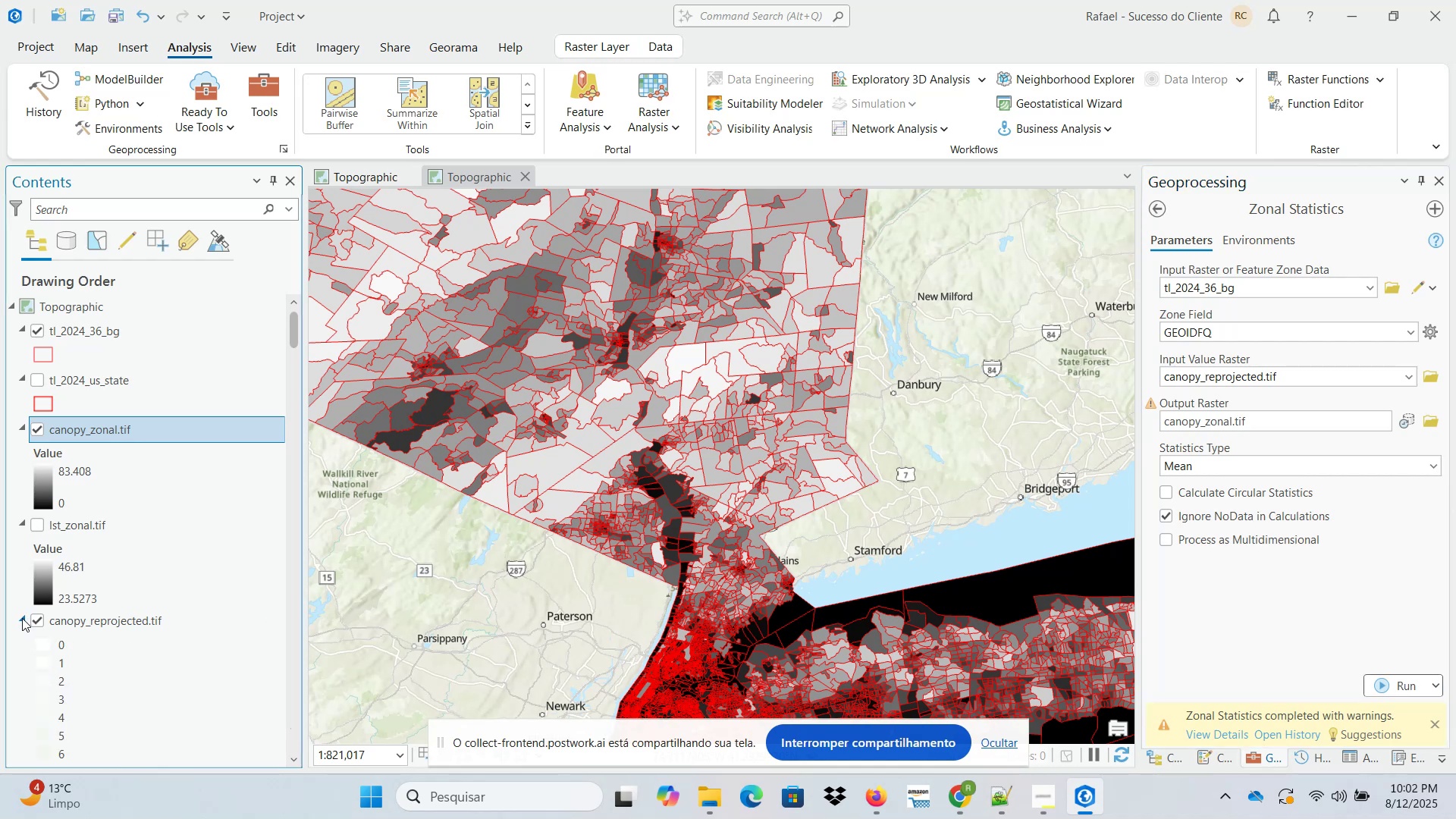 
left_click([22, 618])
 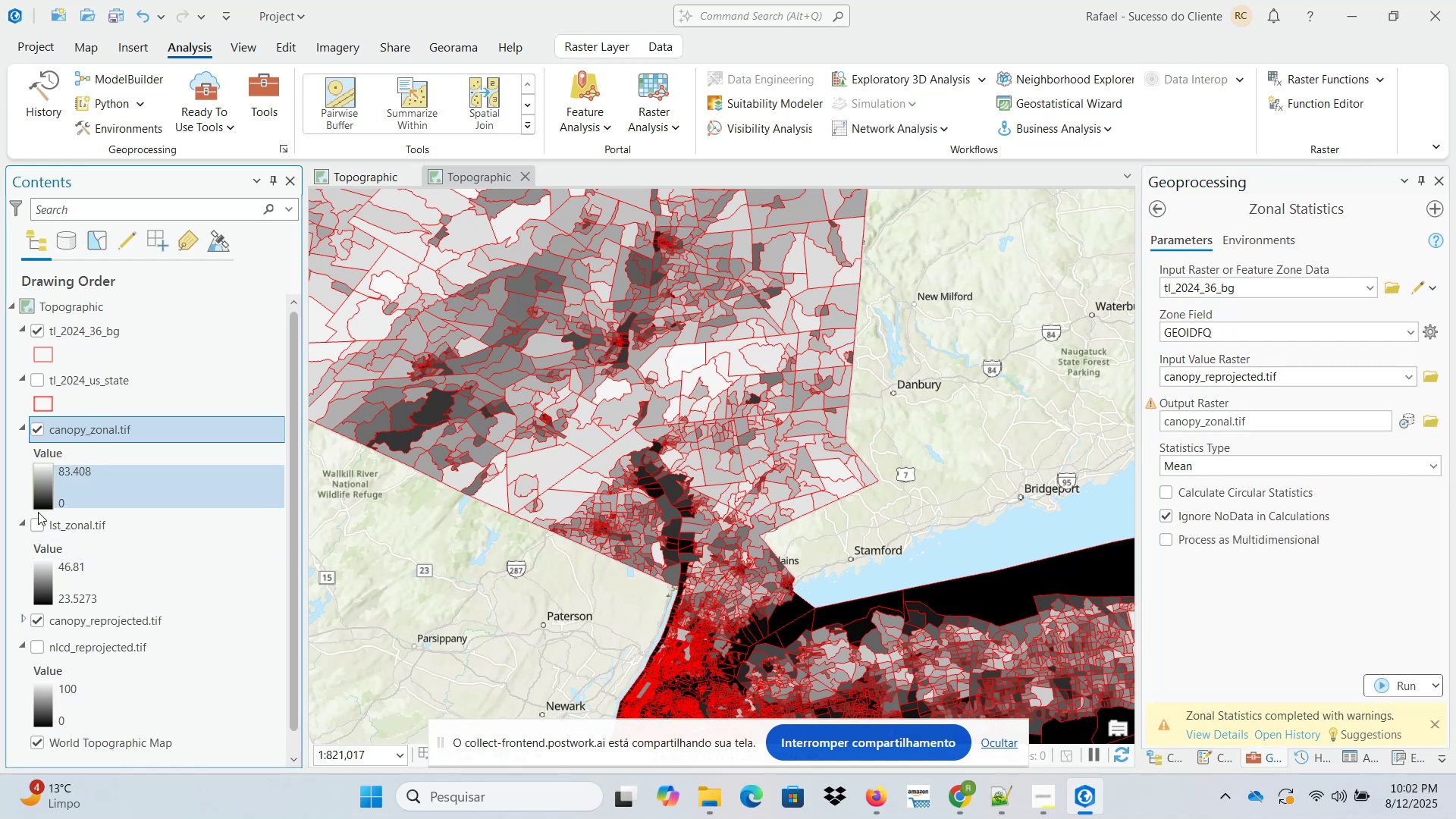 
wait(5.18)
 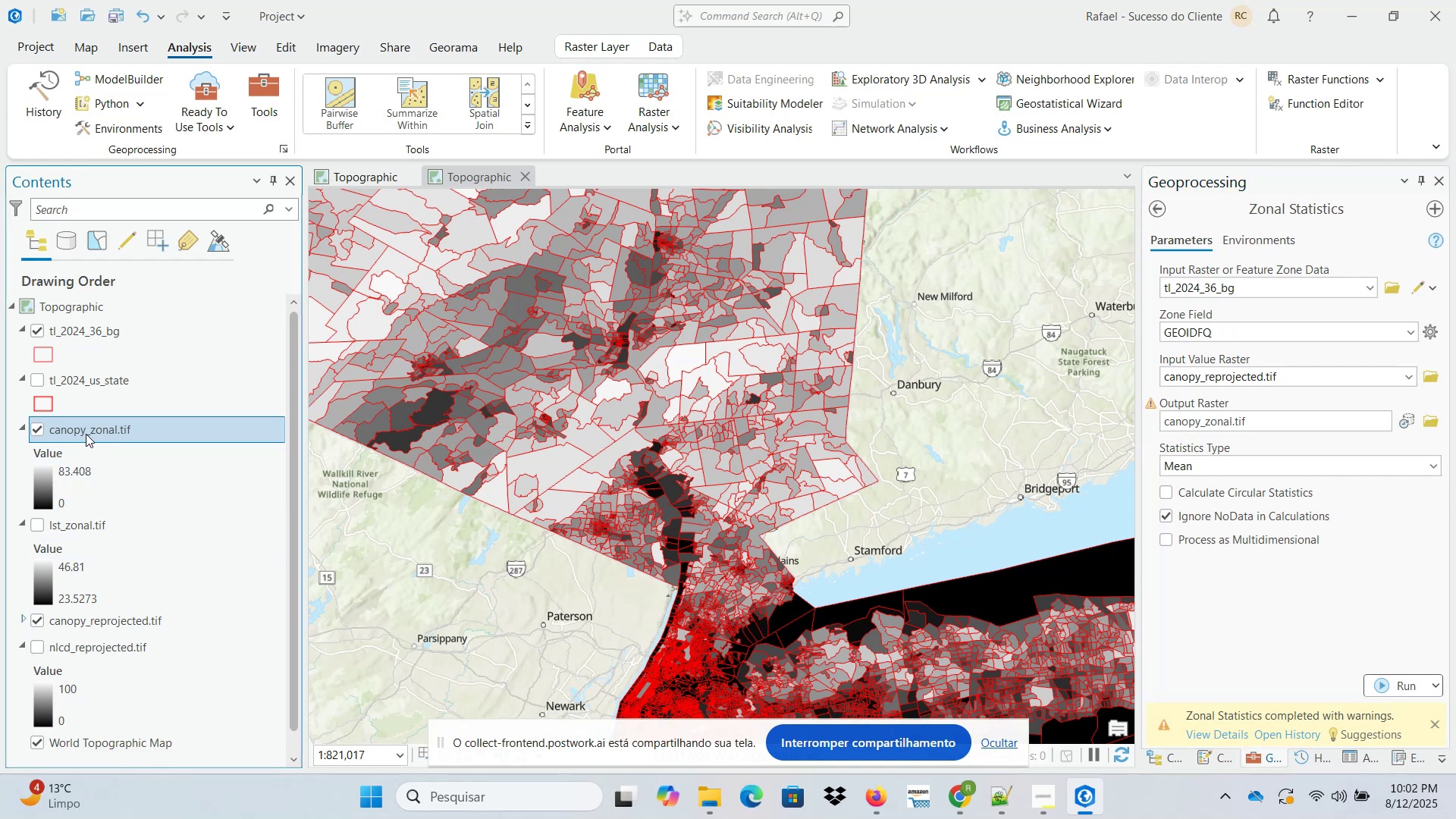 
left_click([39, 431])
 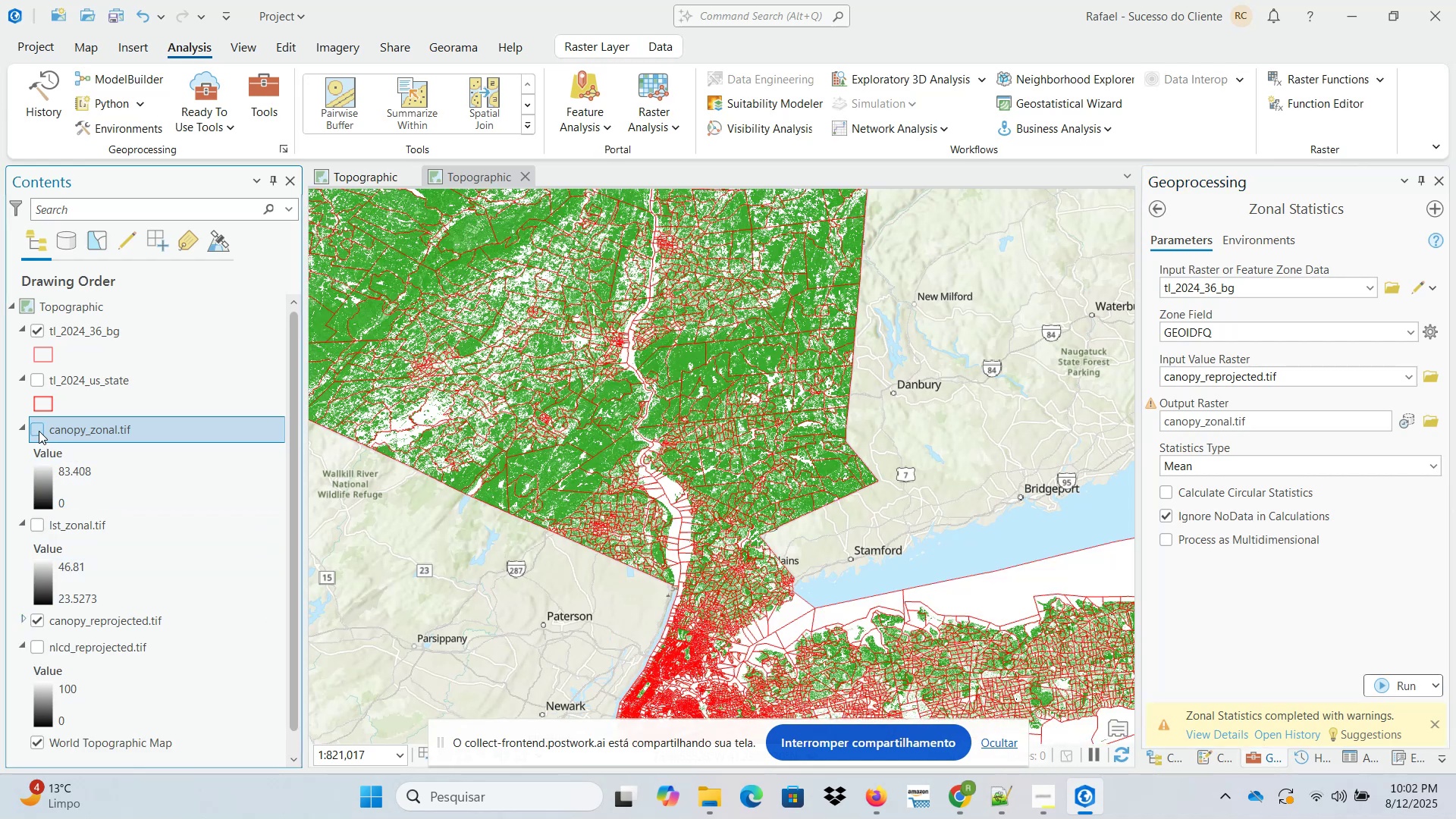 
left_click([39, 431])
 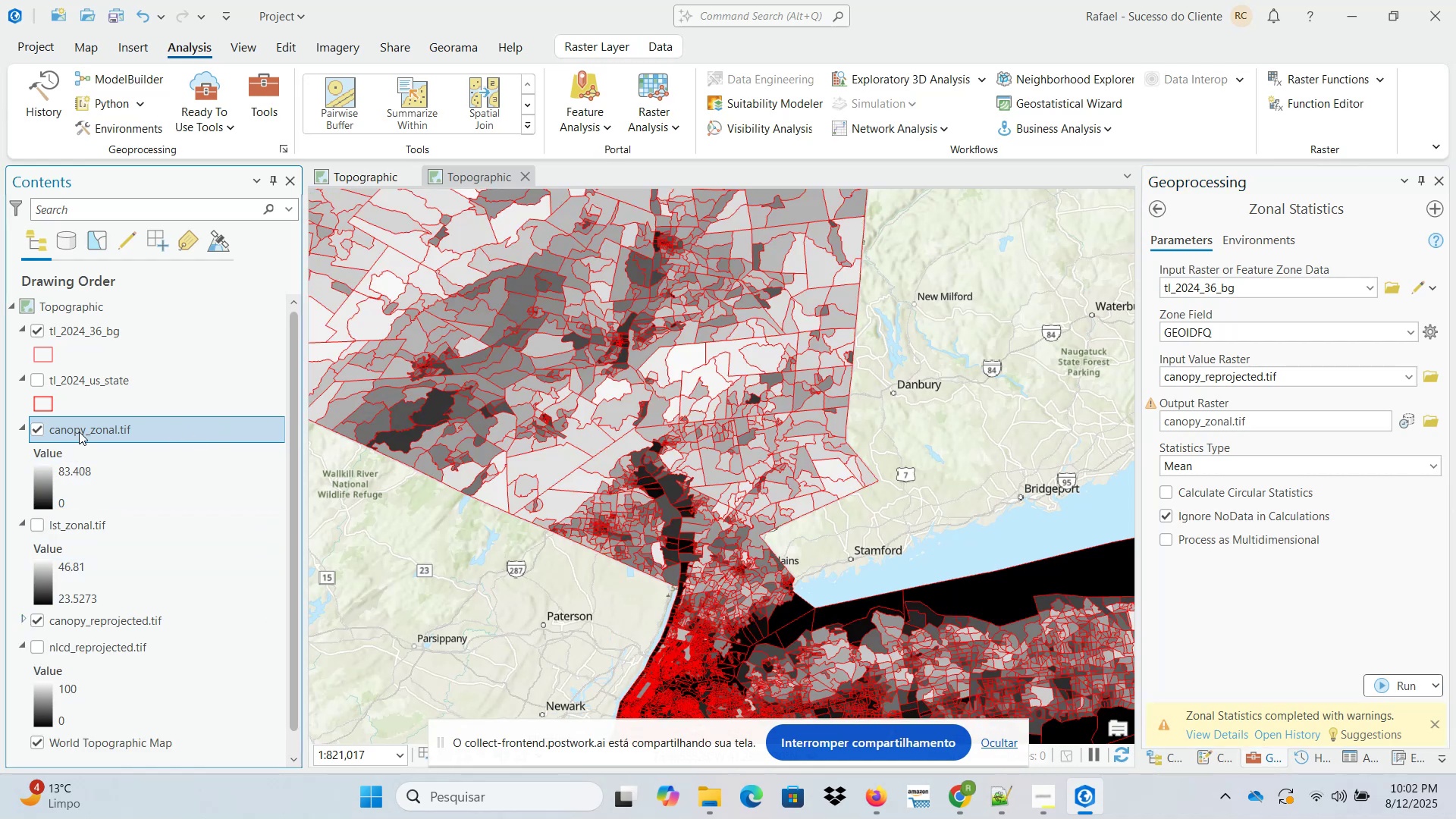 
left_click([38, 431])
 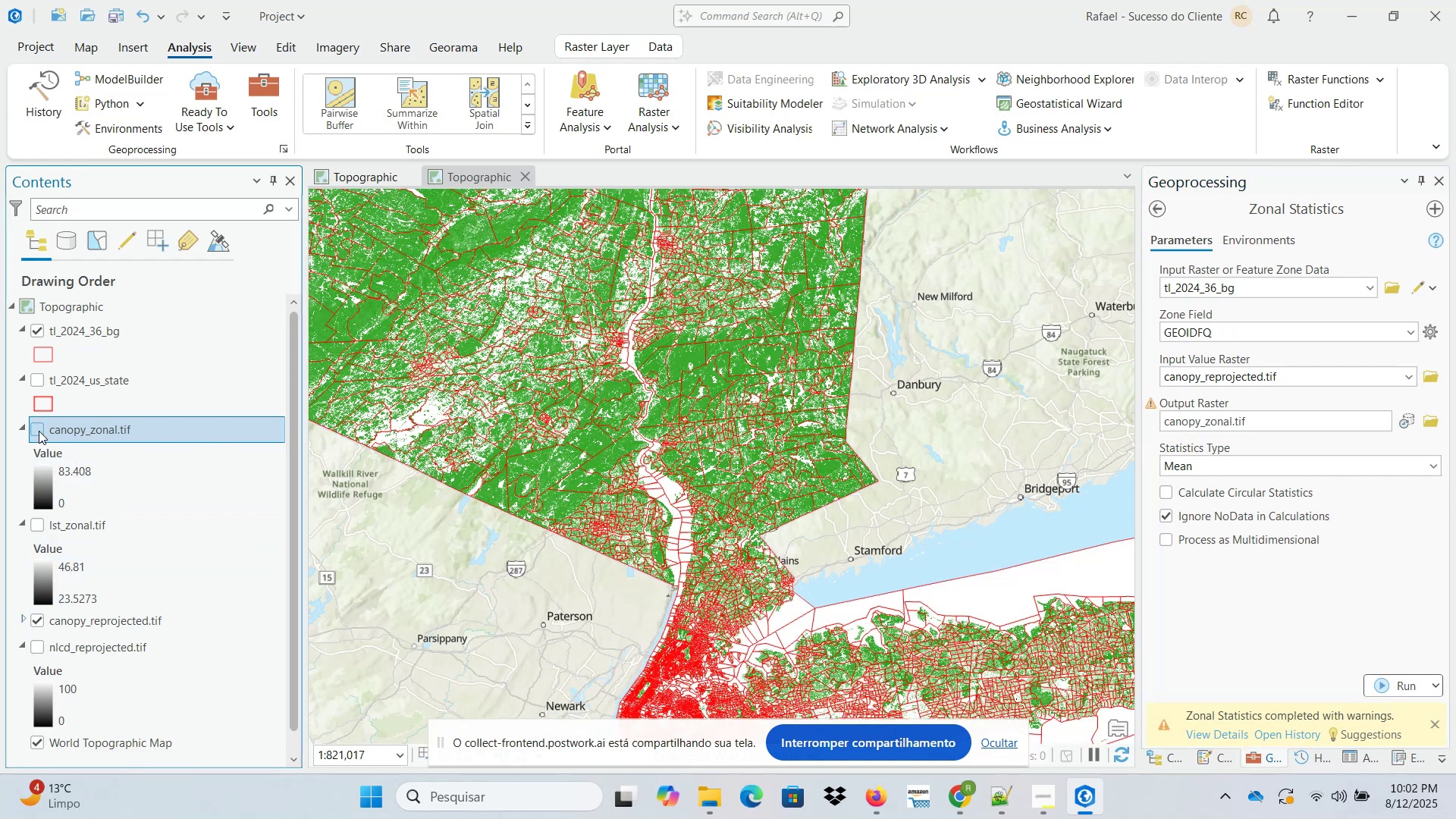 
left_click([39, 431])
 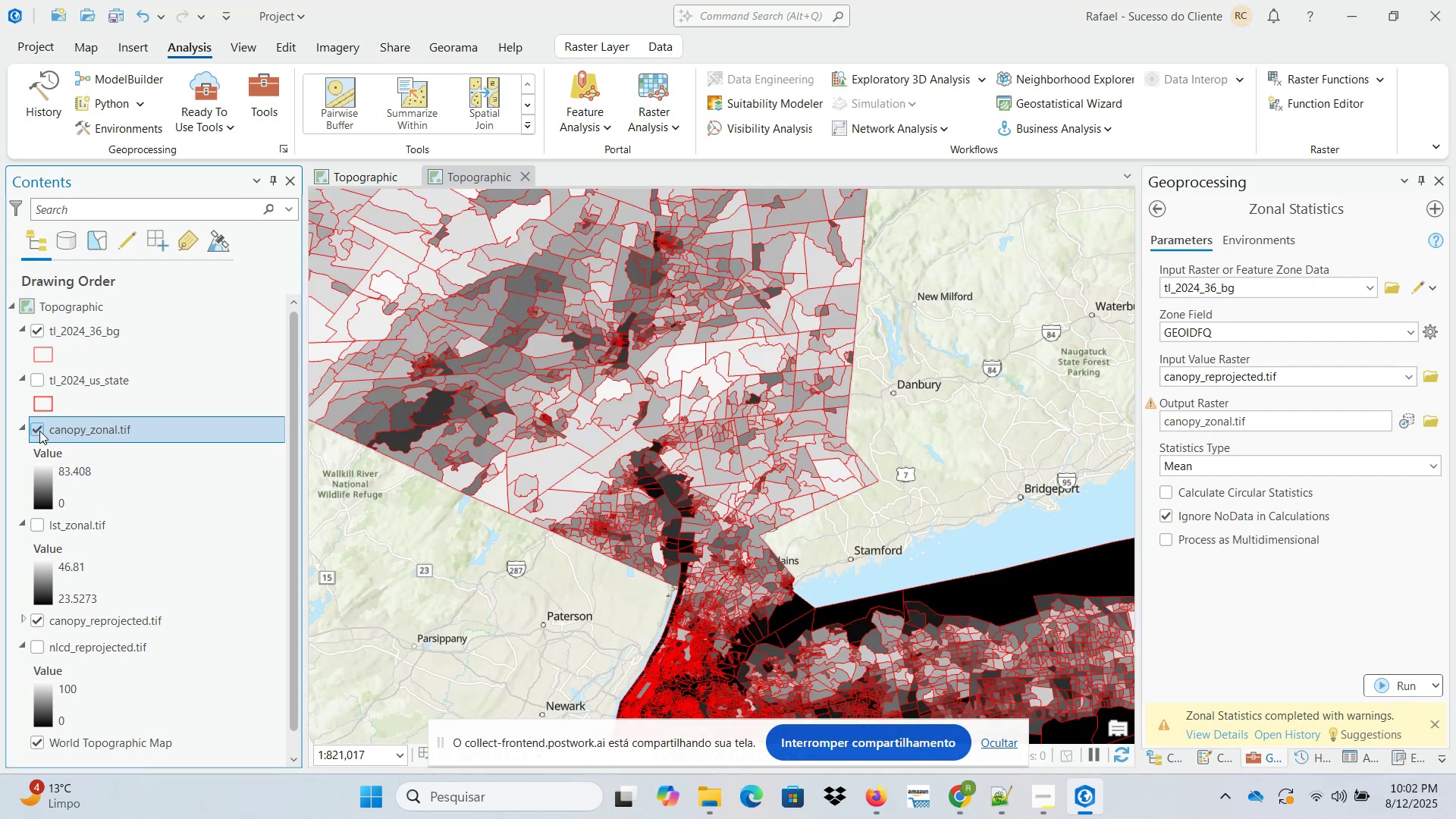 
left_click([39, 431])
 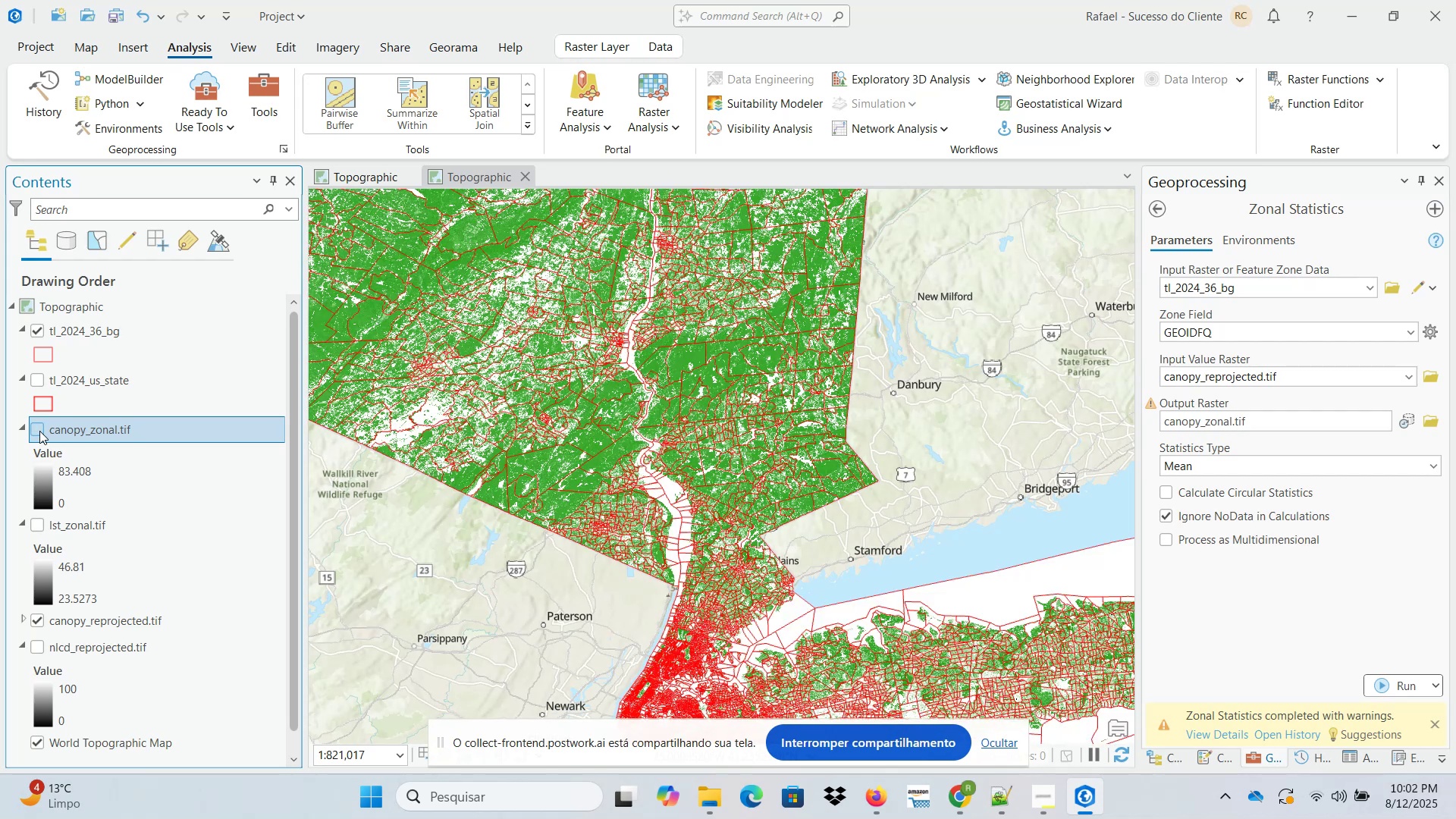 
left_click([39, 431])
 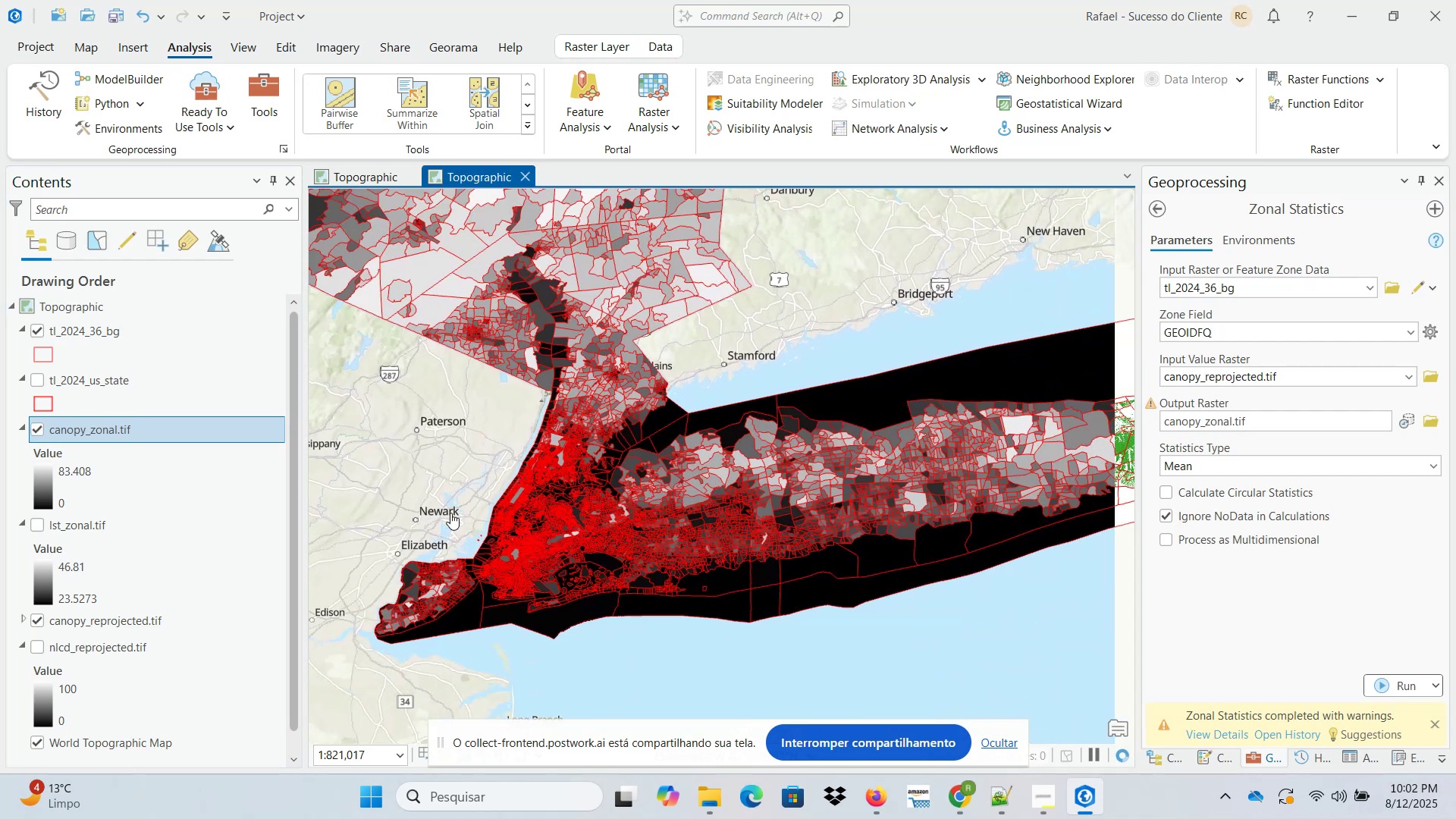 
wait(5.39)
 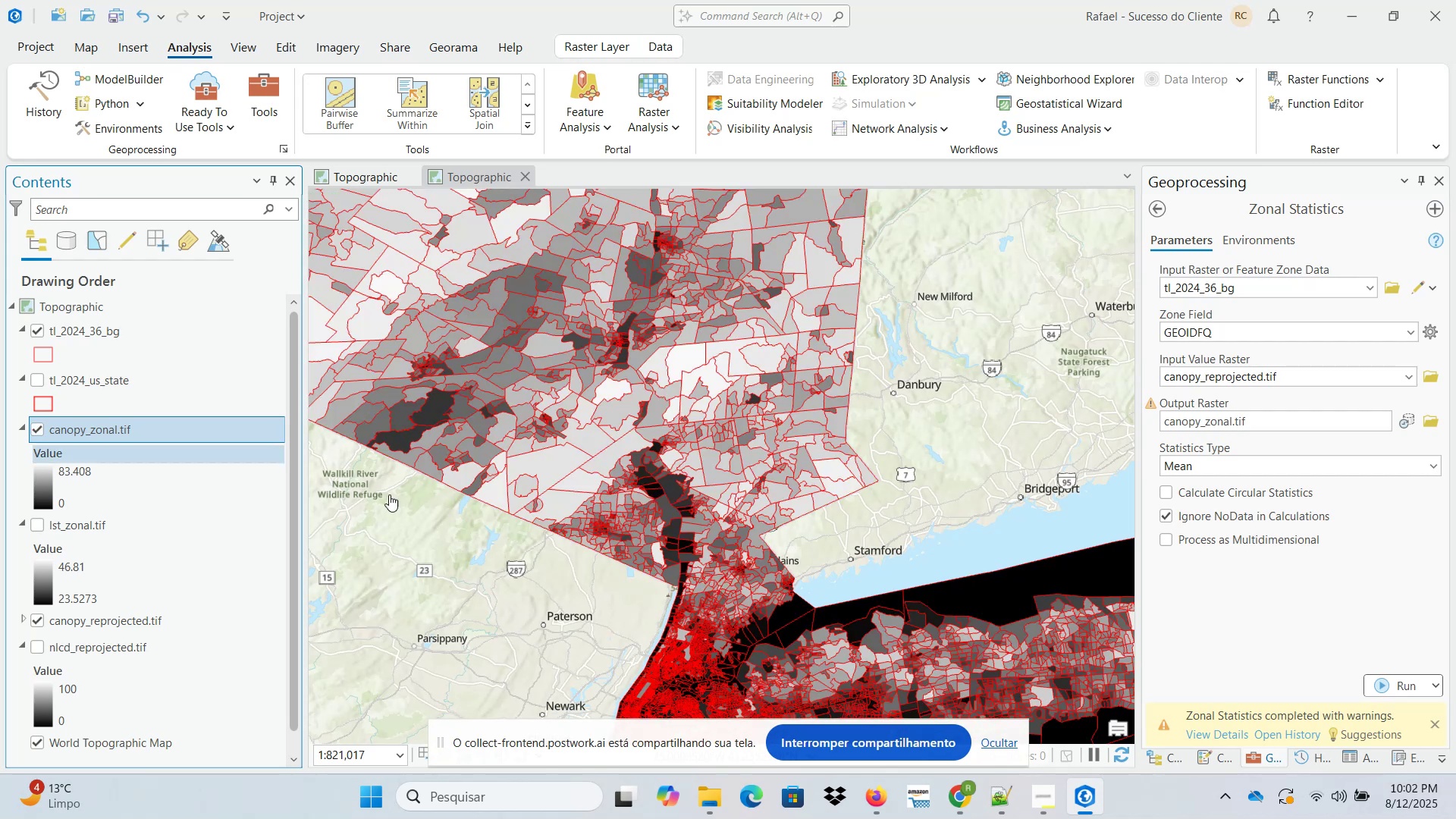 
left_click([38, 428])
 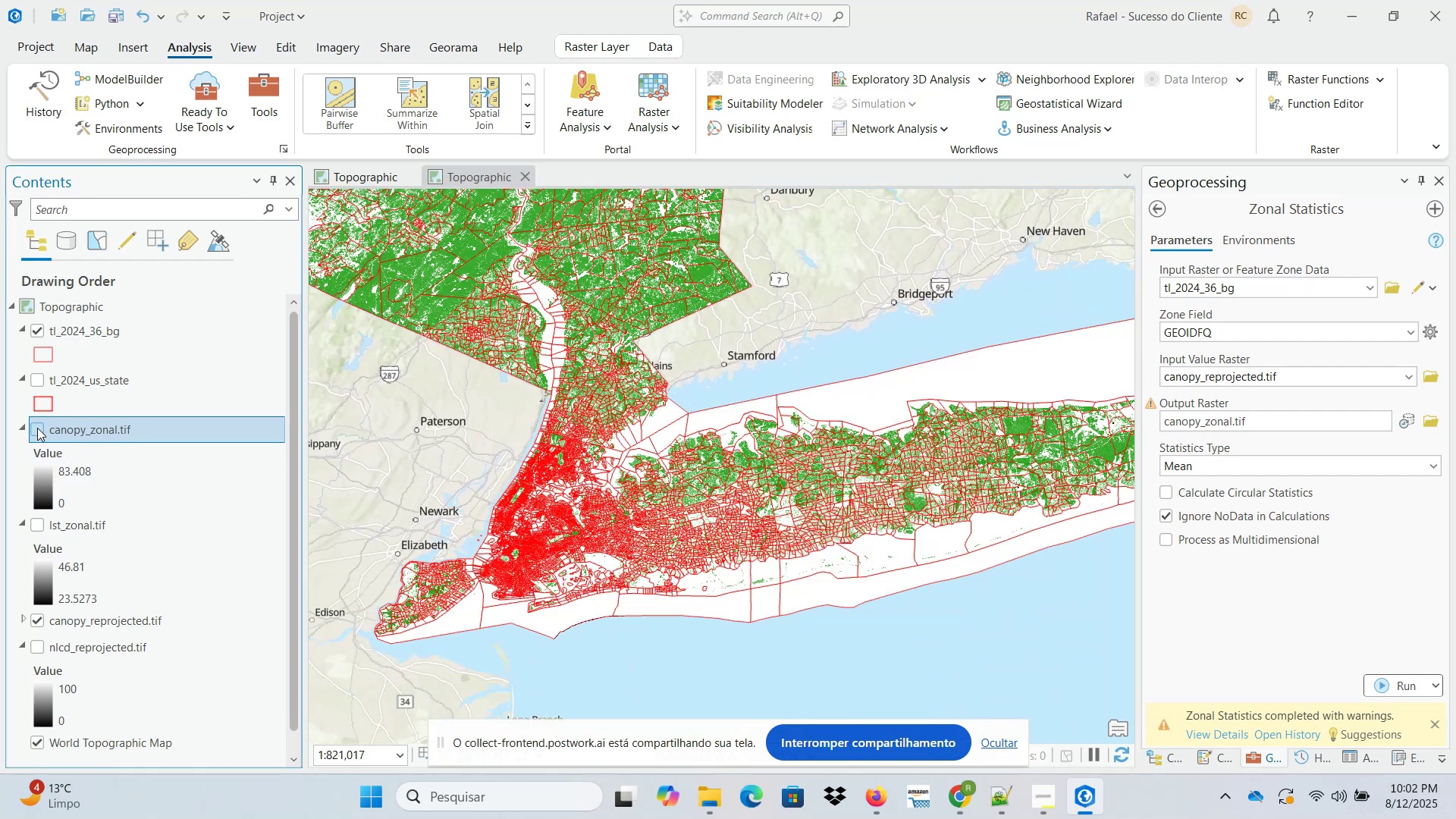 
left_click([37, 428])
 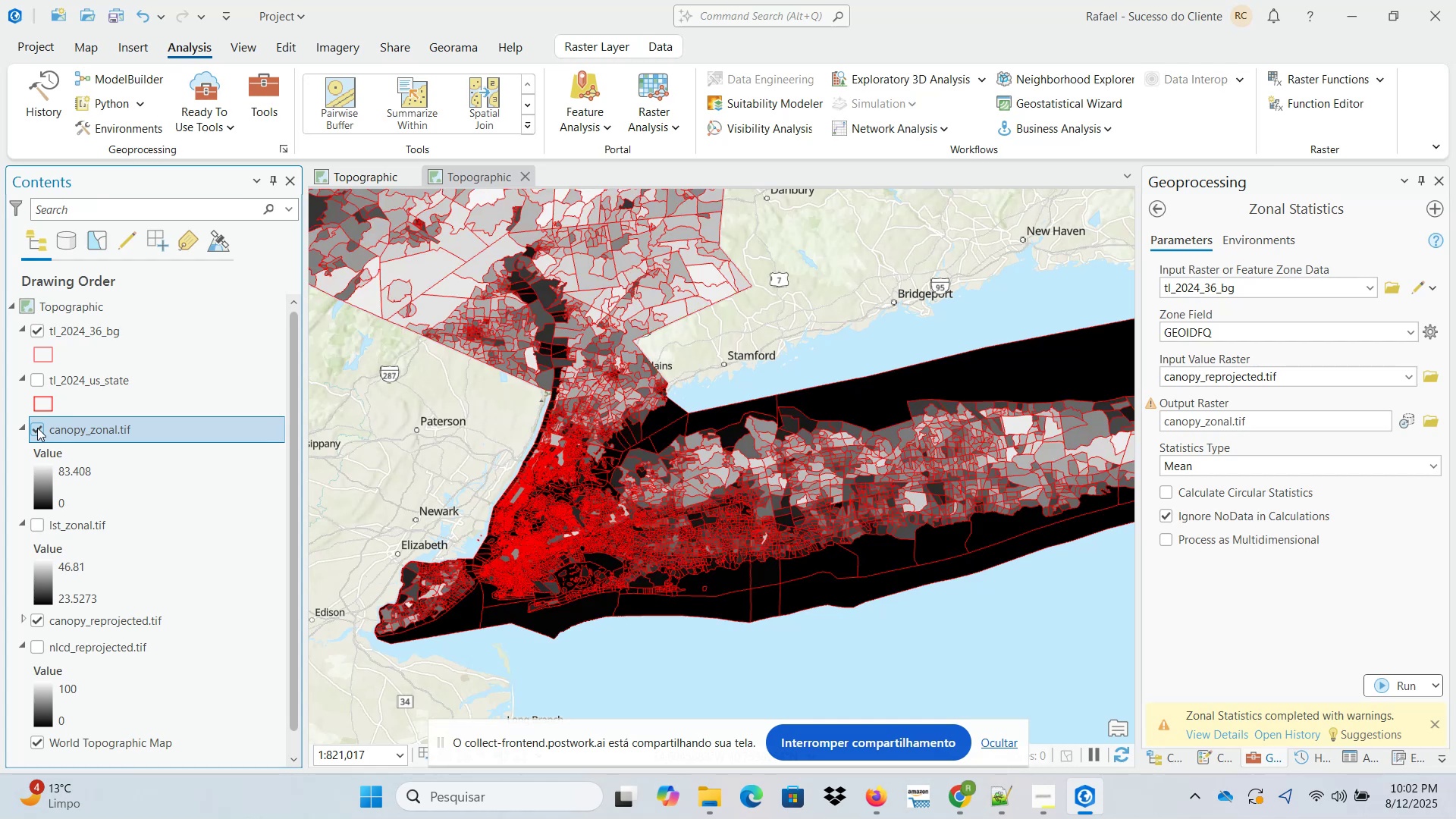 
left_click([37, 428])
 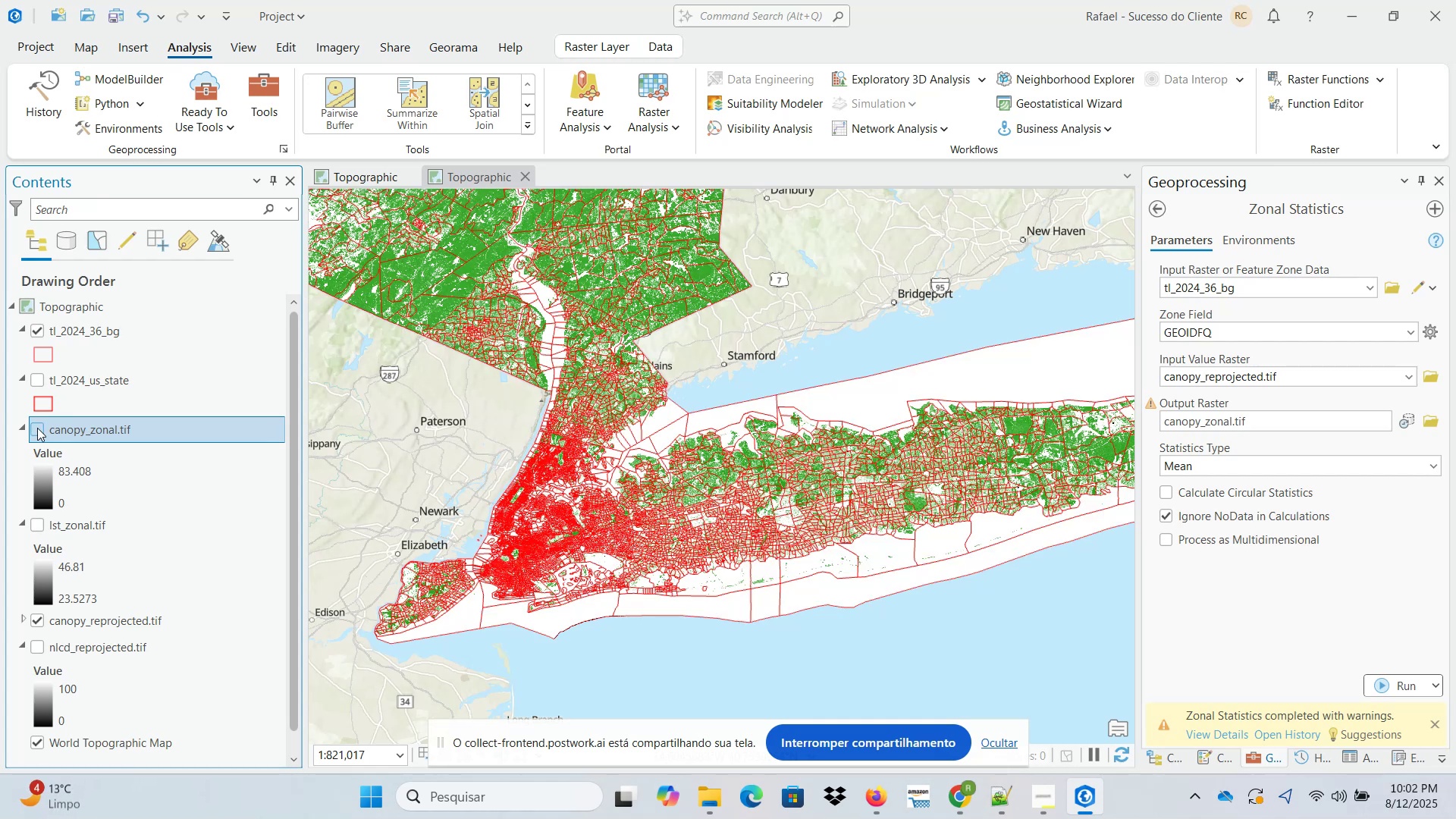 
left_click([37, 428])
 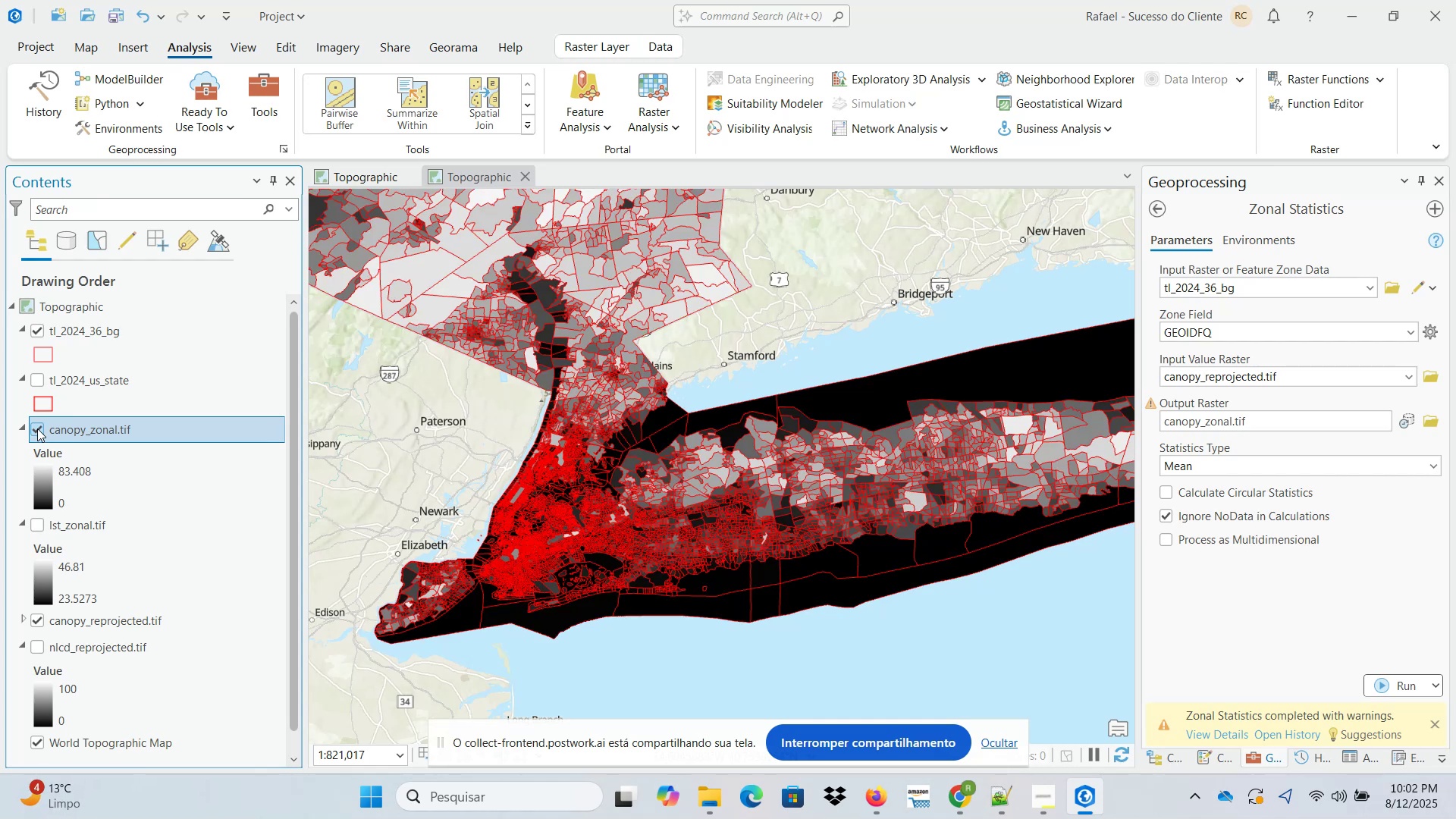 
left_click([37, 428])
 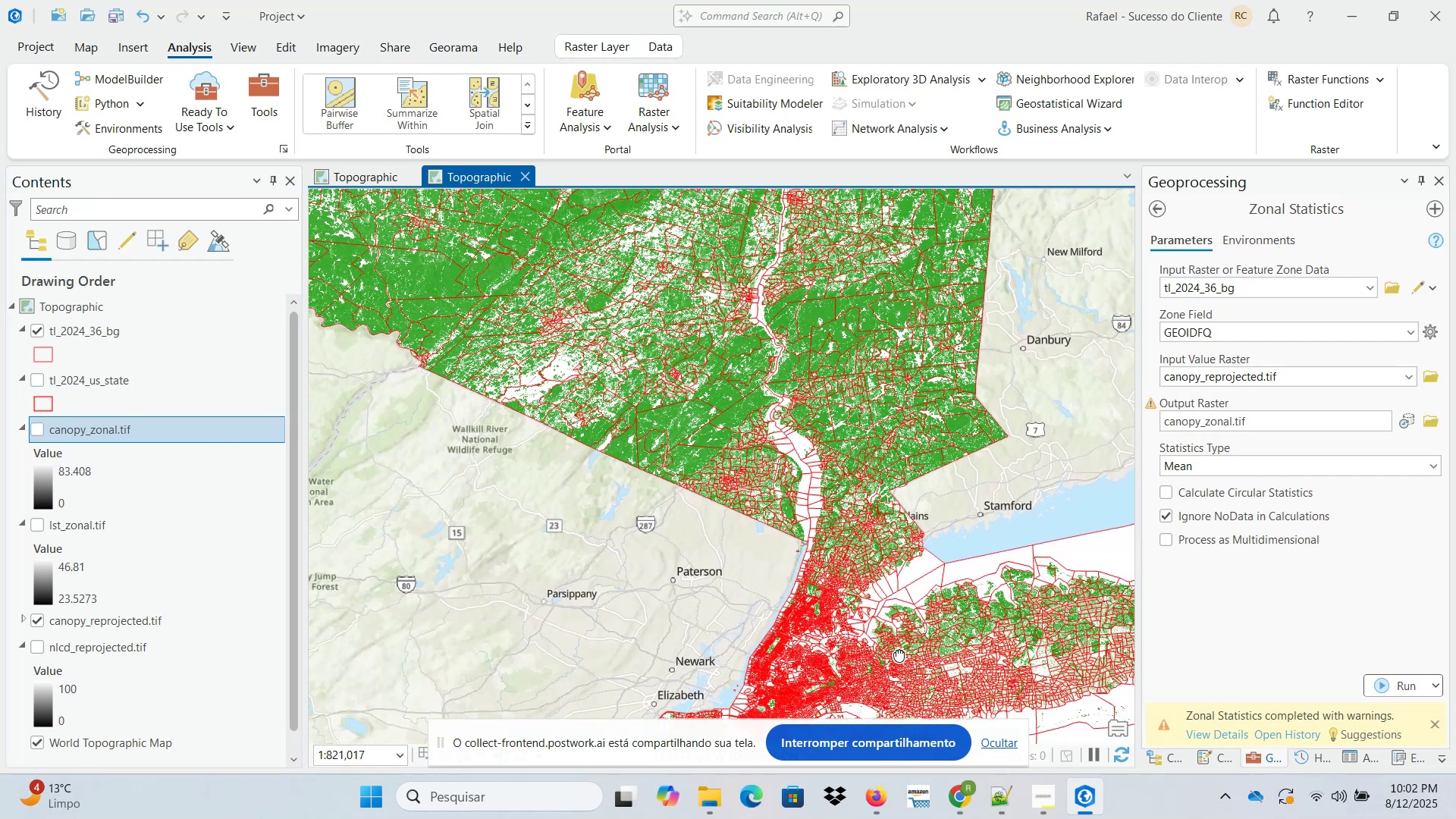 
scroll: coordinate [701, 457], scroll_direction: up, amount: 3.0
 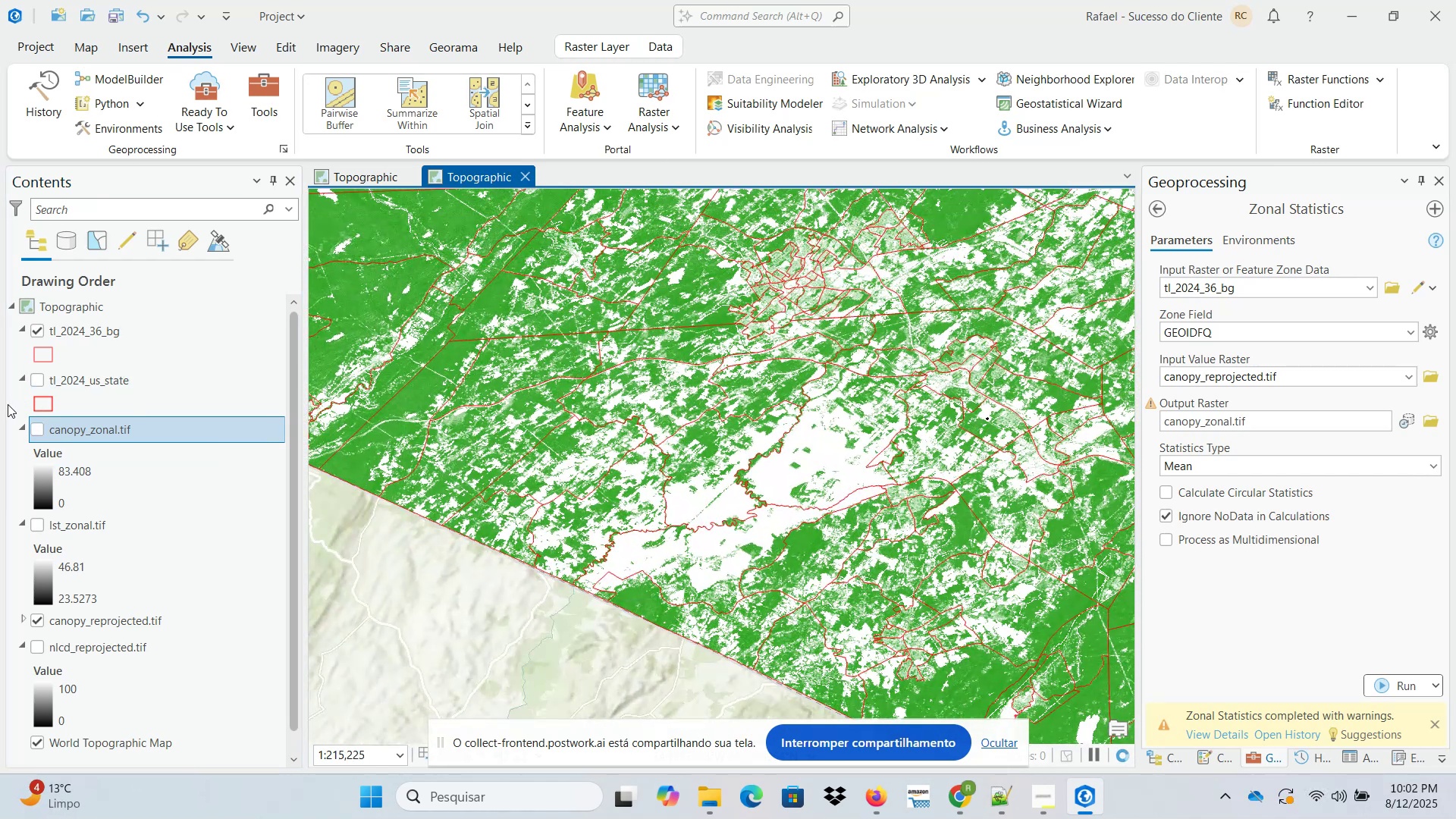 
left_click([37, 428])
 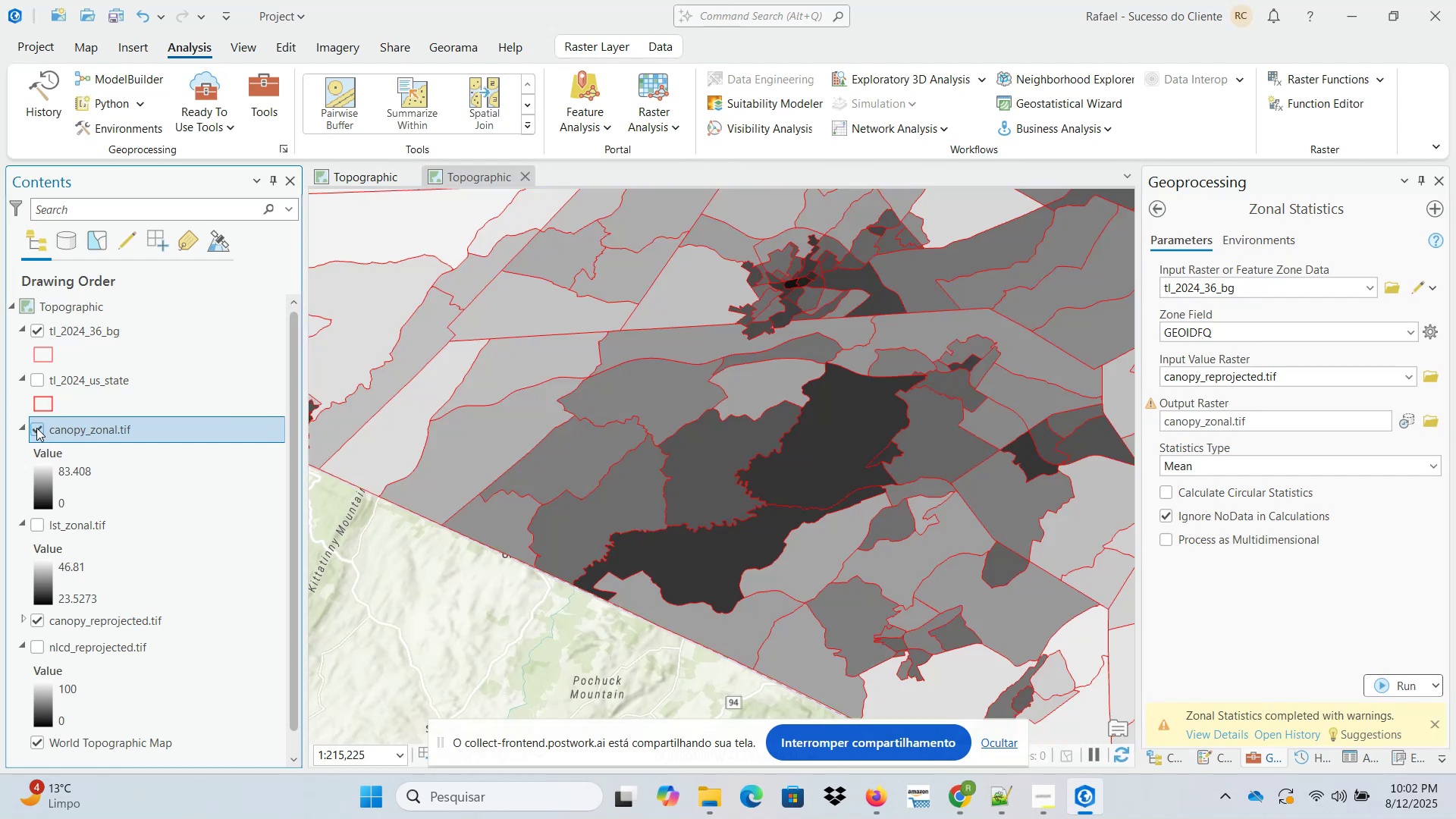 
left_click([36, 428])
 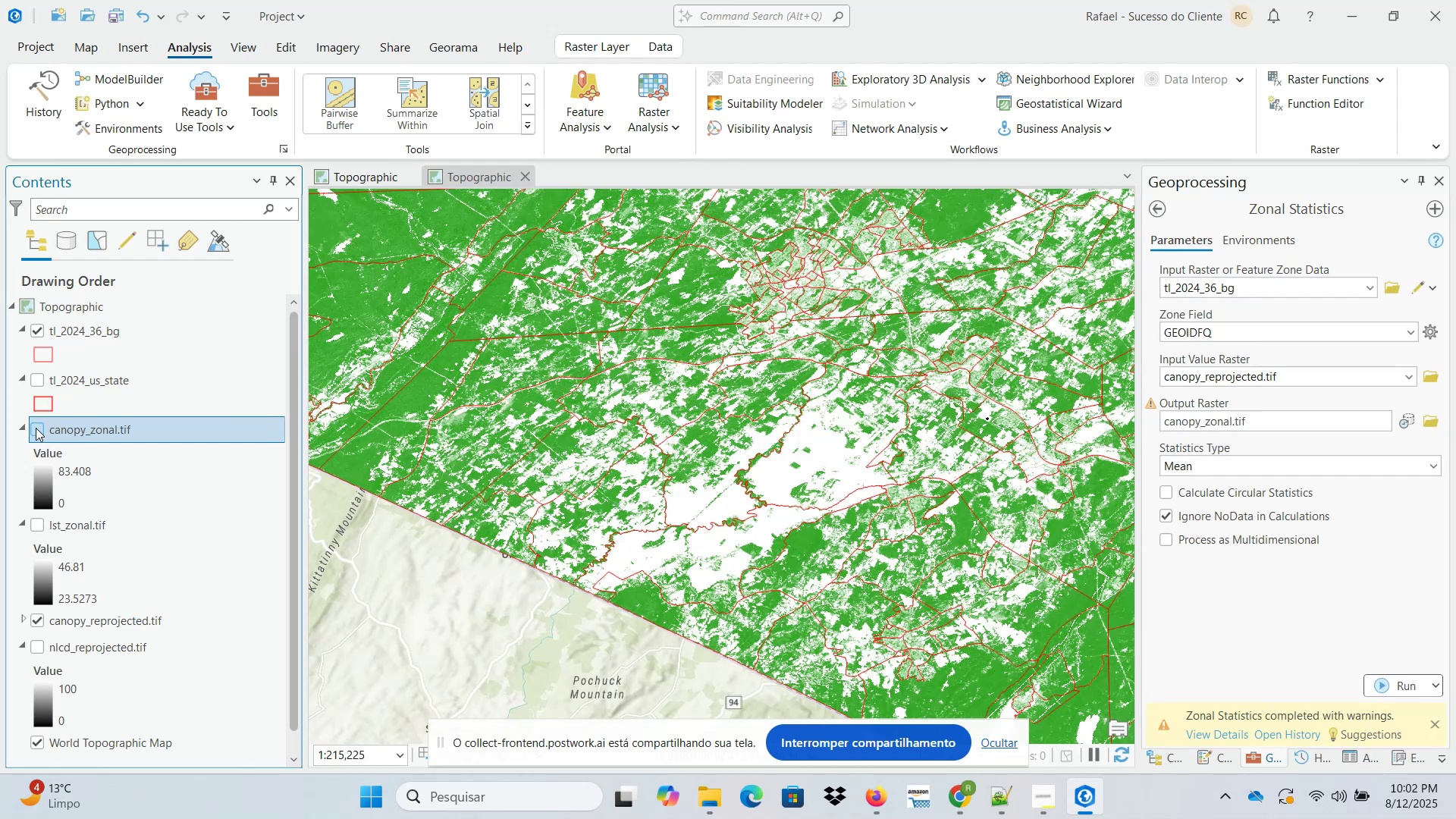 
left_click([36, 428])
 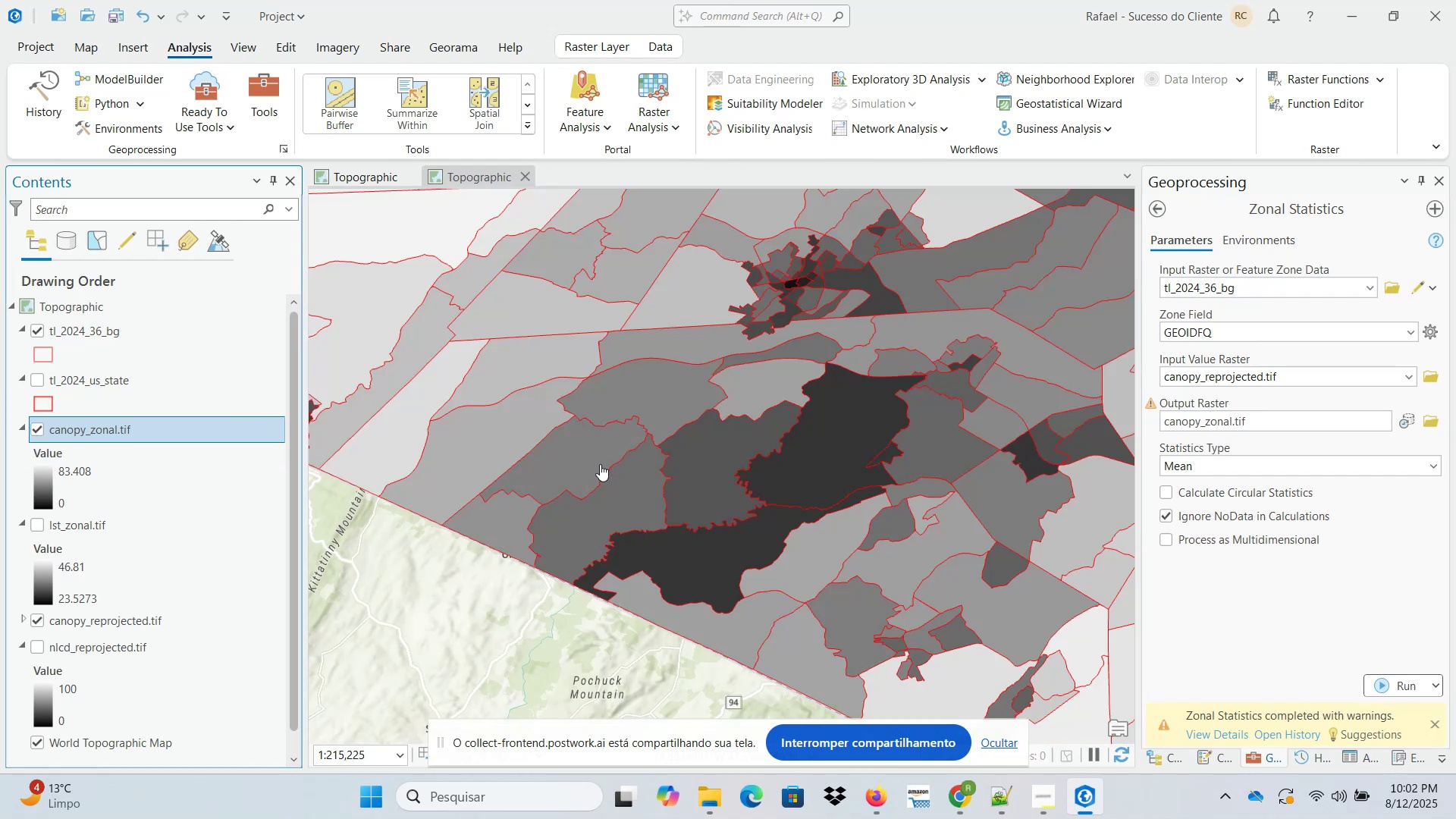 
scroll: coordinate [568, 455], scroll_direction: down, amount: 4.0
 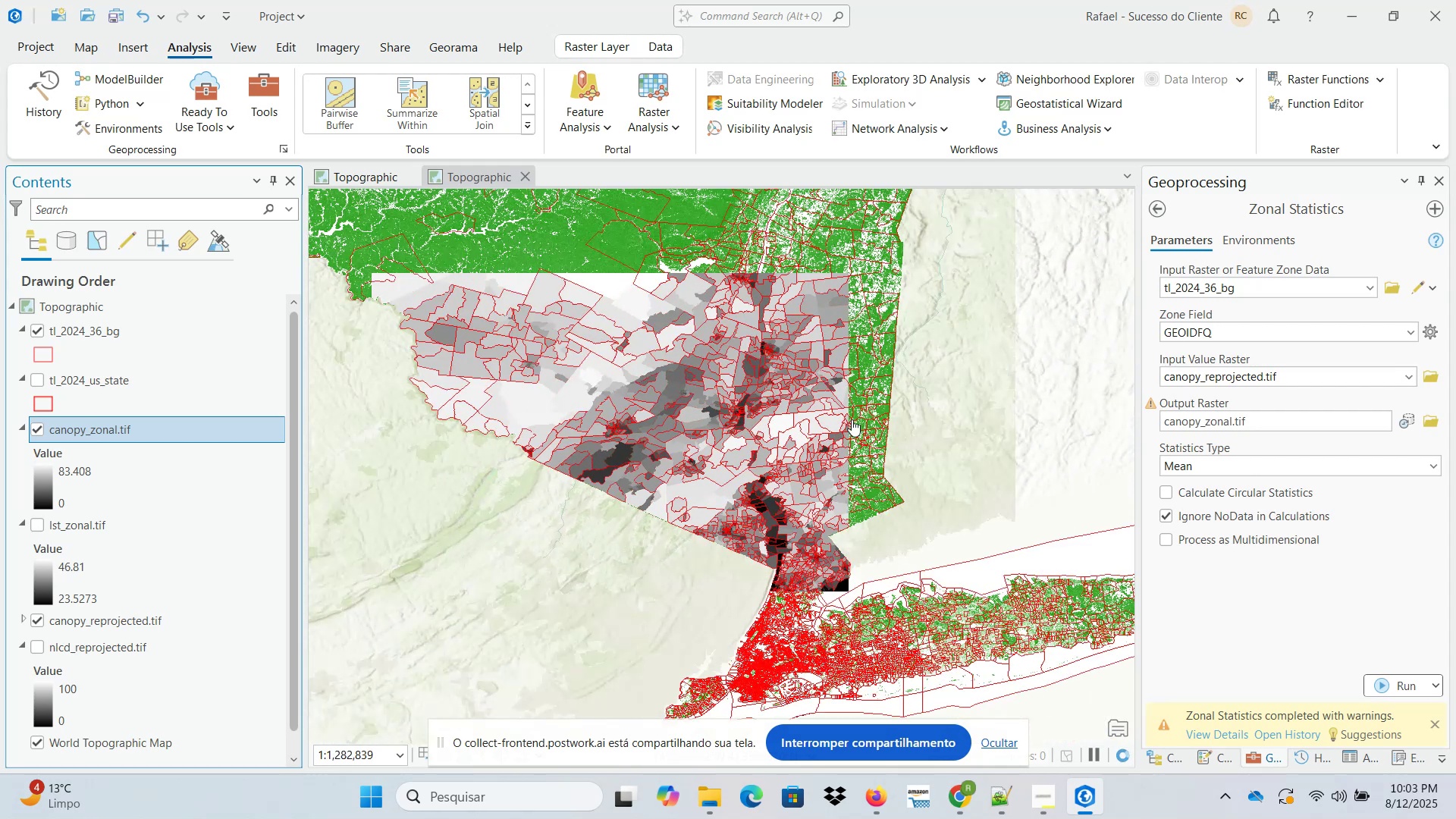 
wait(8.18)
 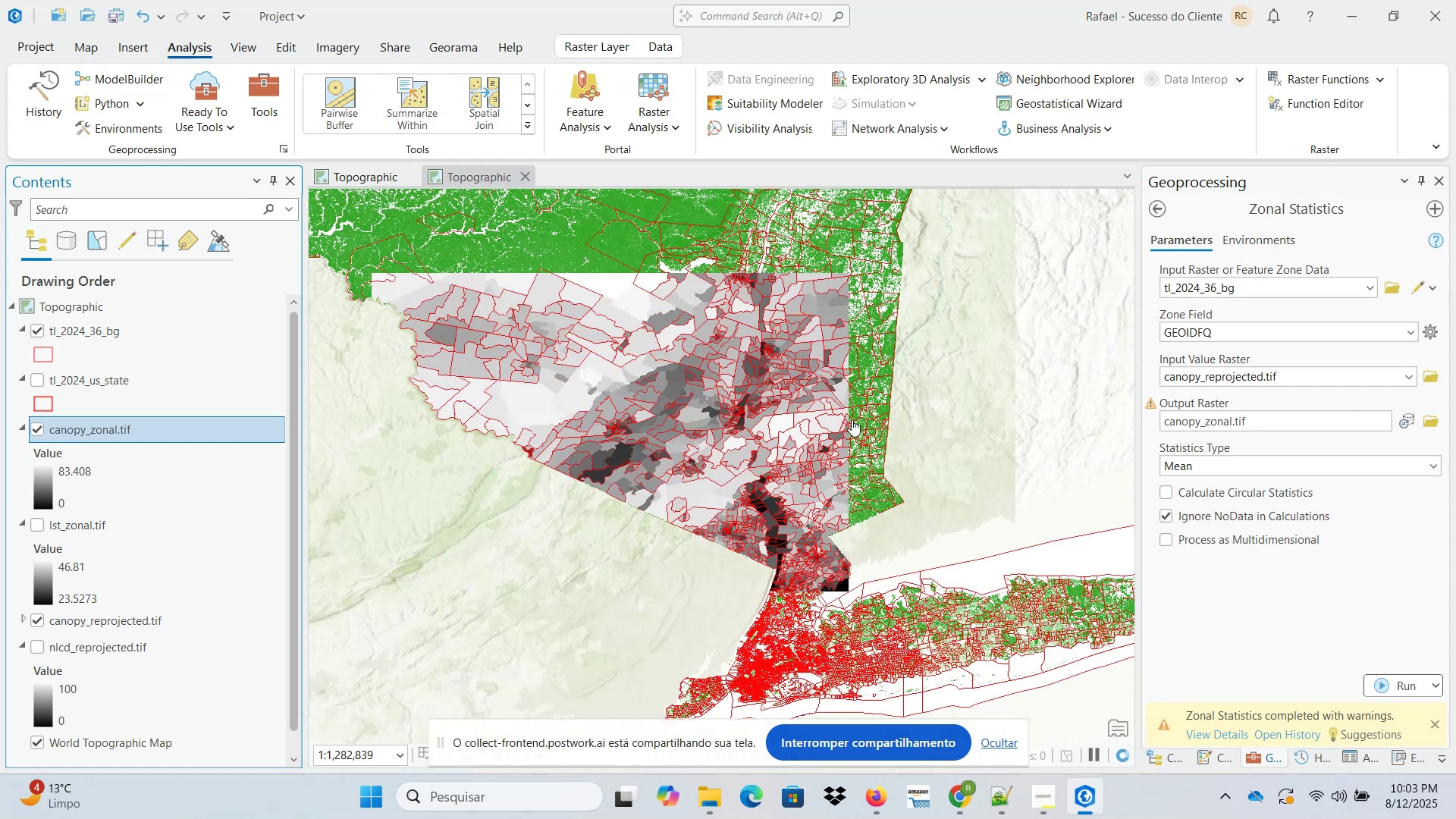 
left_click([38, 335])
 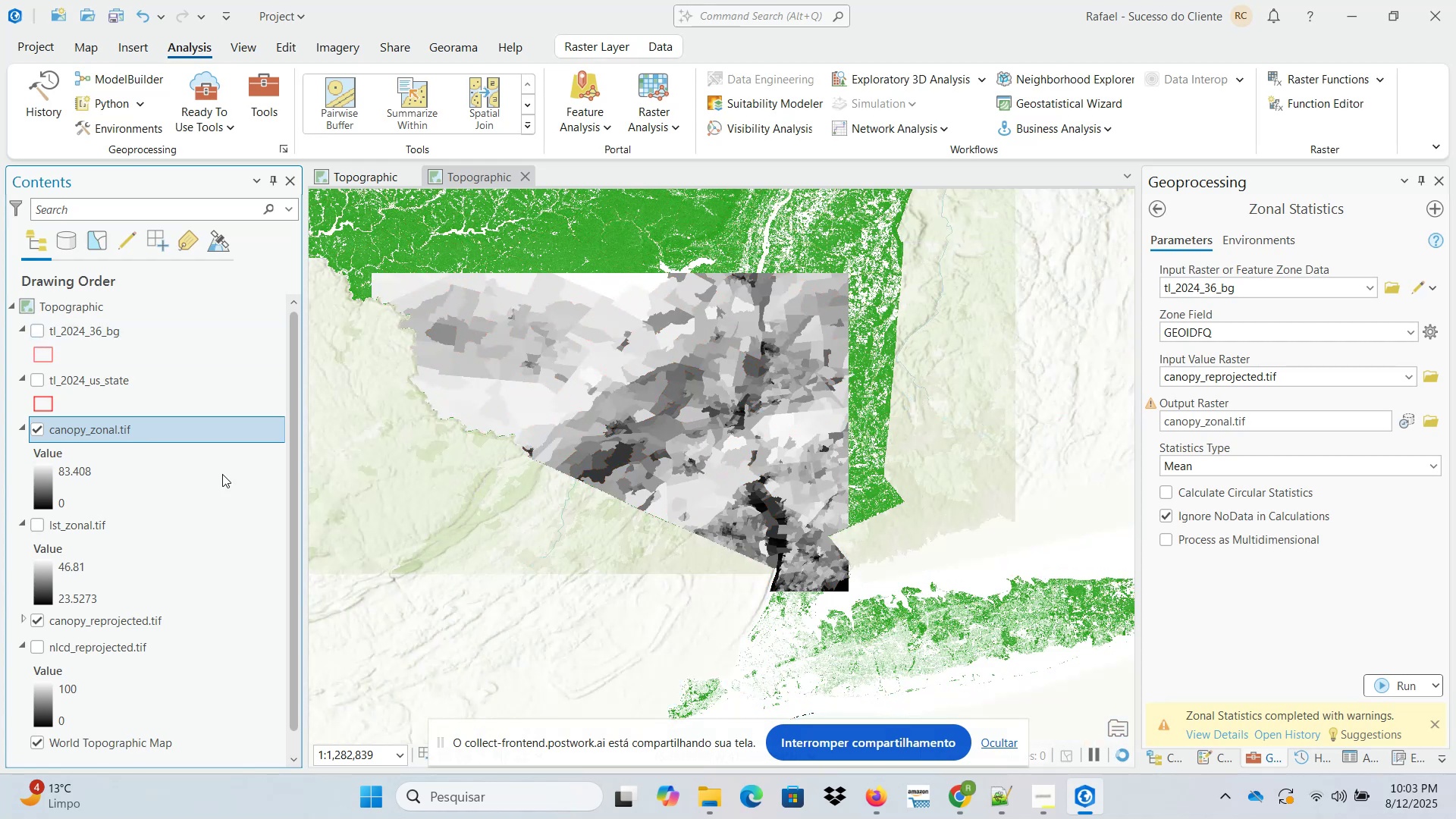 
mouse_move([54, 622])
 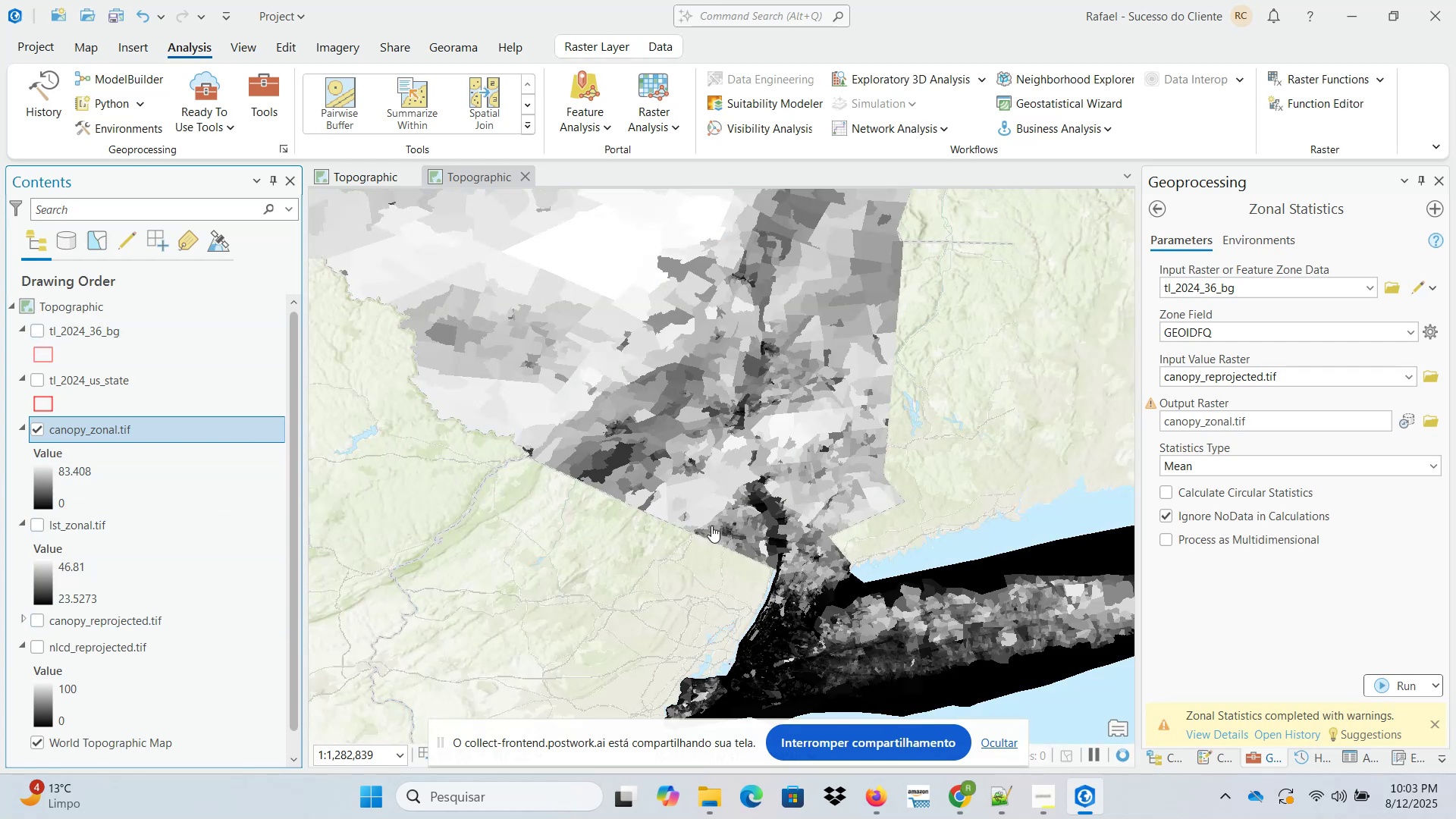 
wait(9.82)
 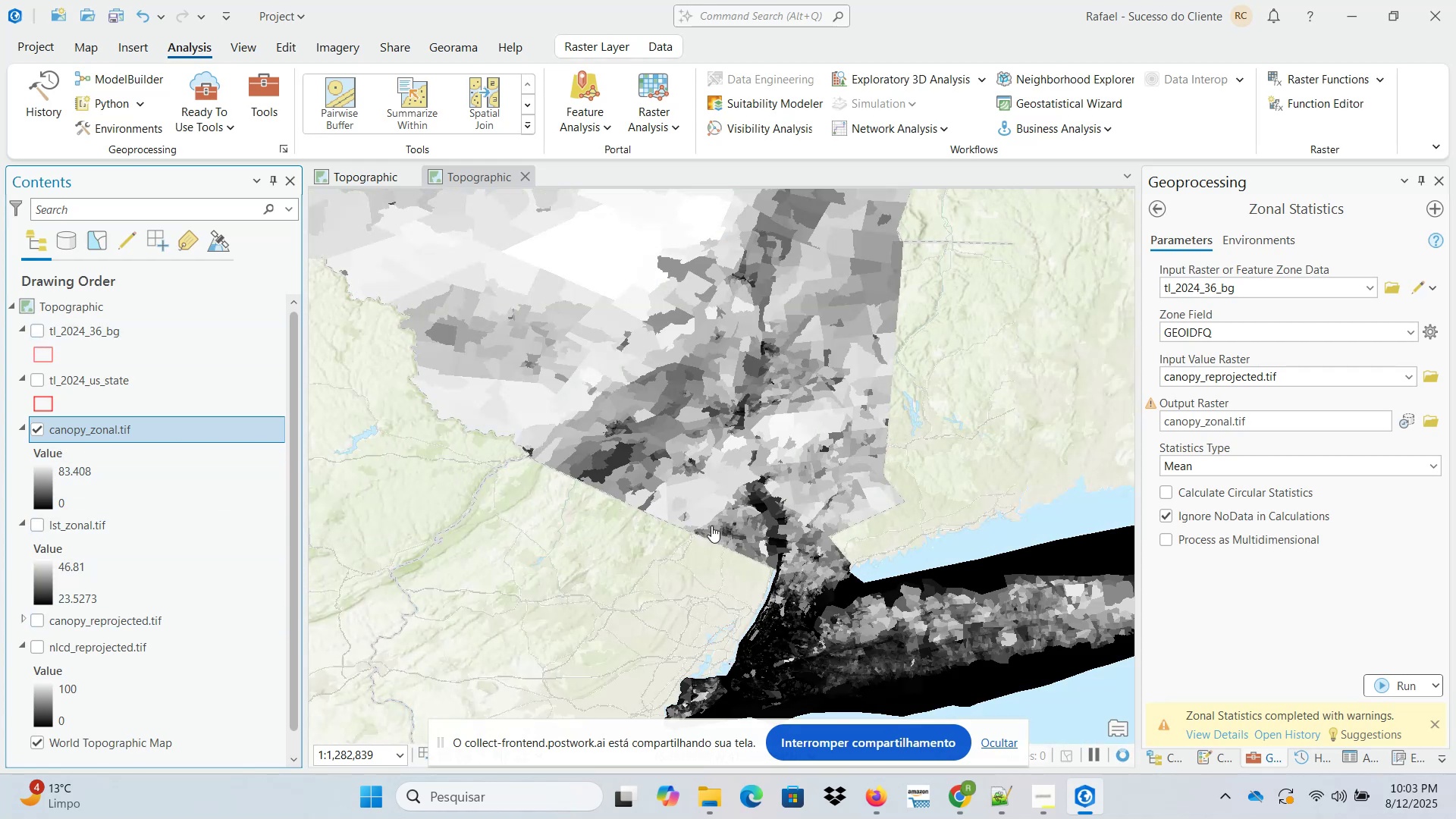 
scroll: coordinate [679, 501], scroll_direction: down, amount: 2.0
 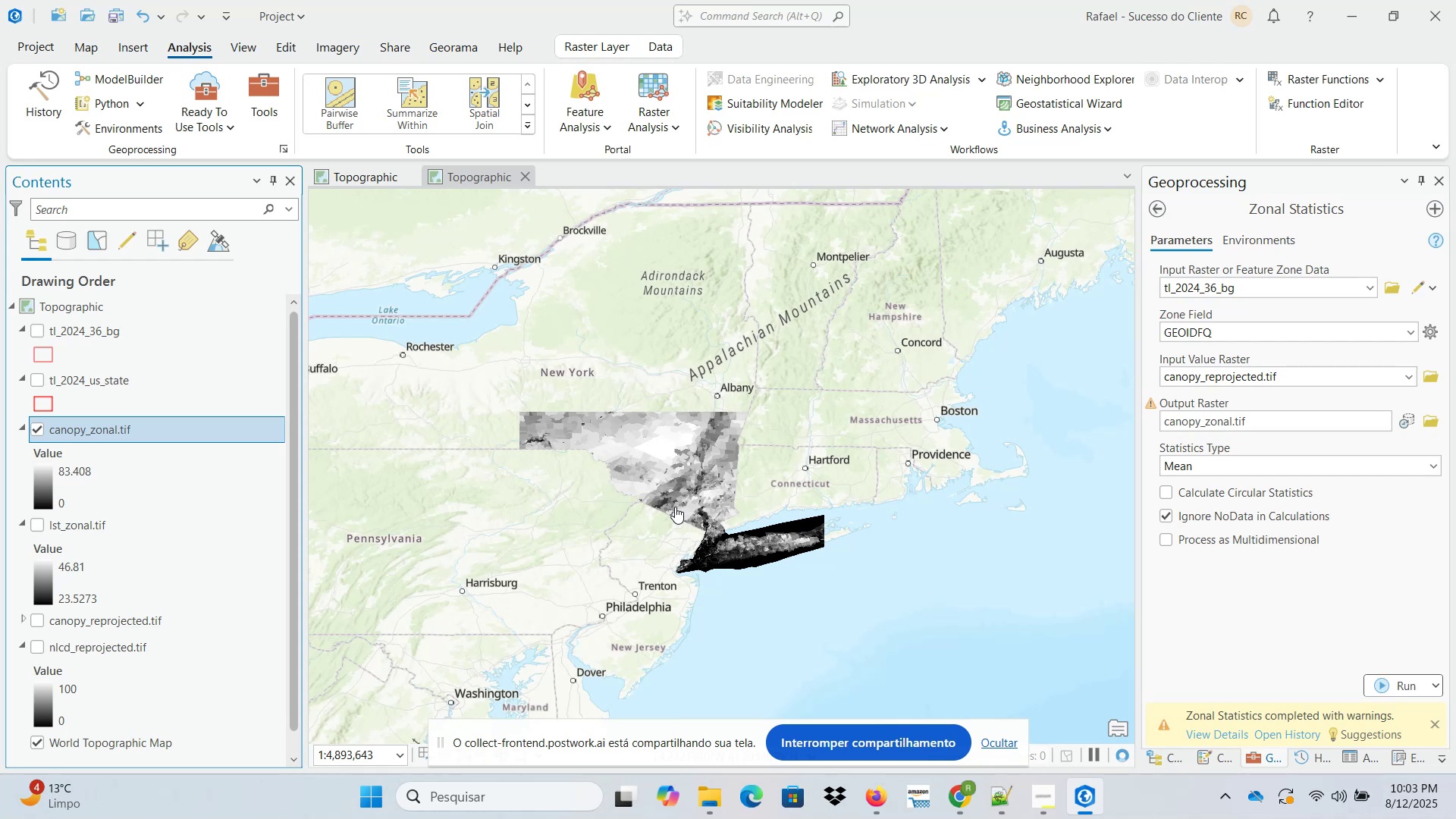 
scroll: coordinate [708, 537], scroll_direction: up, amount: 3.0
 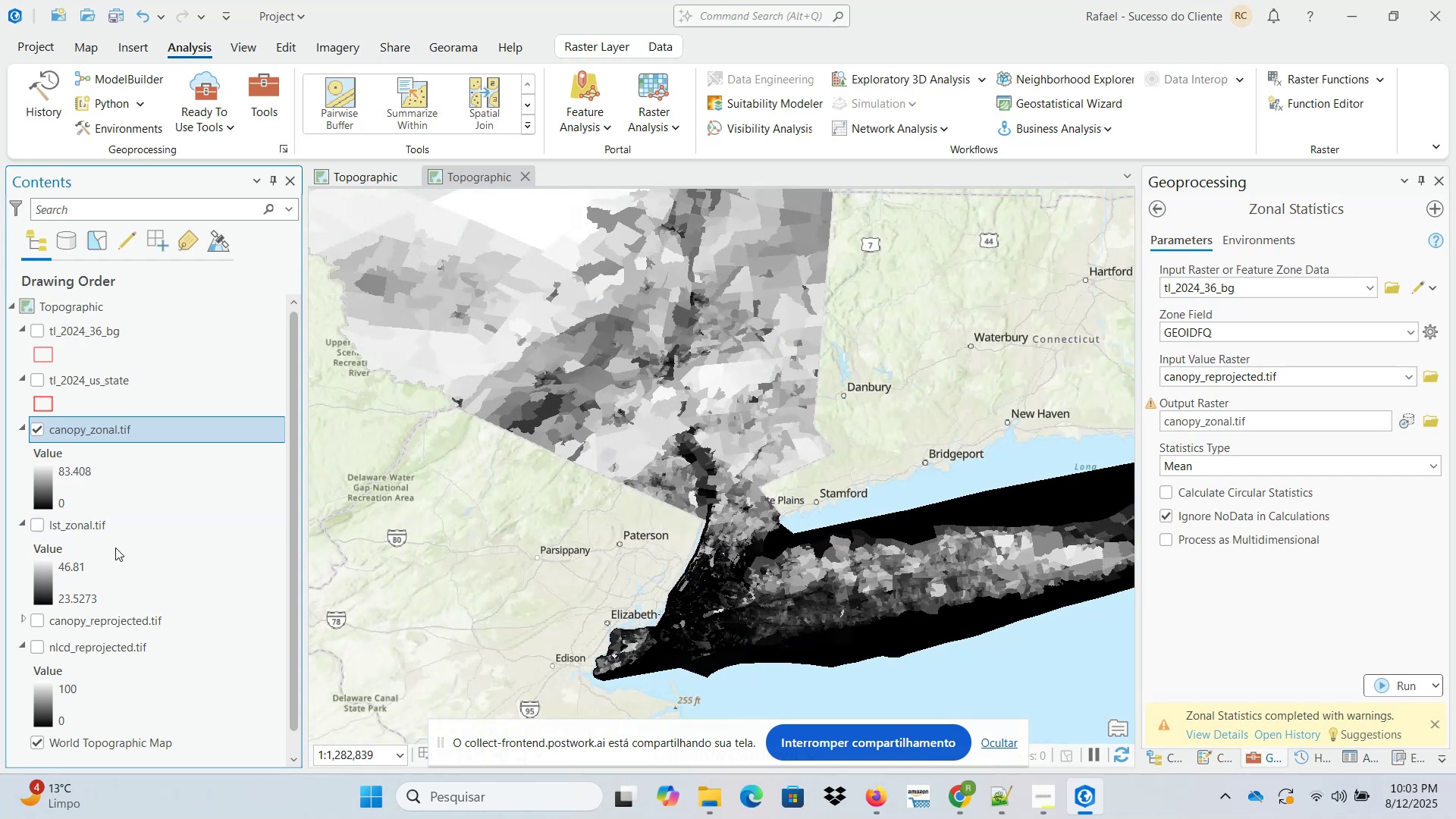 
left_click([138, 621])
 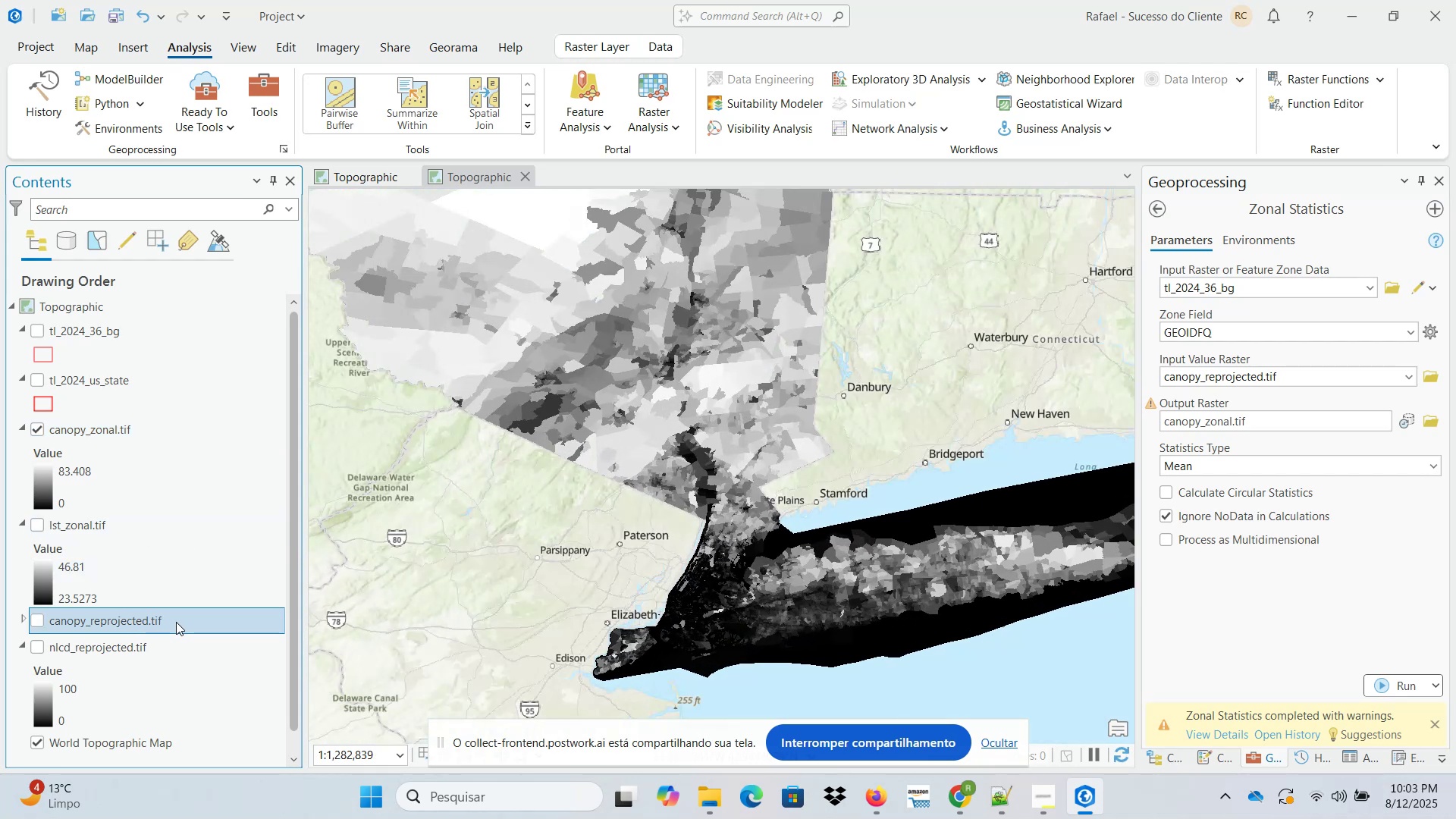 
right_click([176, 623])
 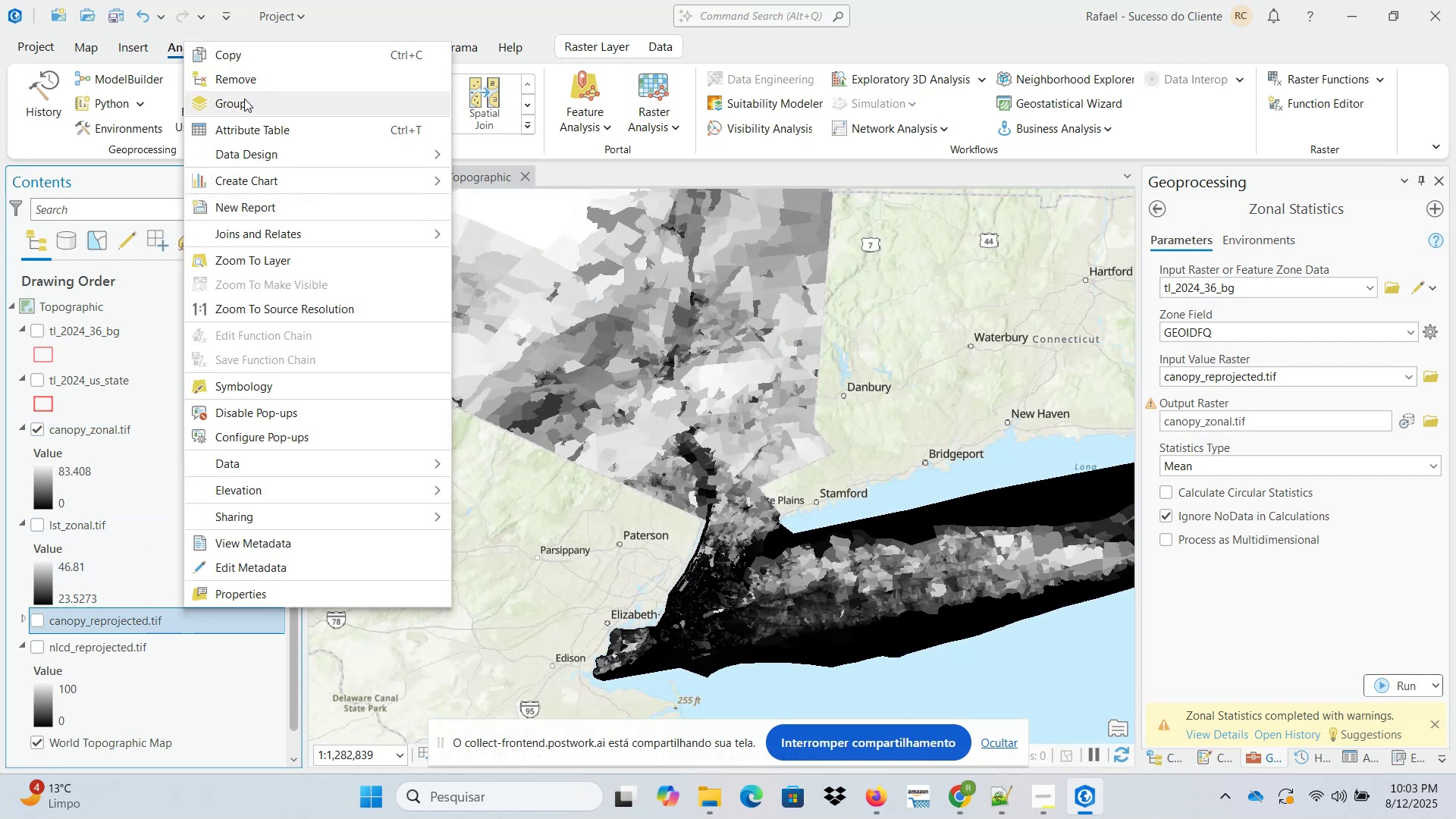 
left_click([239, 81])
 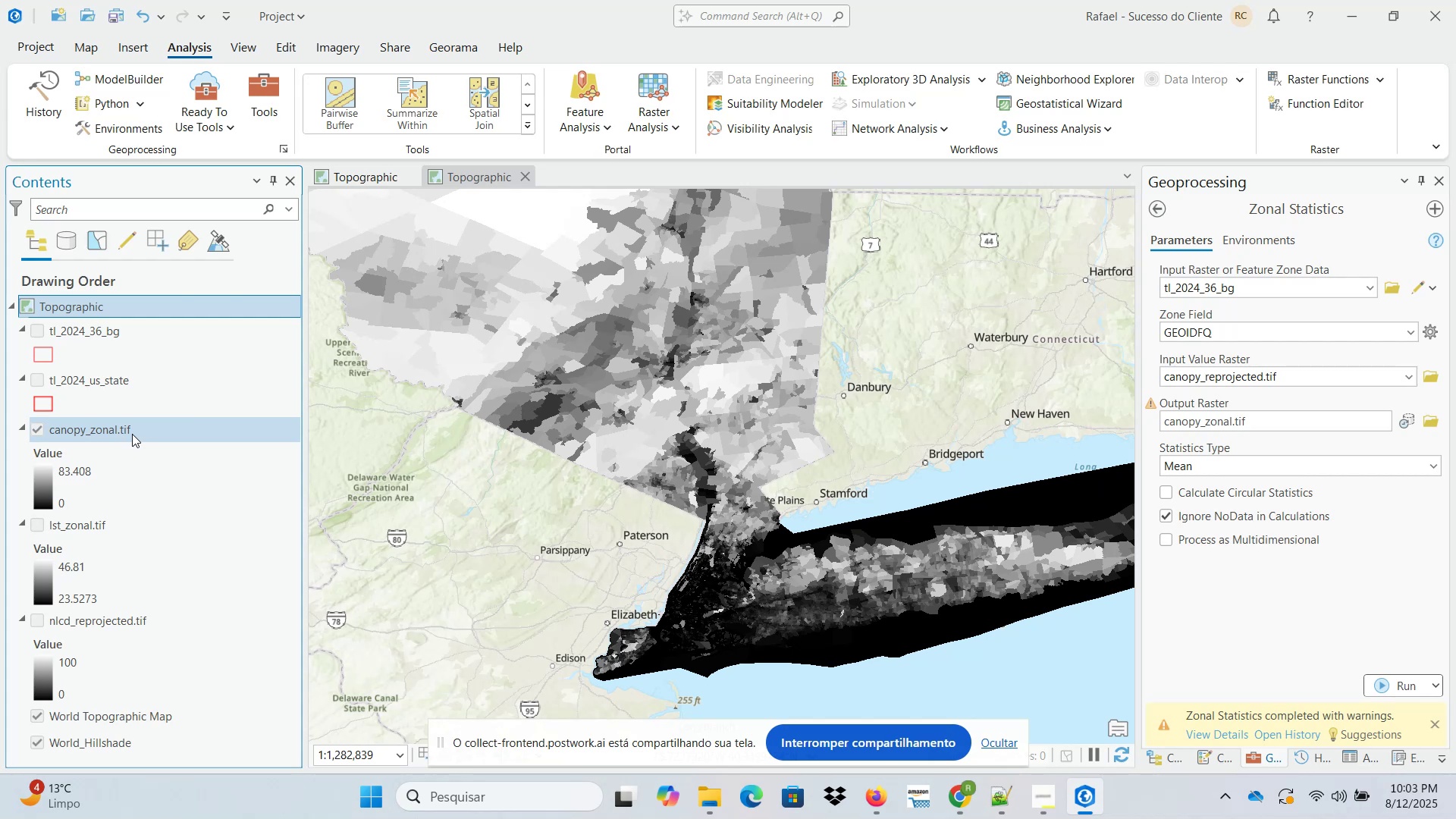 
left_click([123, 522])
 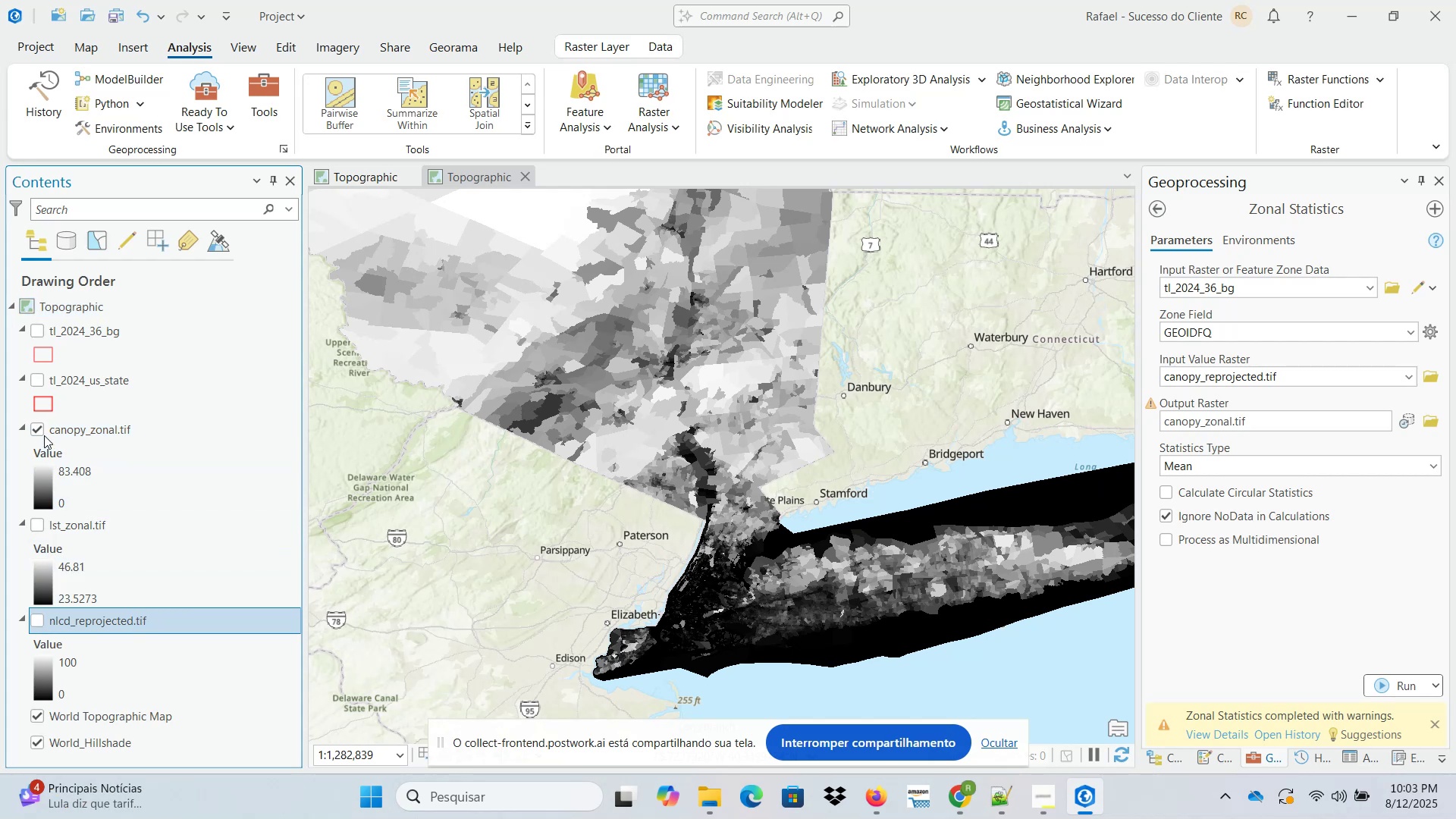 
left_click([37, 435])
 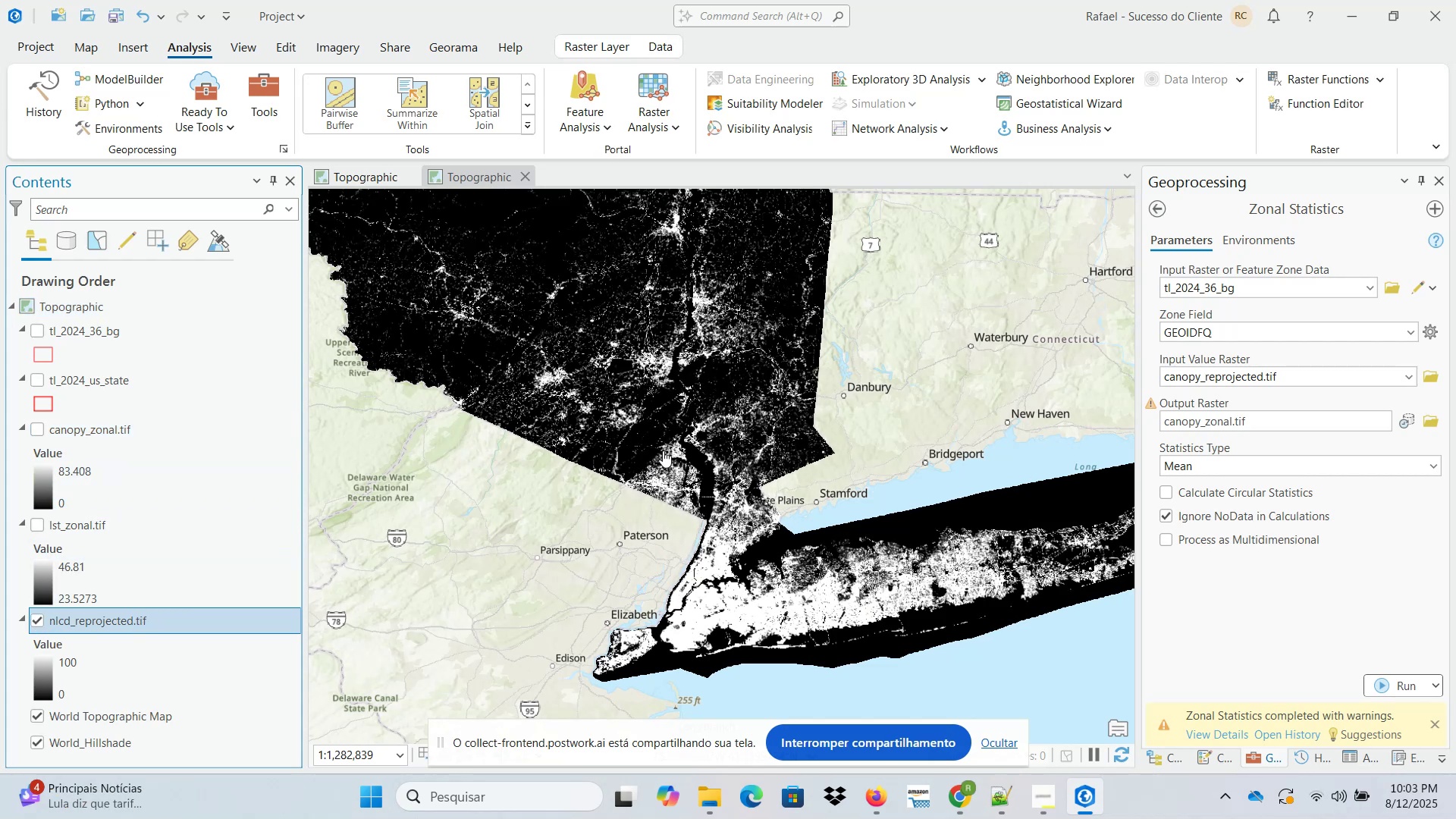 
wait(8.42)
 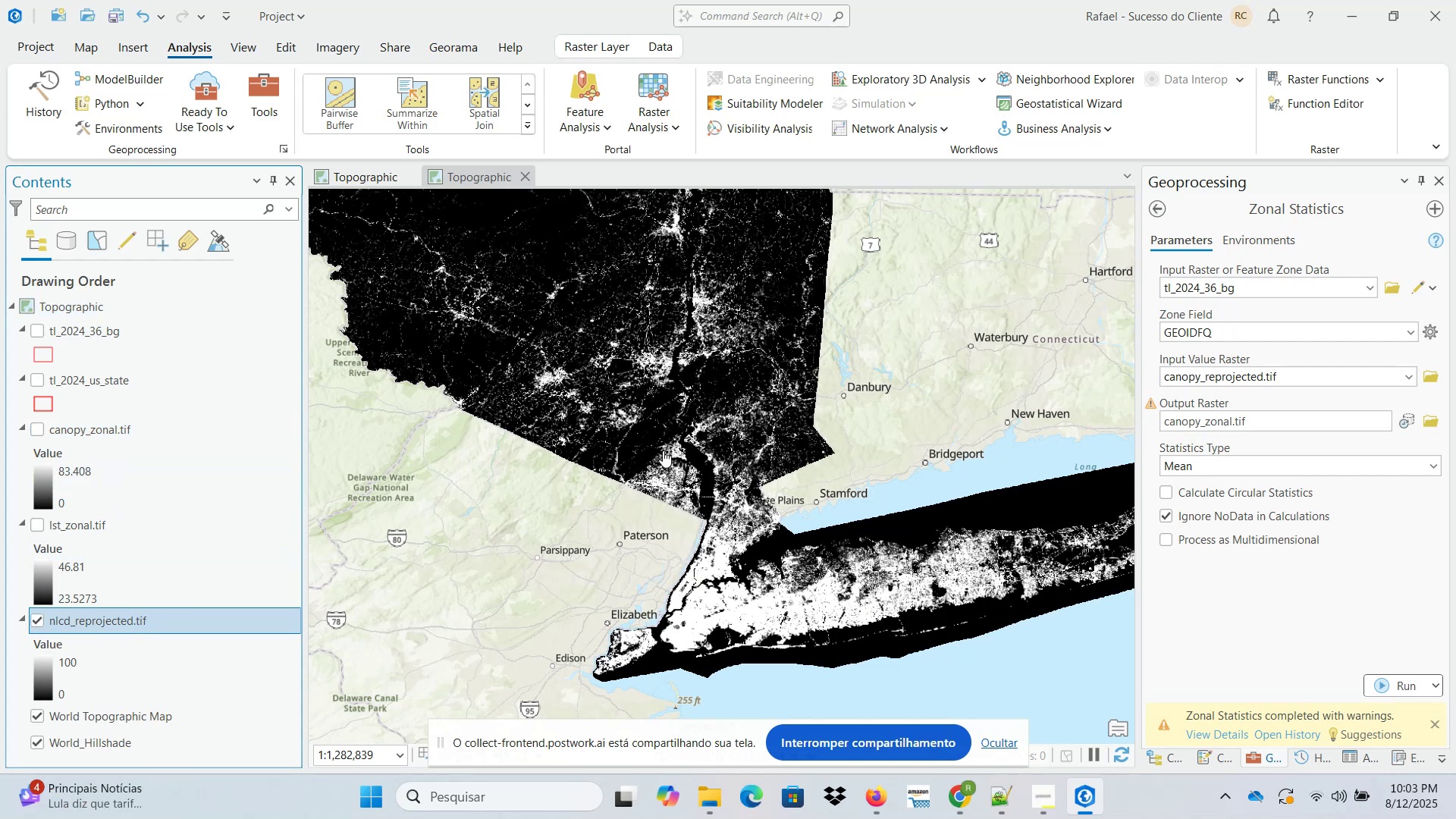 
left_click([1157, 209])
 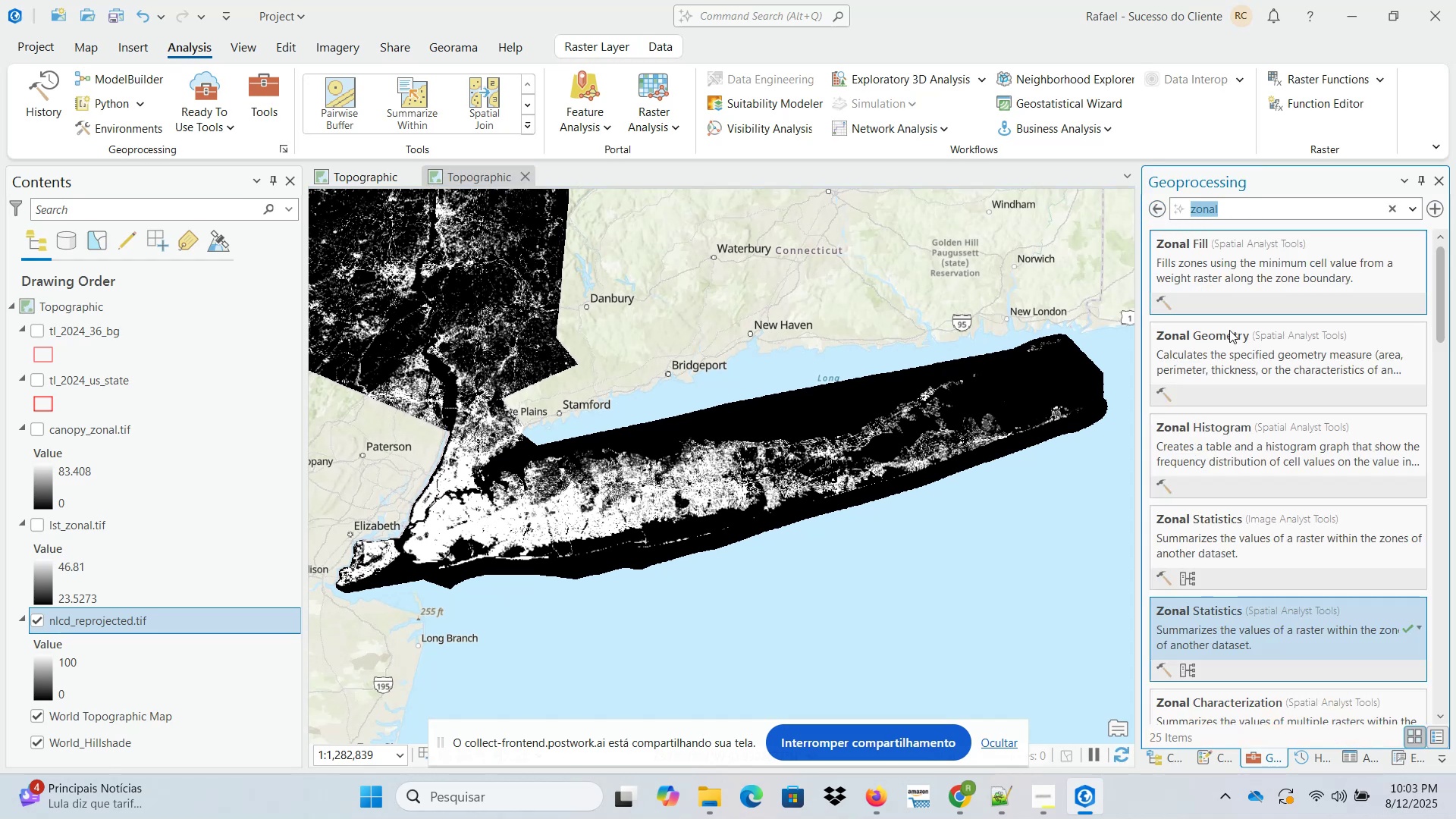 
left_click([1244, 645])
 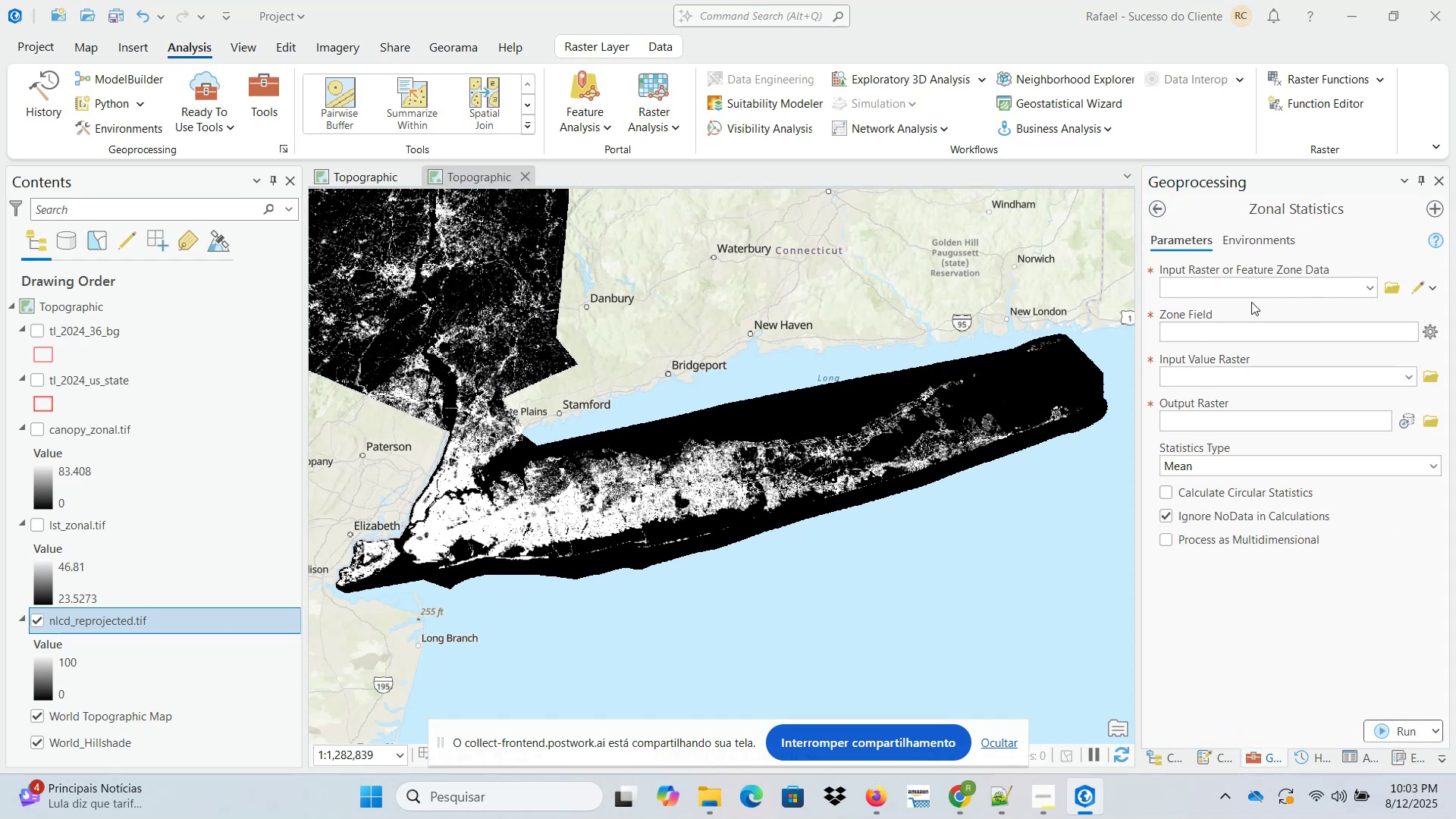 
left_click([1370, 281])
 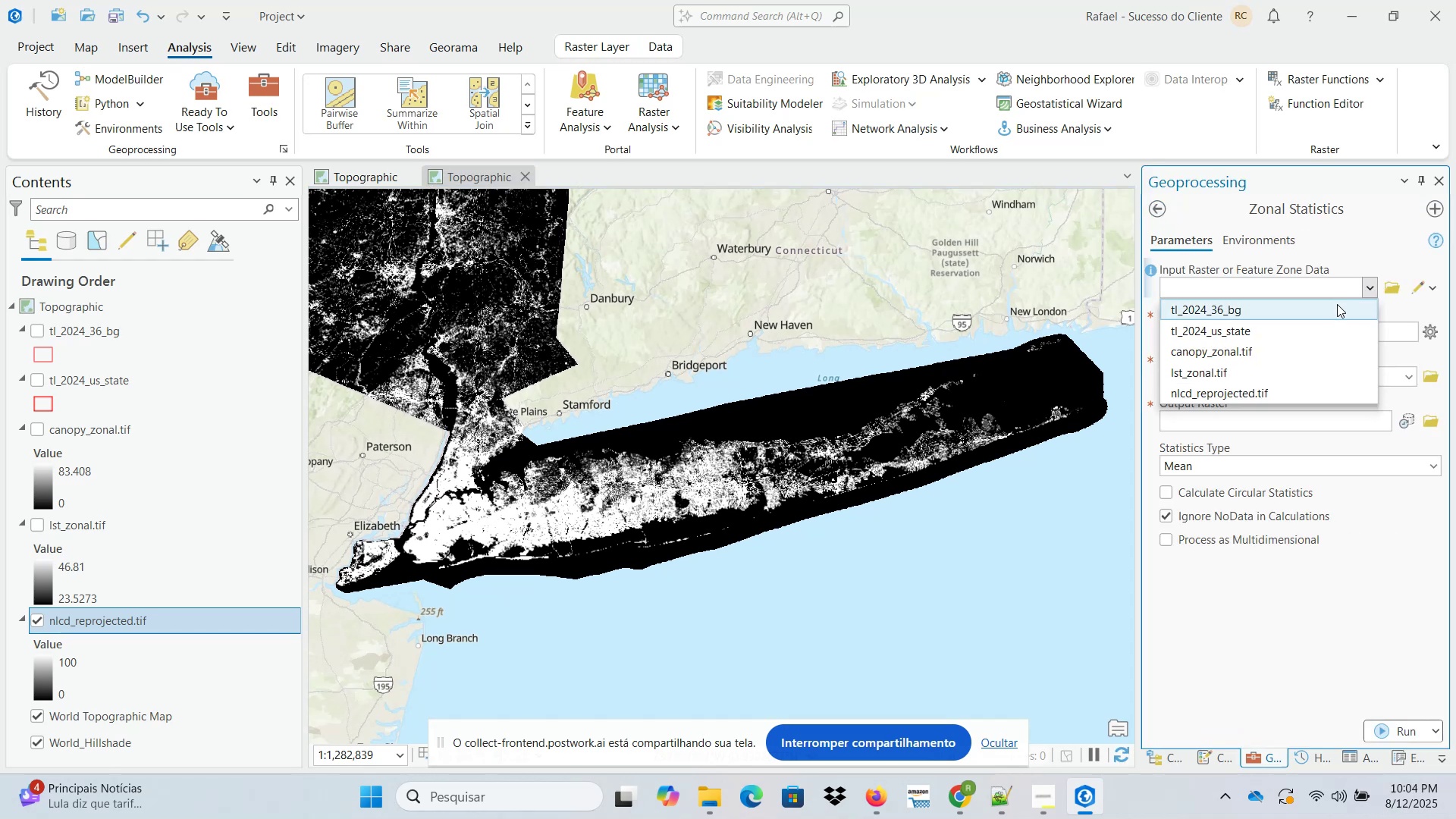 
left_click([1335, 305])
 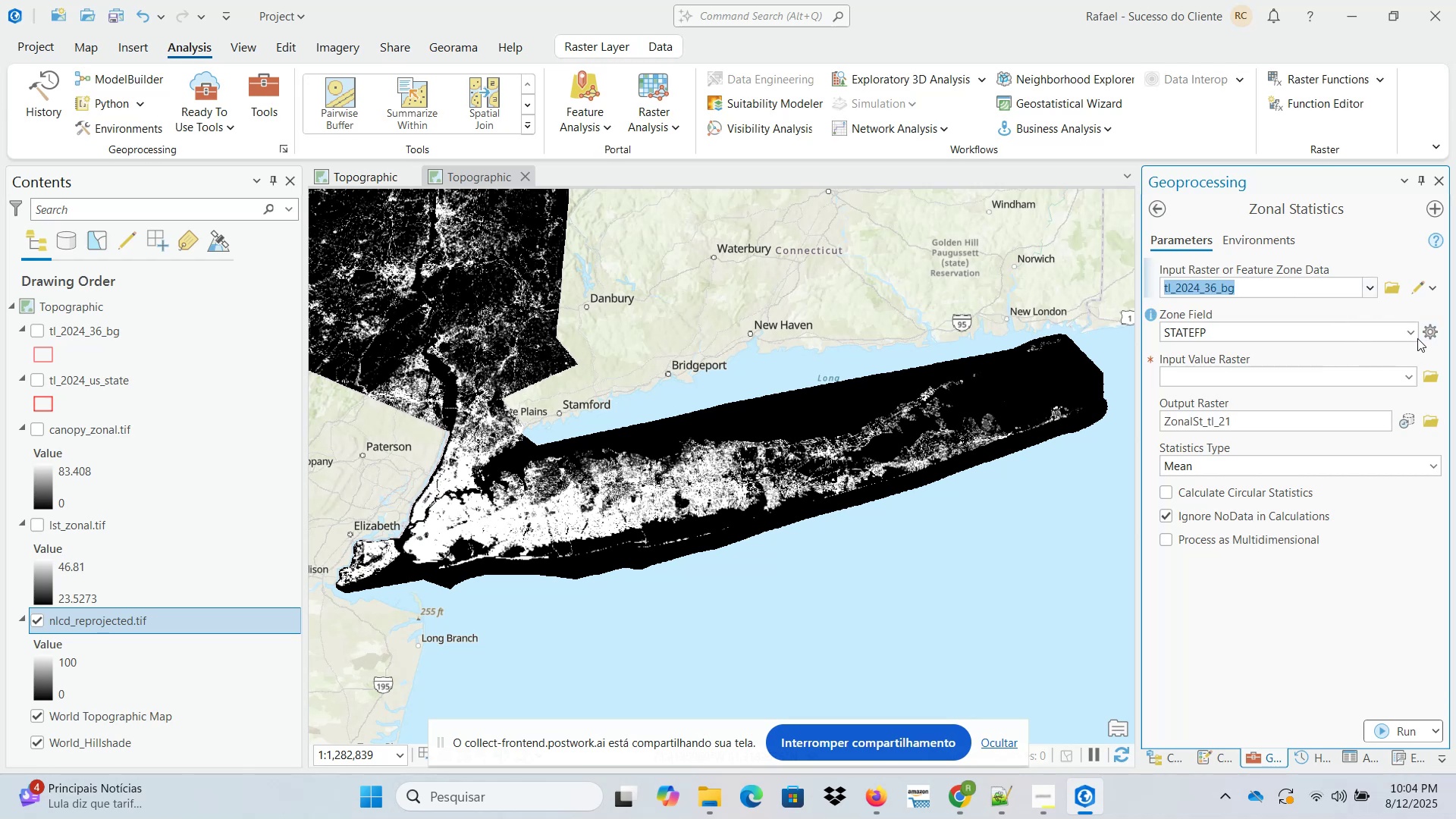 
left_click([1412, 337])
 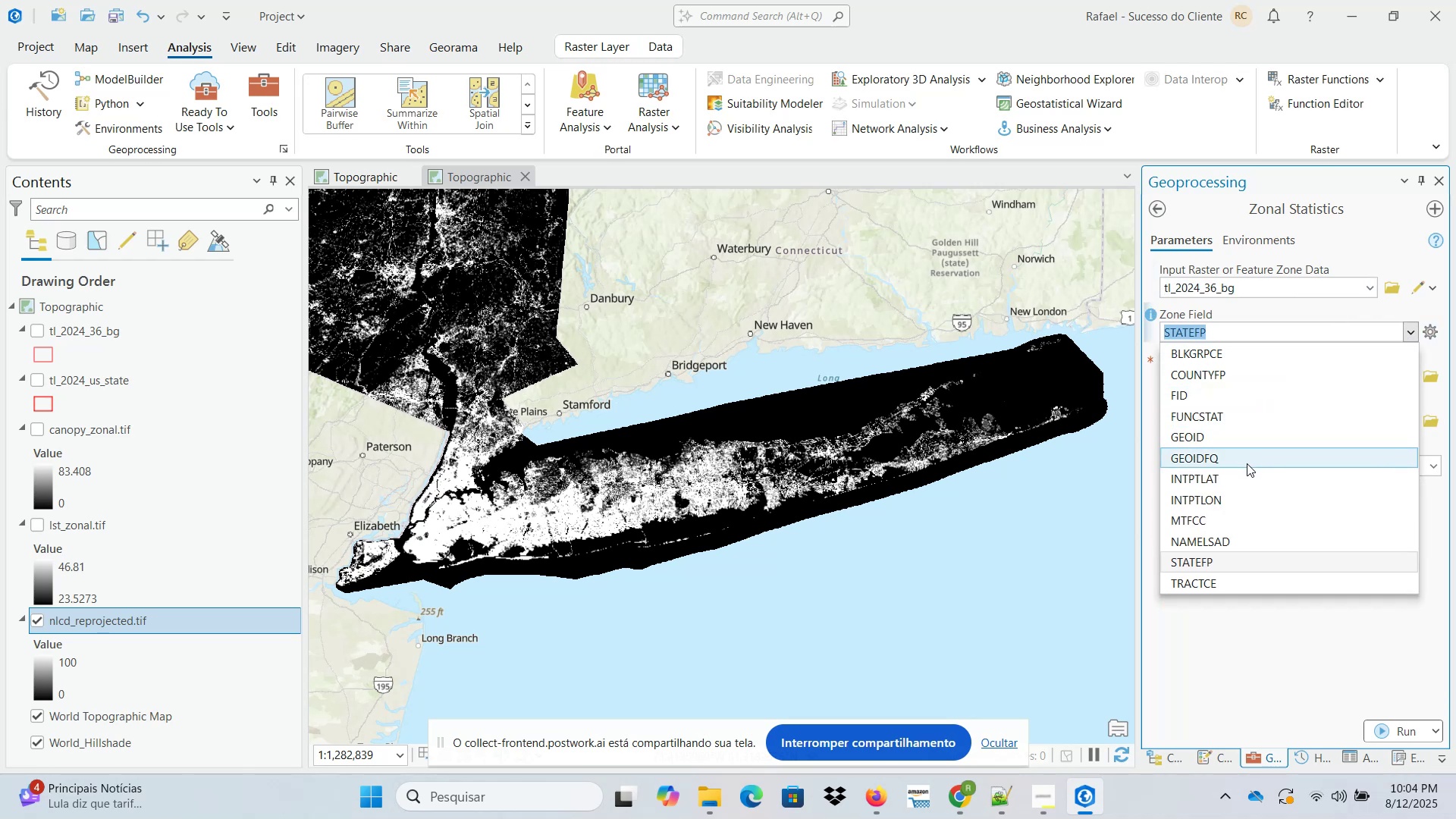 
left_click([1246, 460])
 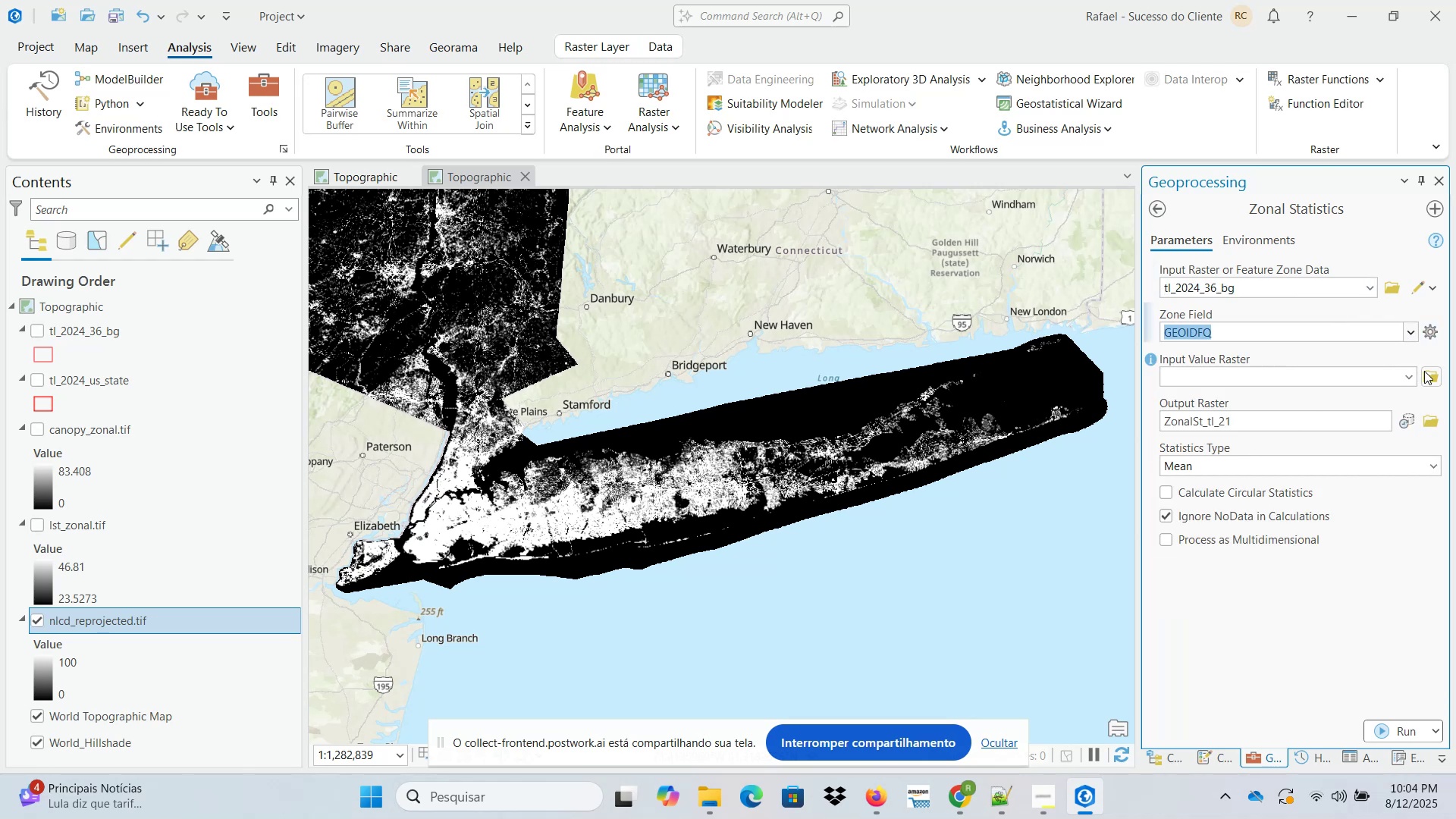 
left_click([1409, 377])
 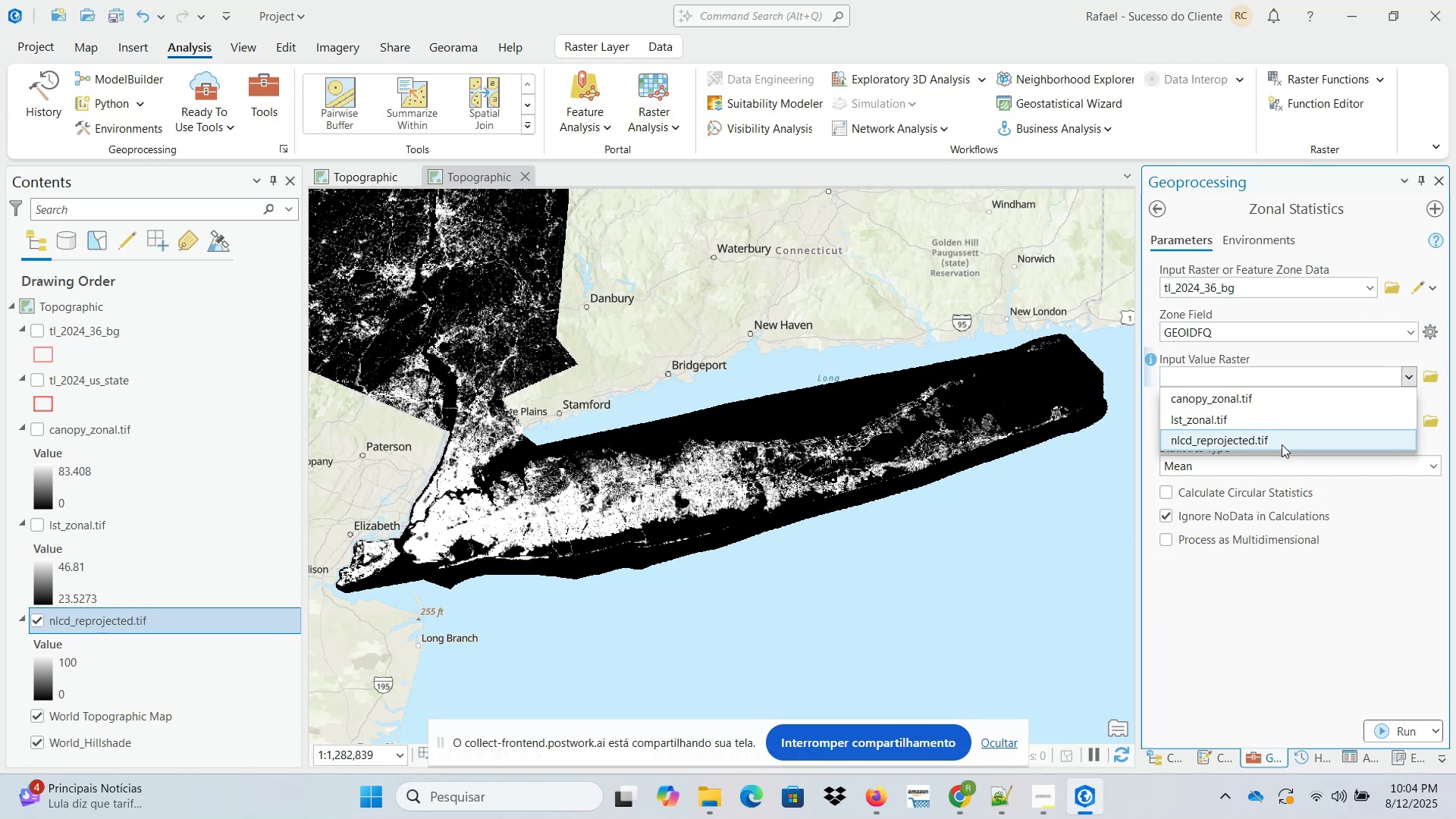 
left_click([1282, 444])
 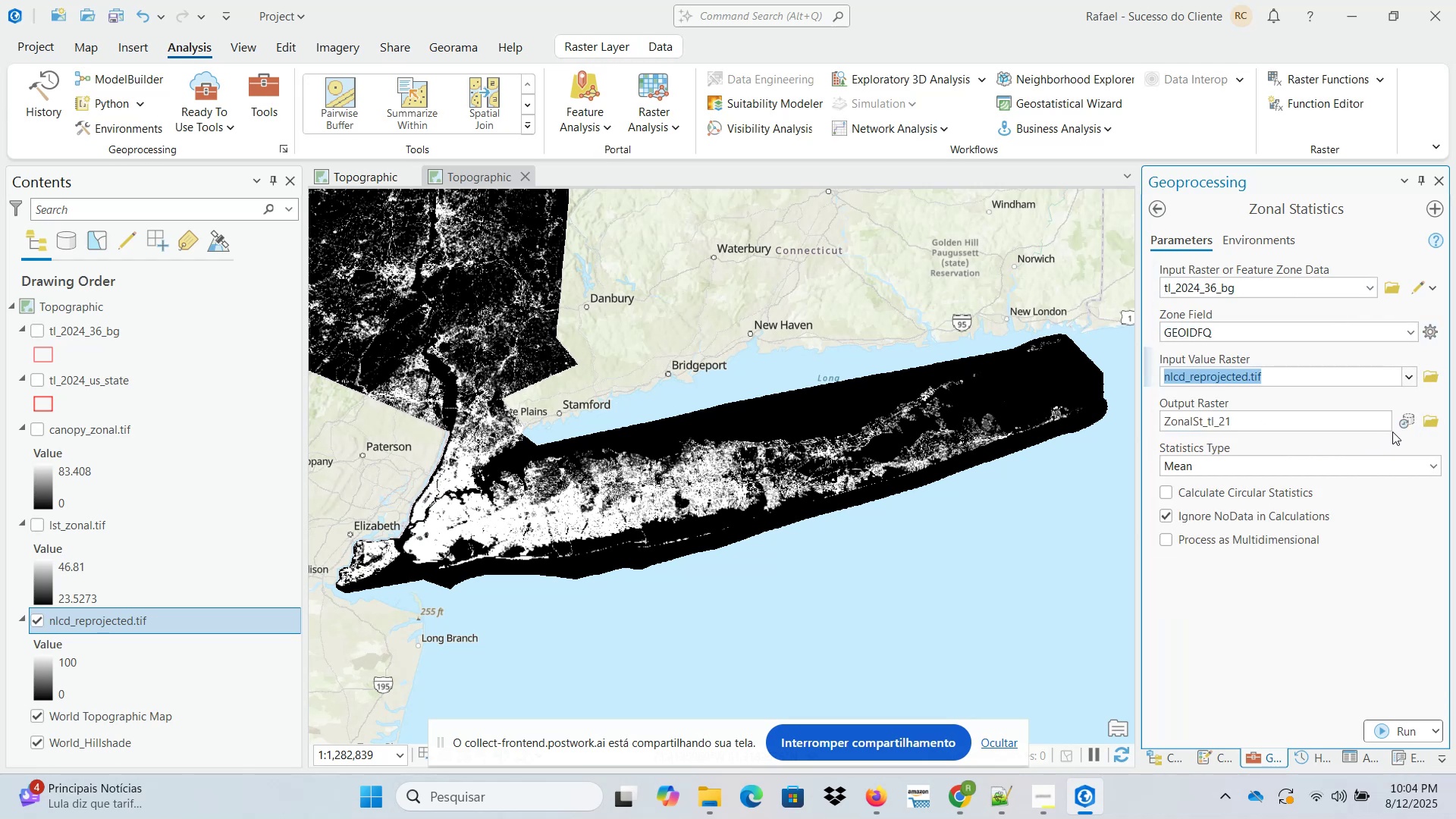 
left_click([1435, 419])
 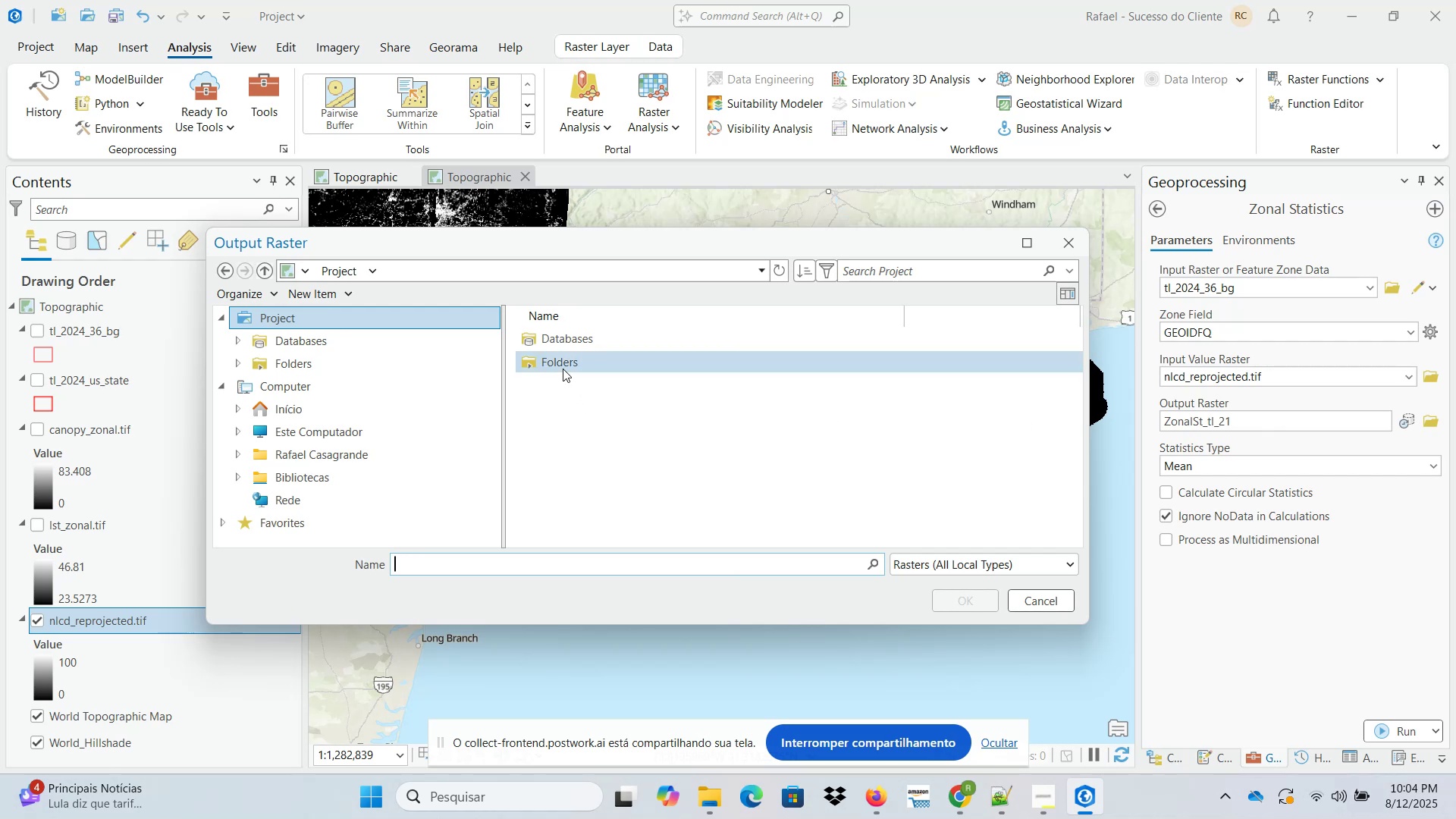 
double_click([560, 366])
 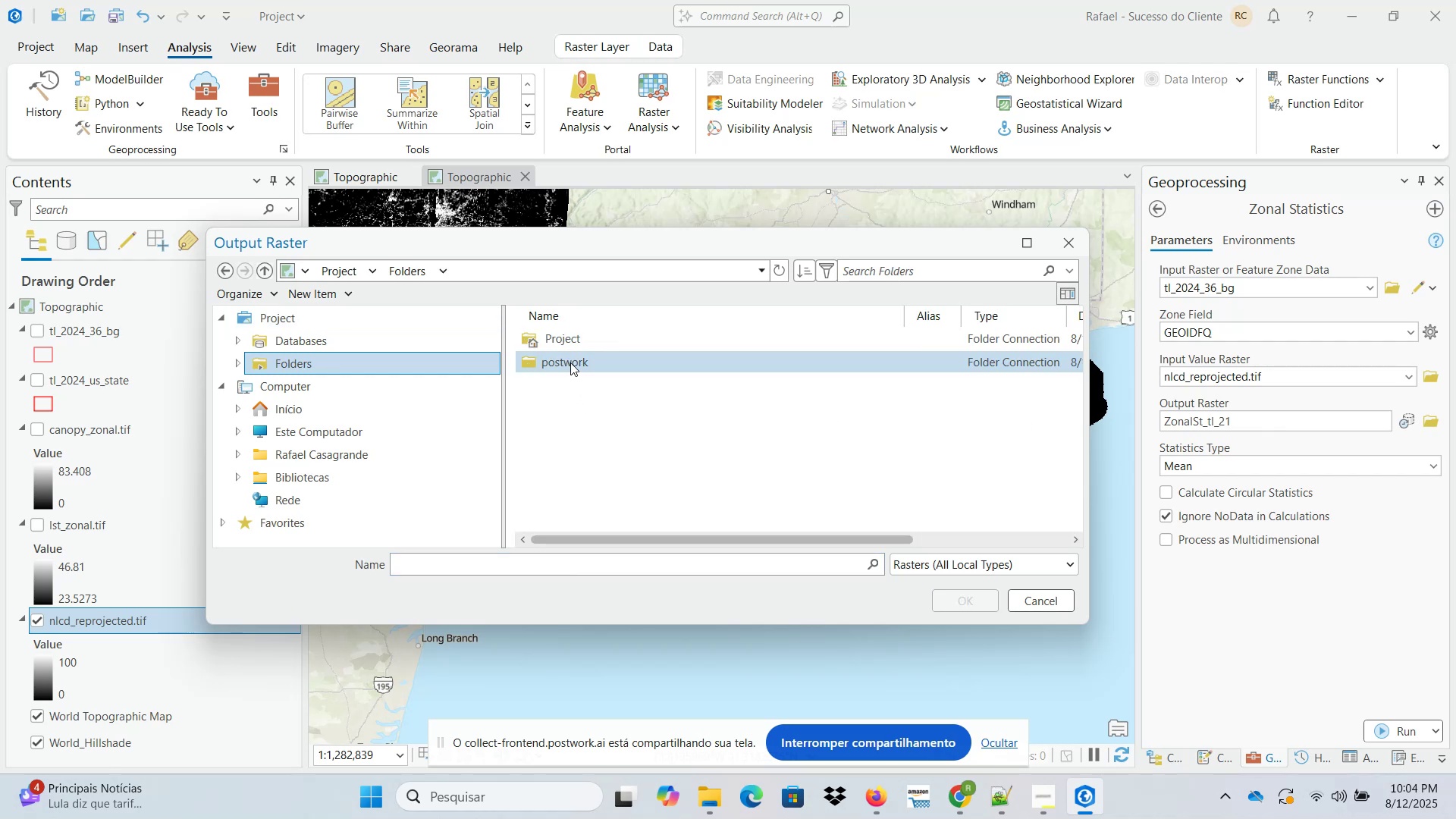 
double_click([570, 362])
 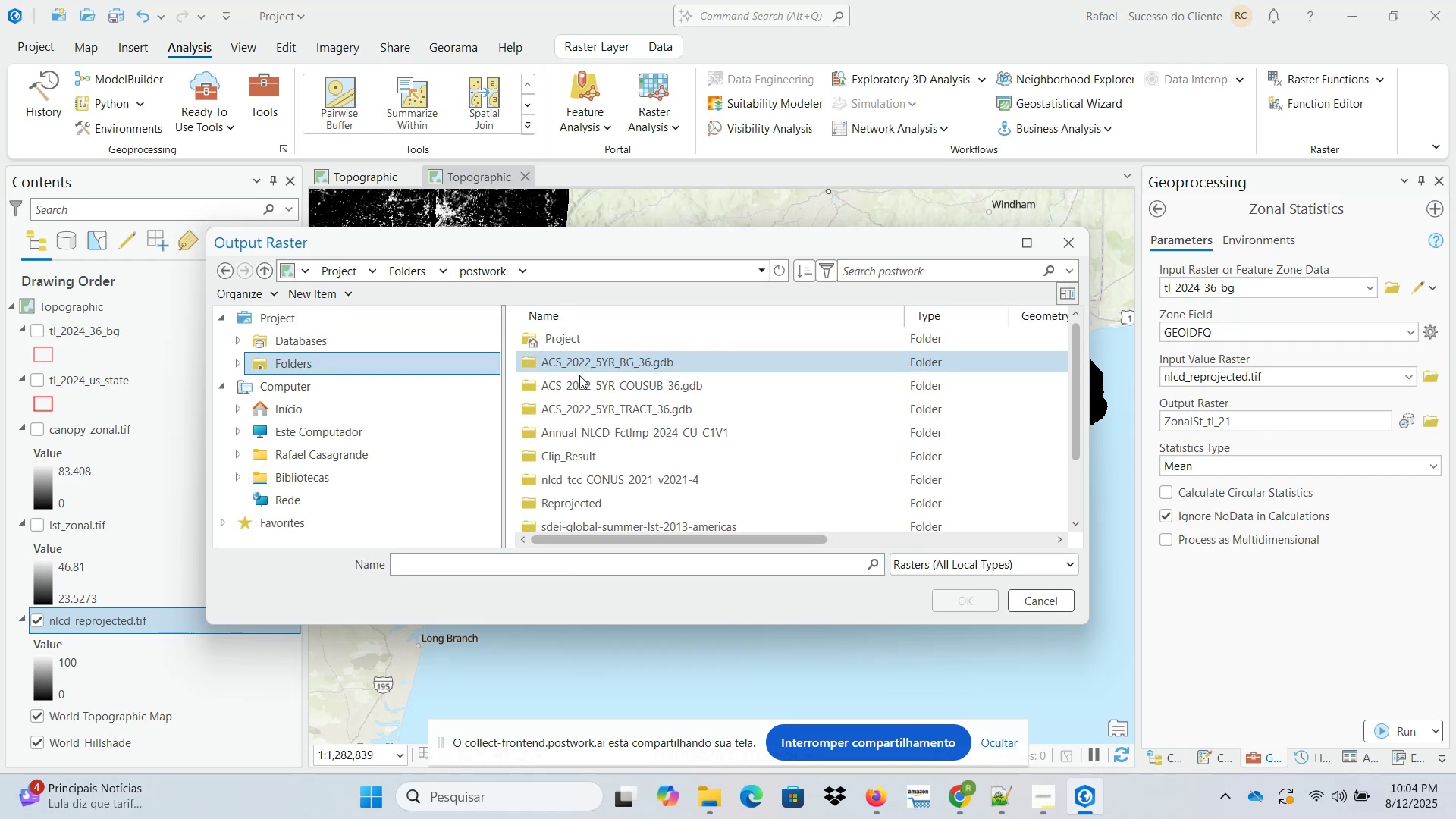 
scroll: coordinate [590, 455], scroll_direction: down, amount: 3.0
 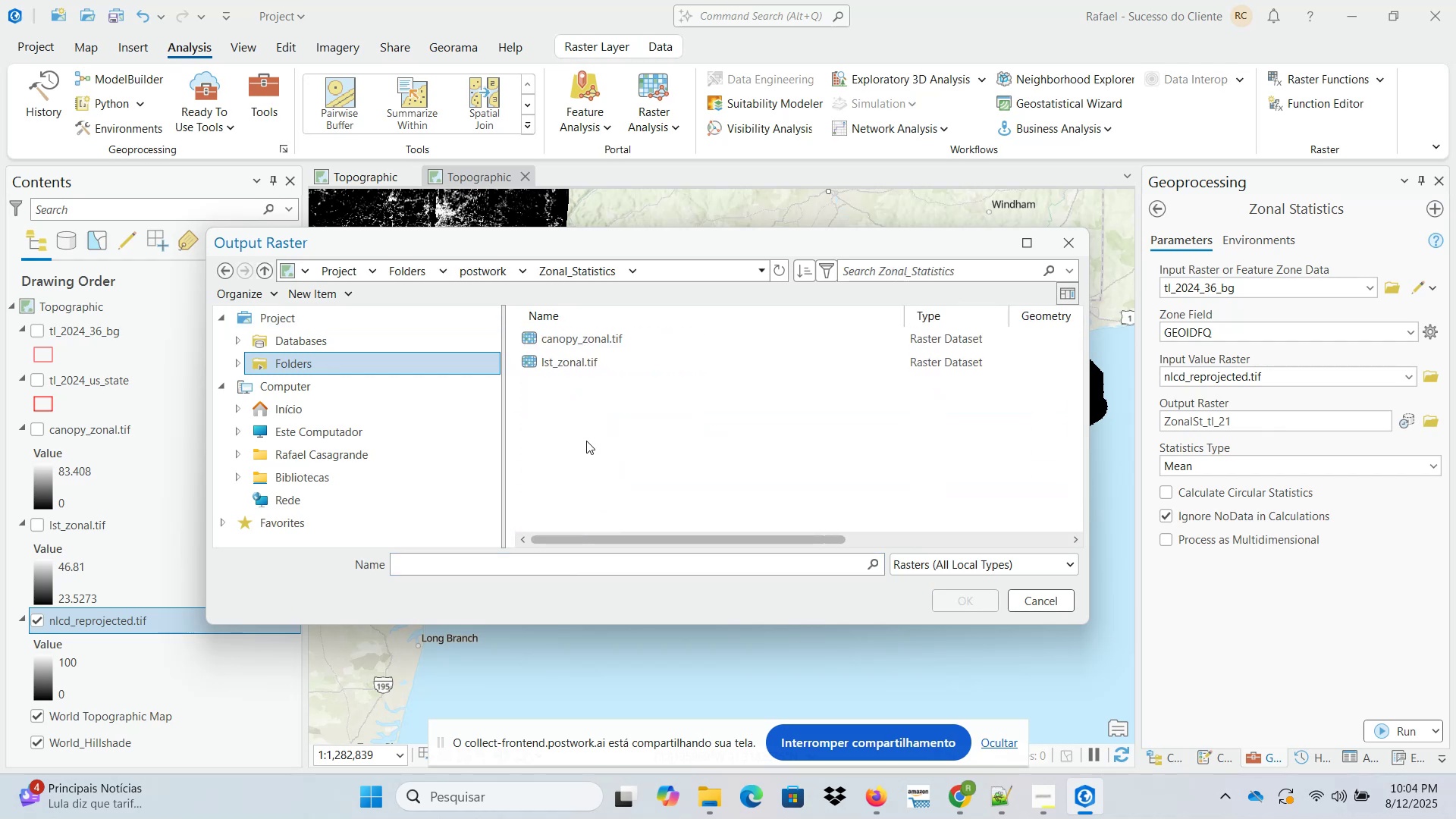 
left_click([566, 559])
 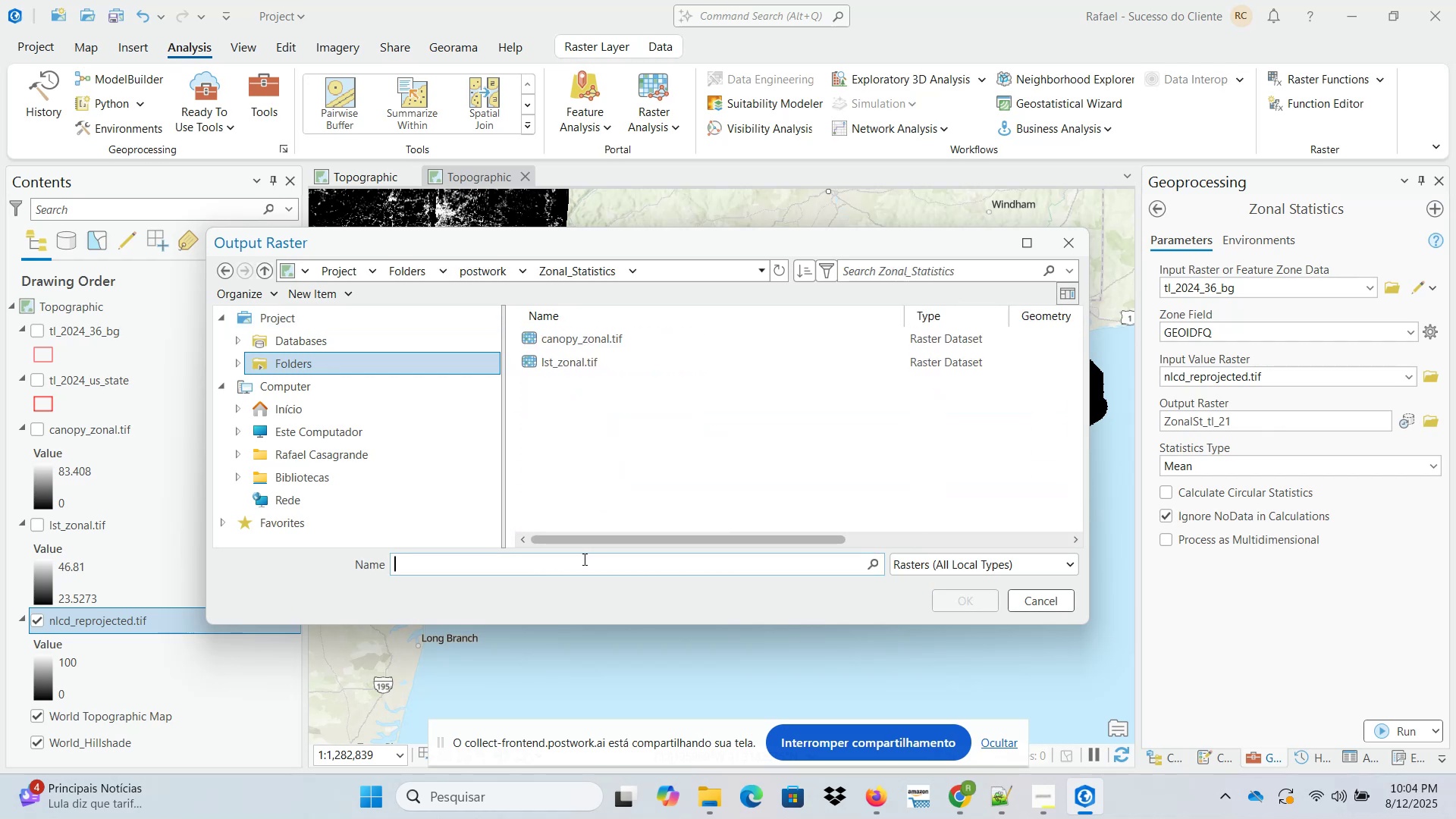 
type(nlcd_zonal.tif)
 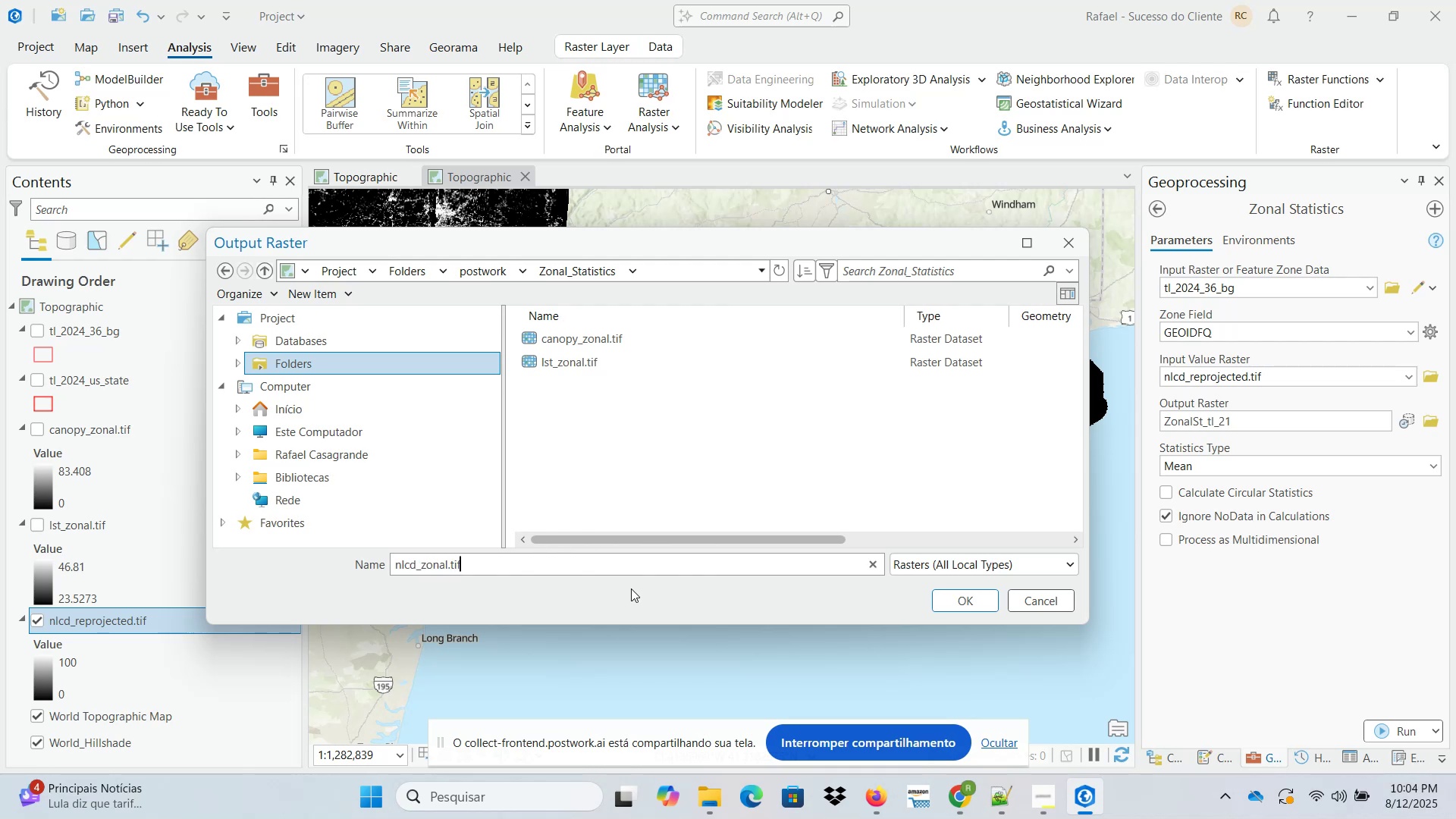 
left_click([985, 603])
 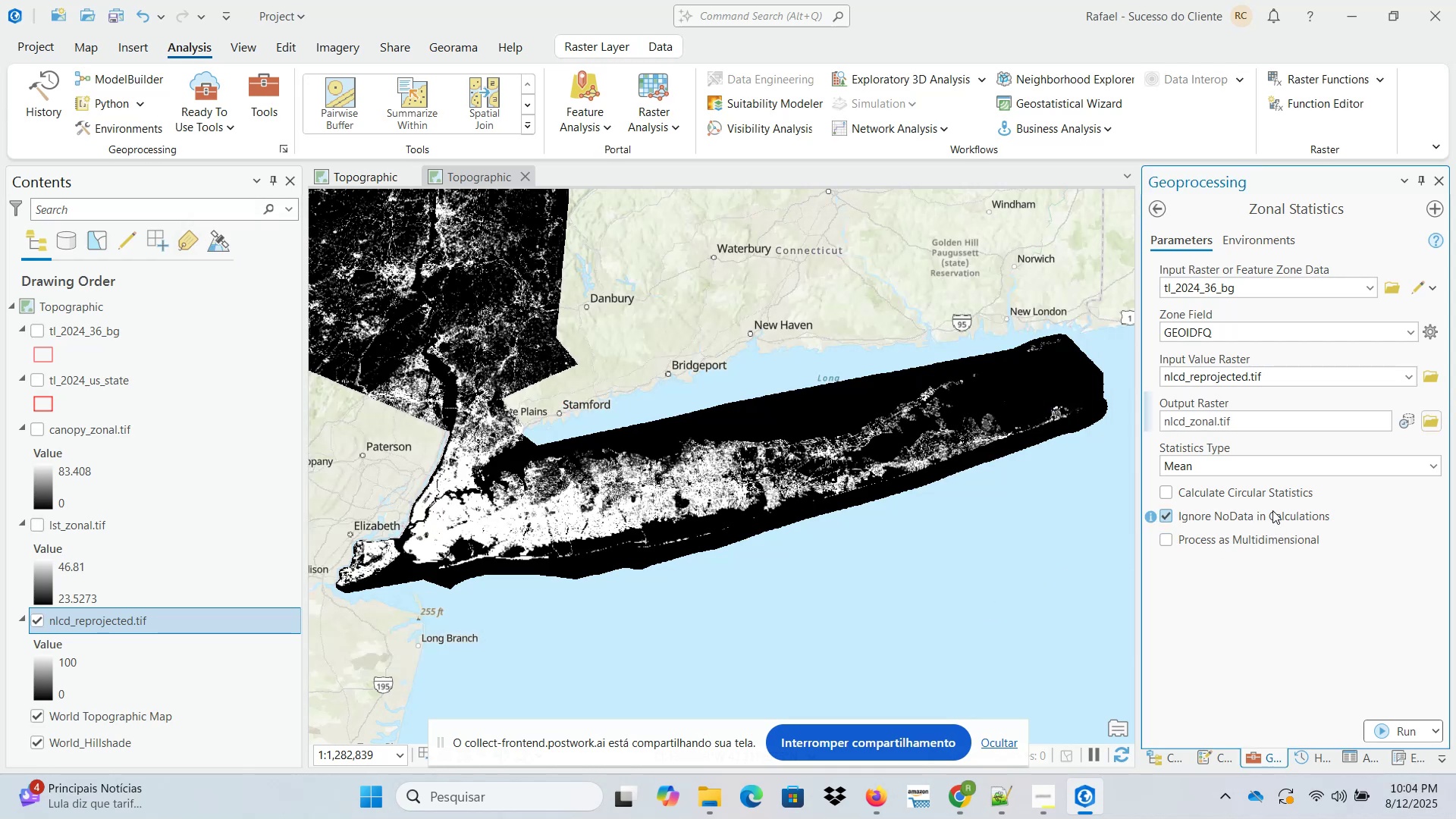 
scroll: coordinate [806, 433], scroll_direction: down, amount: 2.0
 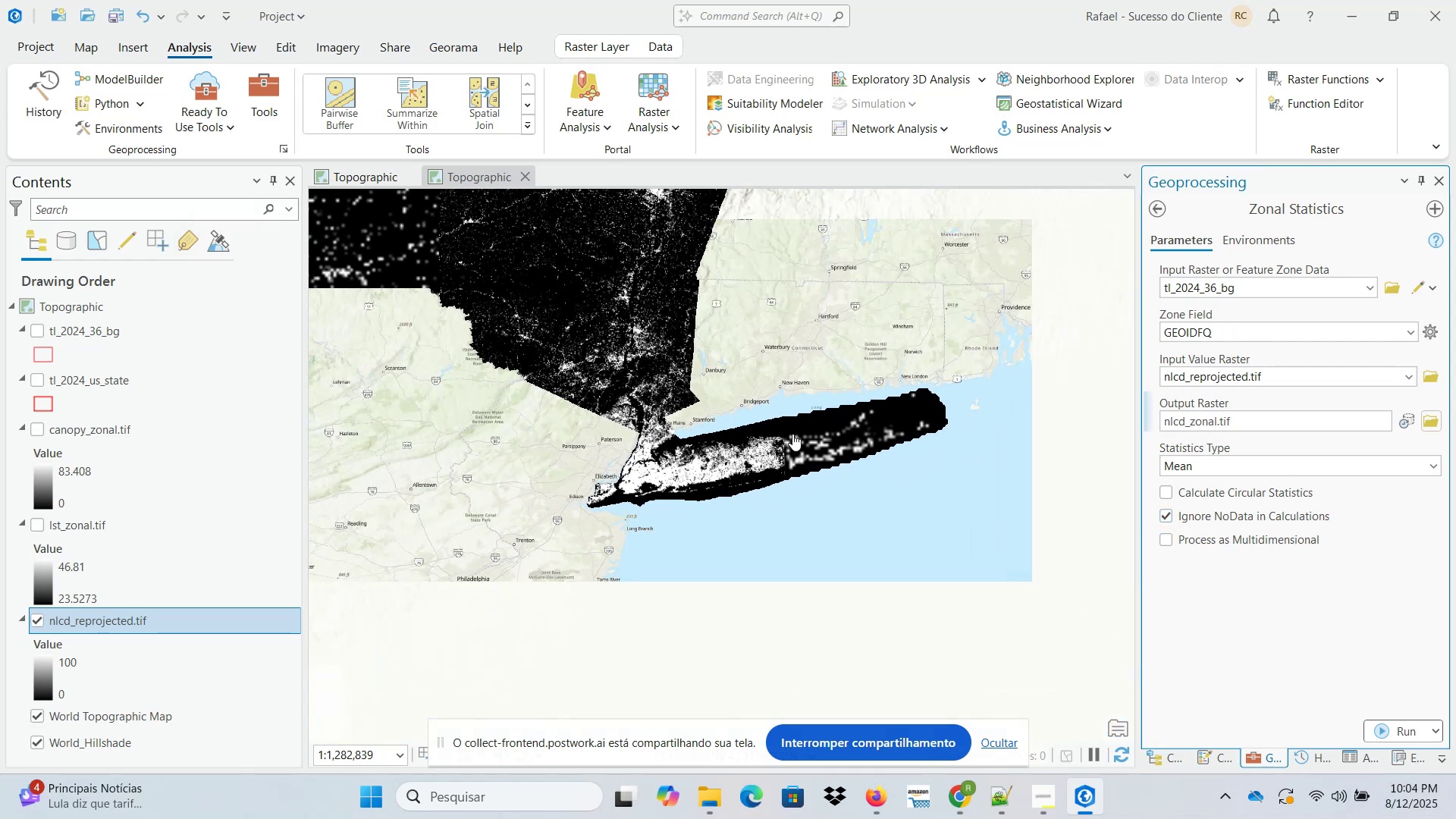 
left_click_drag(start_coordinate=[761, 397], to_coordinate=[893, 551])
 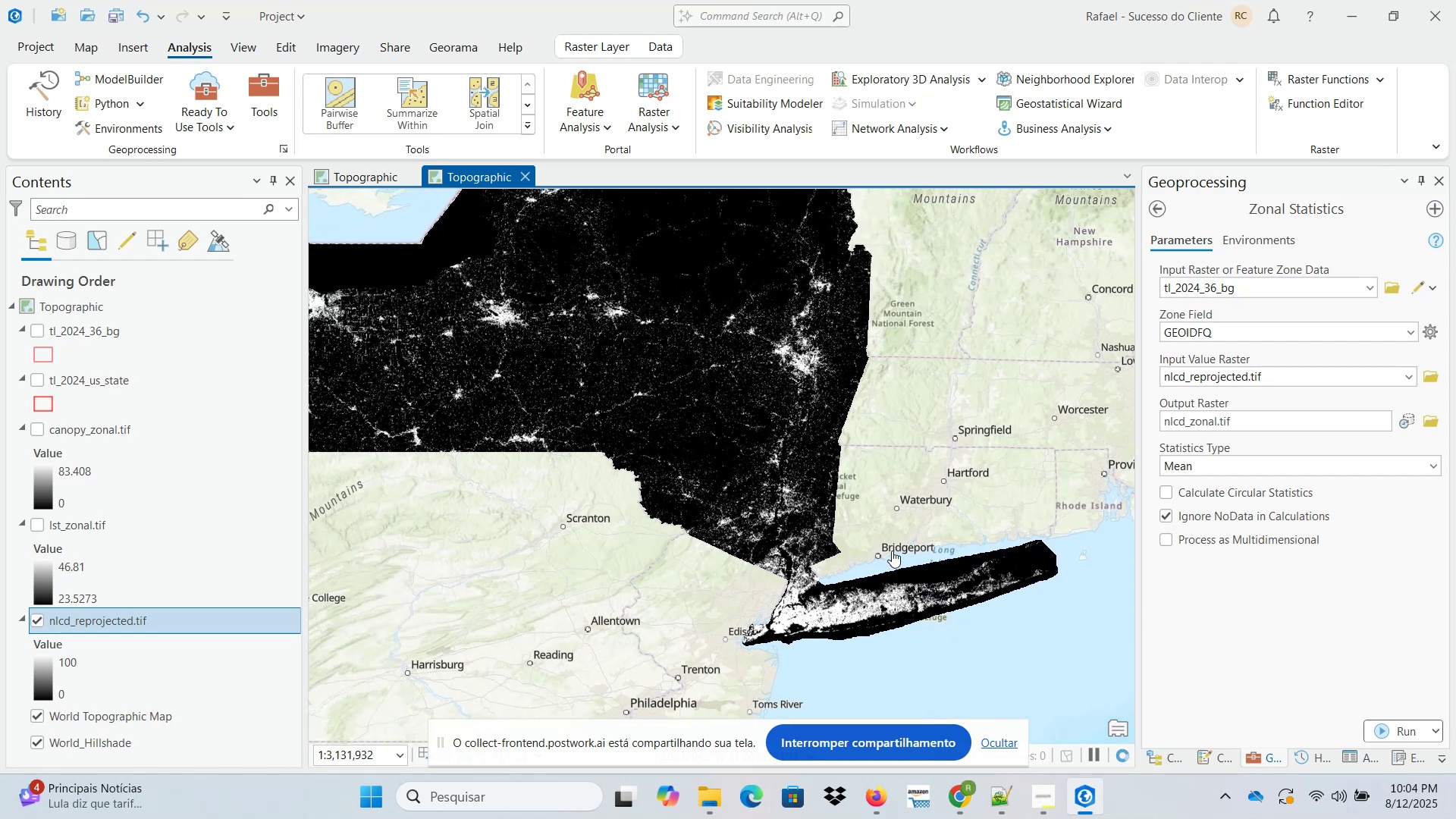 
scroll: coordinate [890, 551], scroll_direction: down, amount: 1.0
 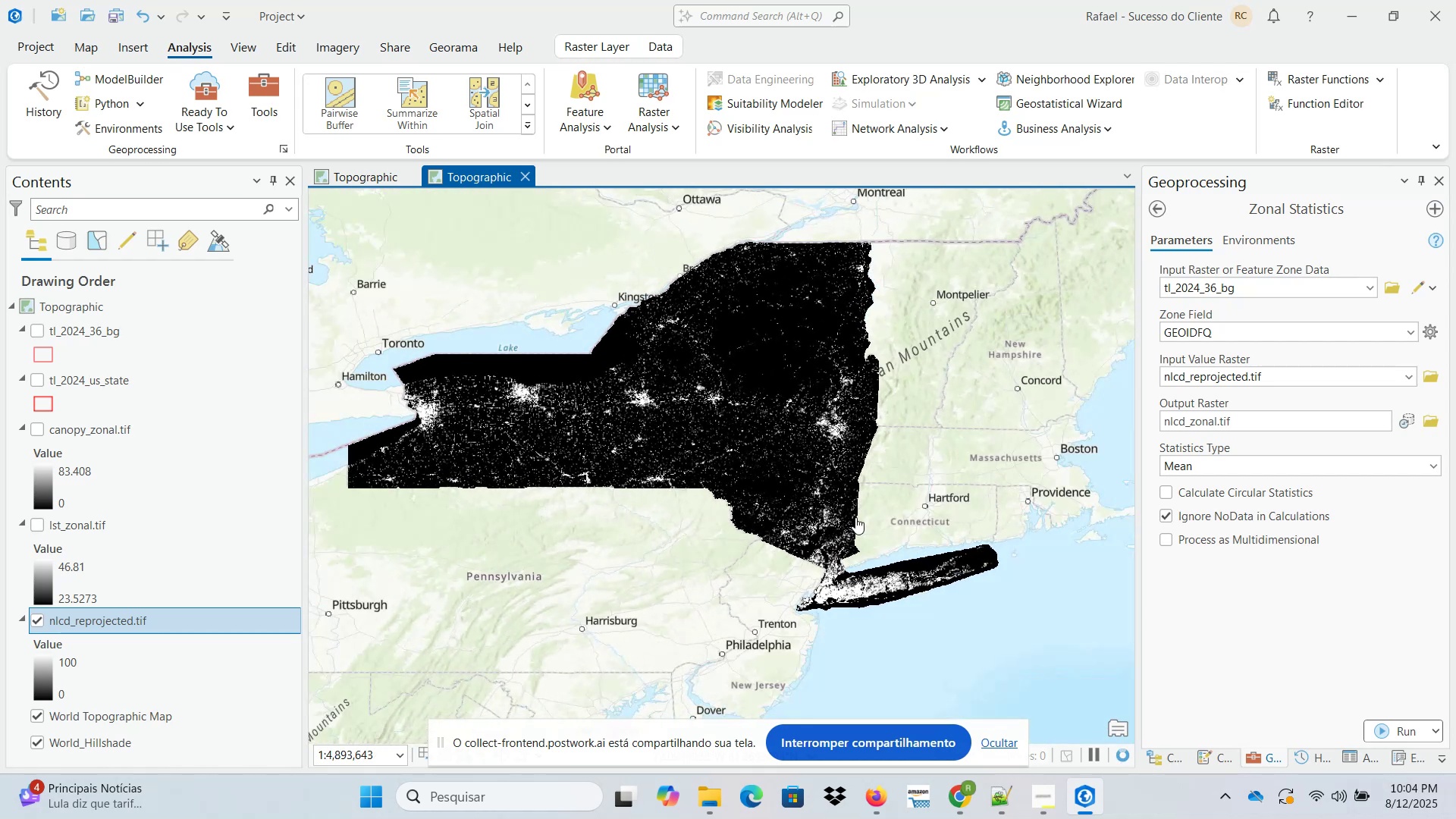 
left_click_drag(start_coordinate=[858, 516], to_coordinate=[937, 568])
 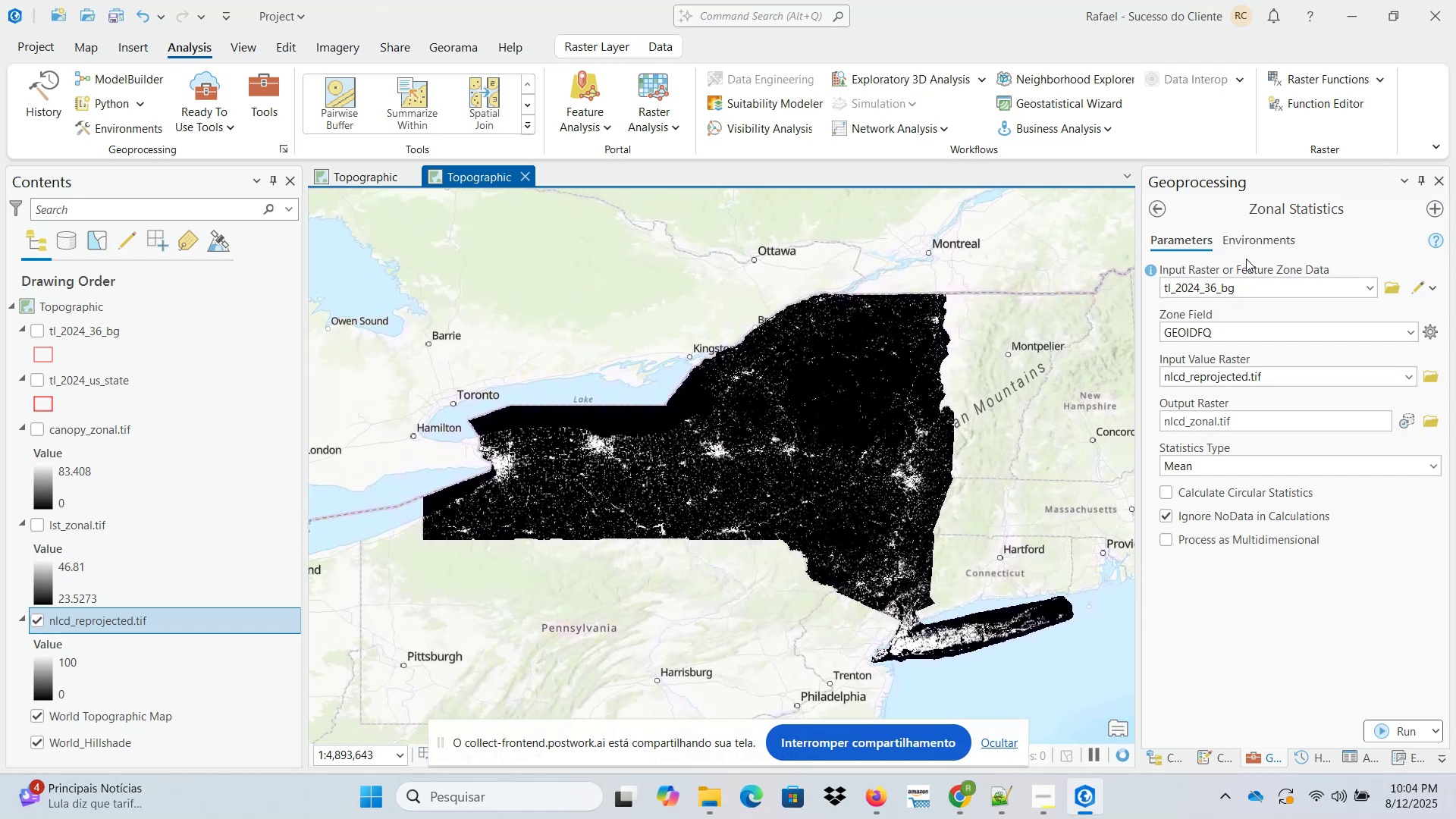 
left_click([1264, 240])
 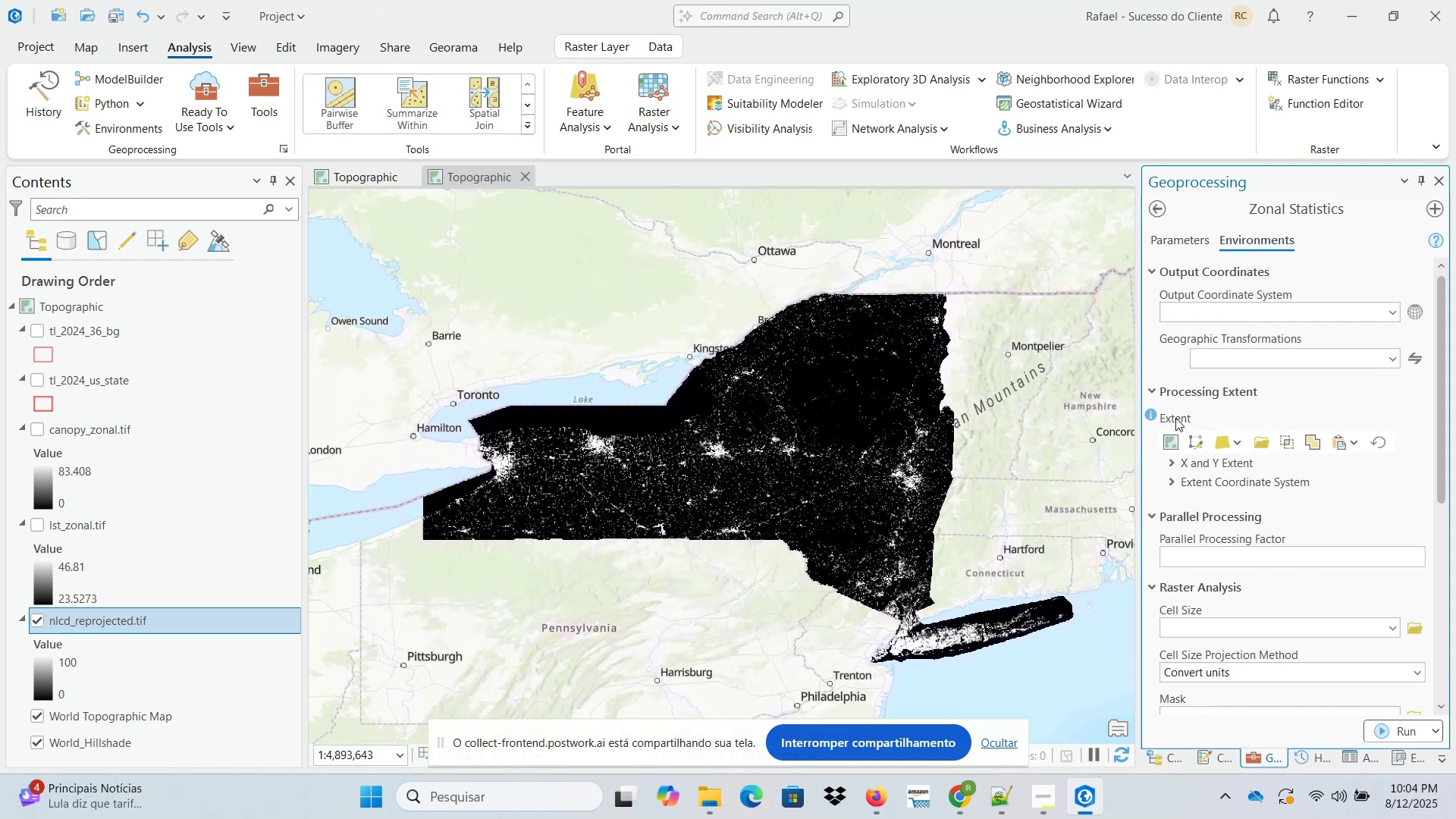 
left_click([1166, 444])
 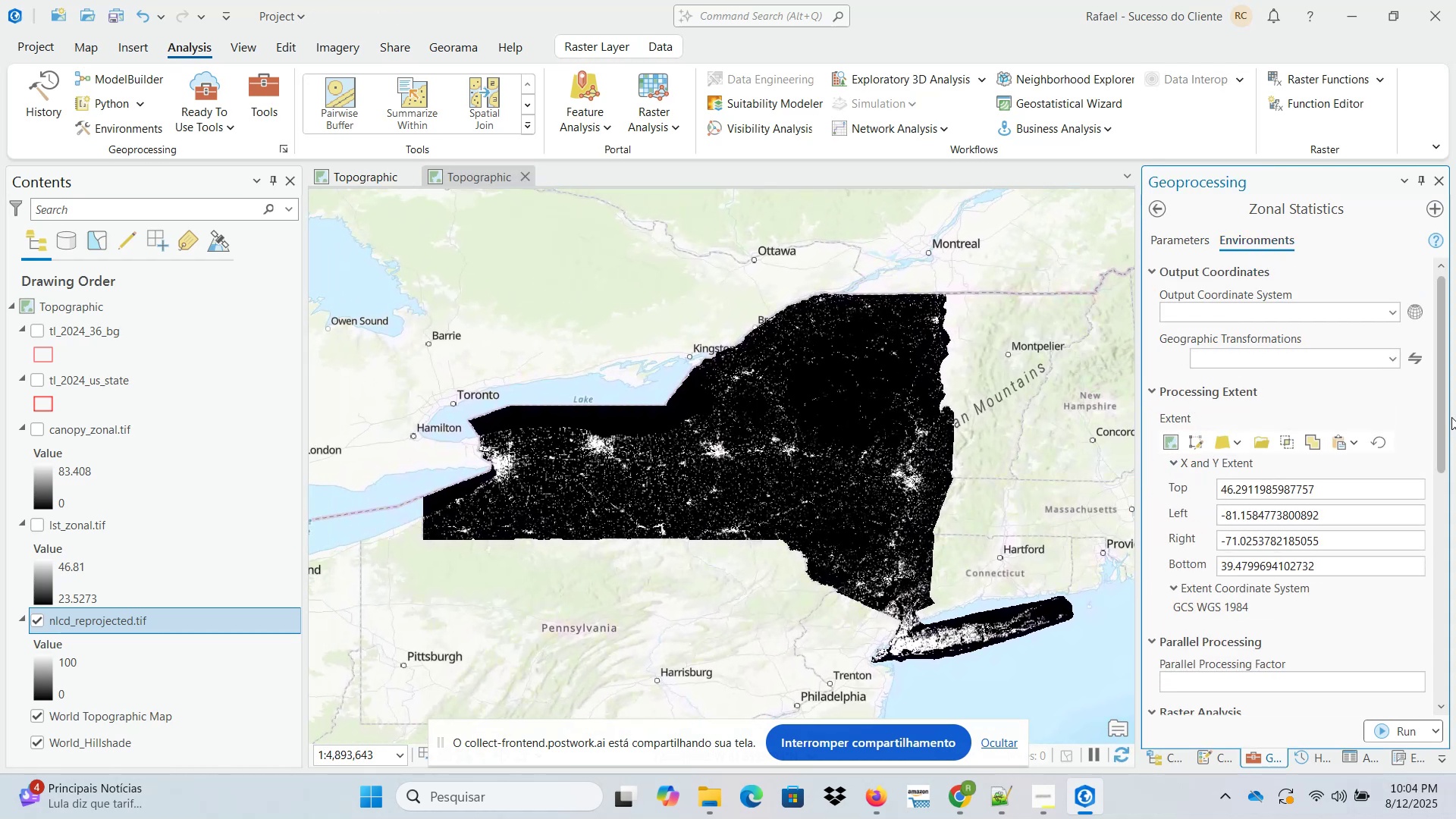 
left_click_drag(start_coordinate=[1439, 413], to_coordinate=[1436, 491])
 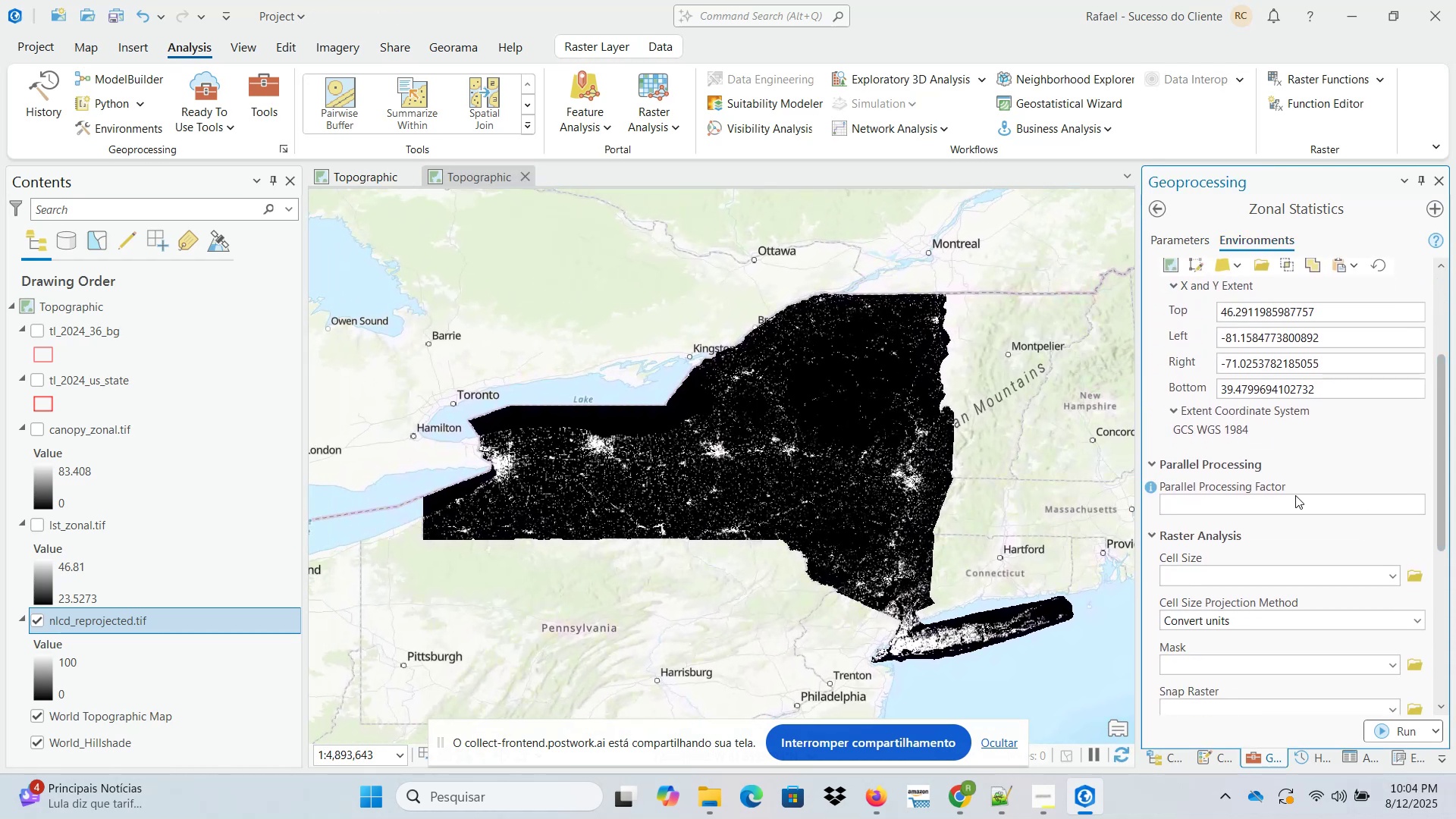 
left_click([1293, 497])
 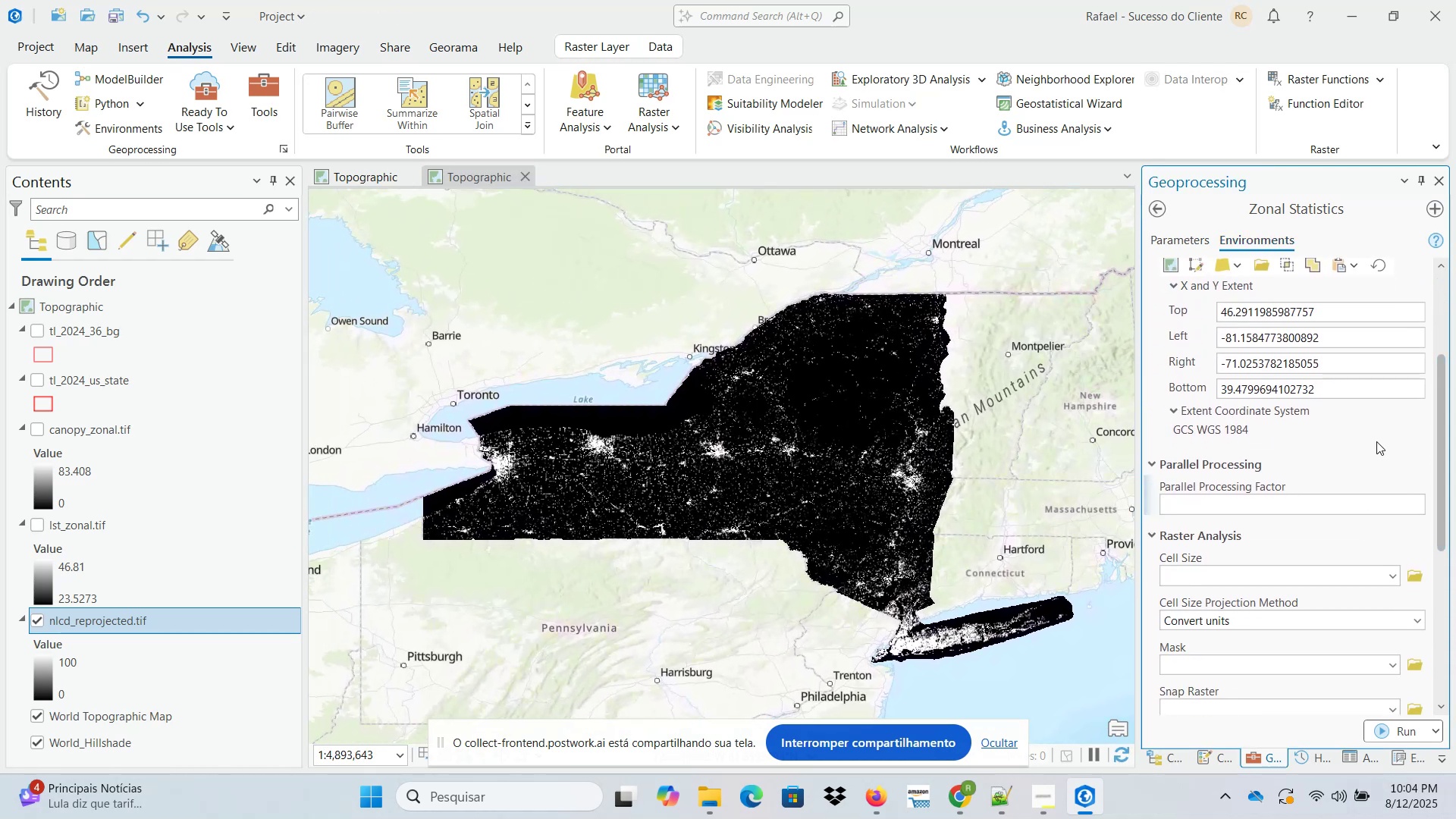 
key(Numpad1)
 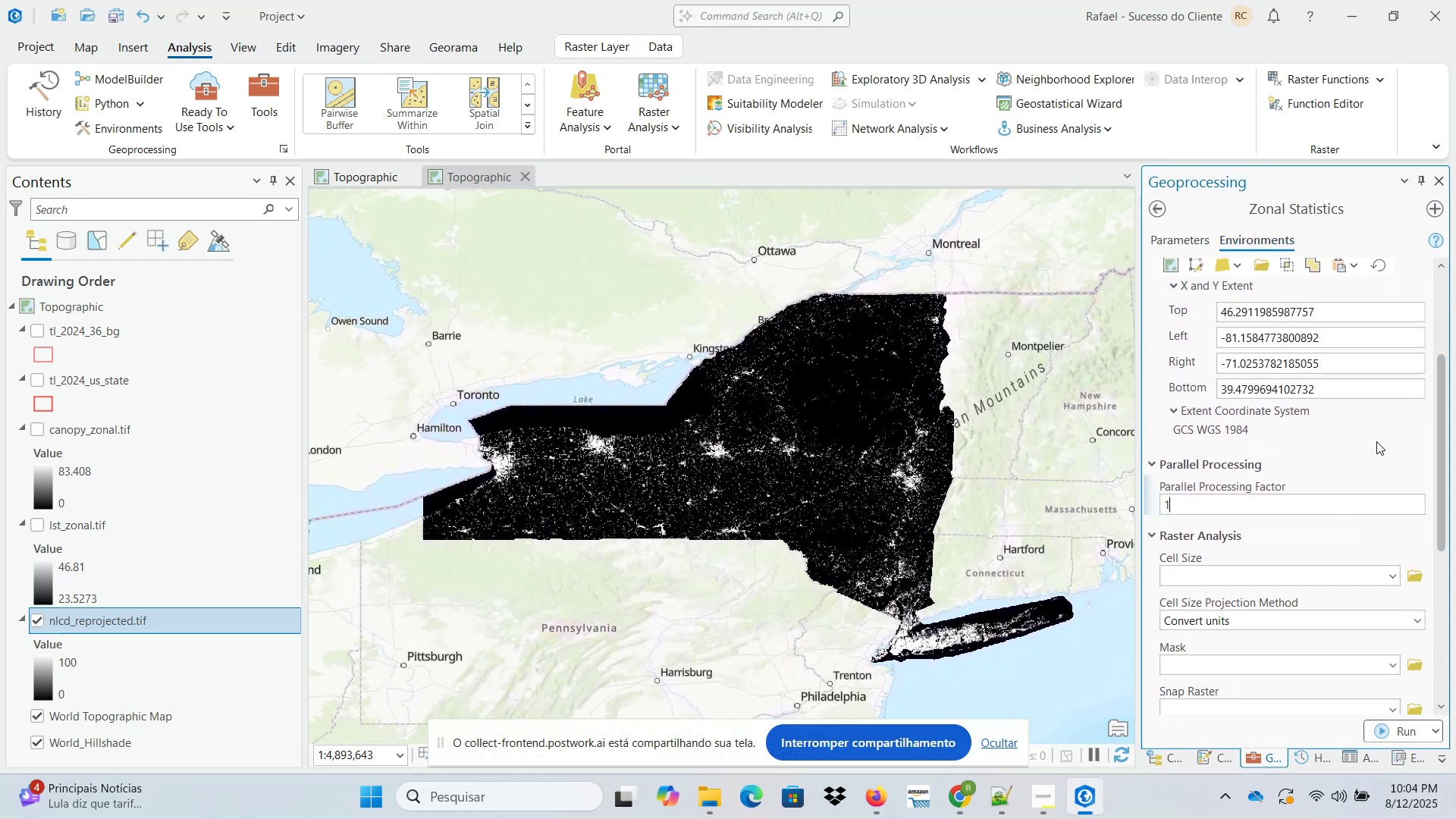 
key(Numpad0)
 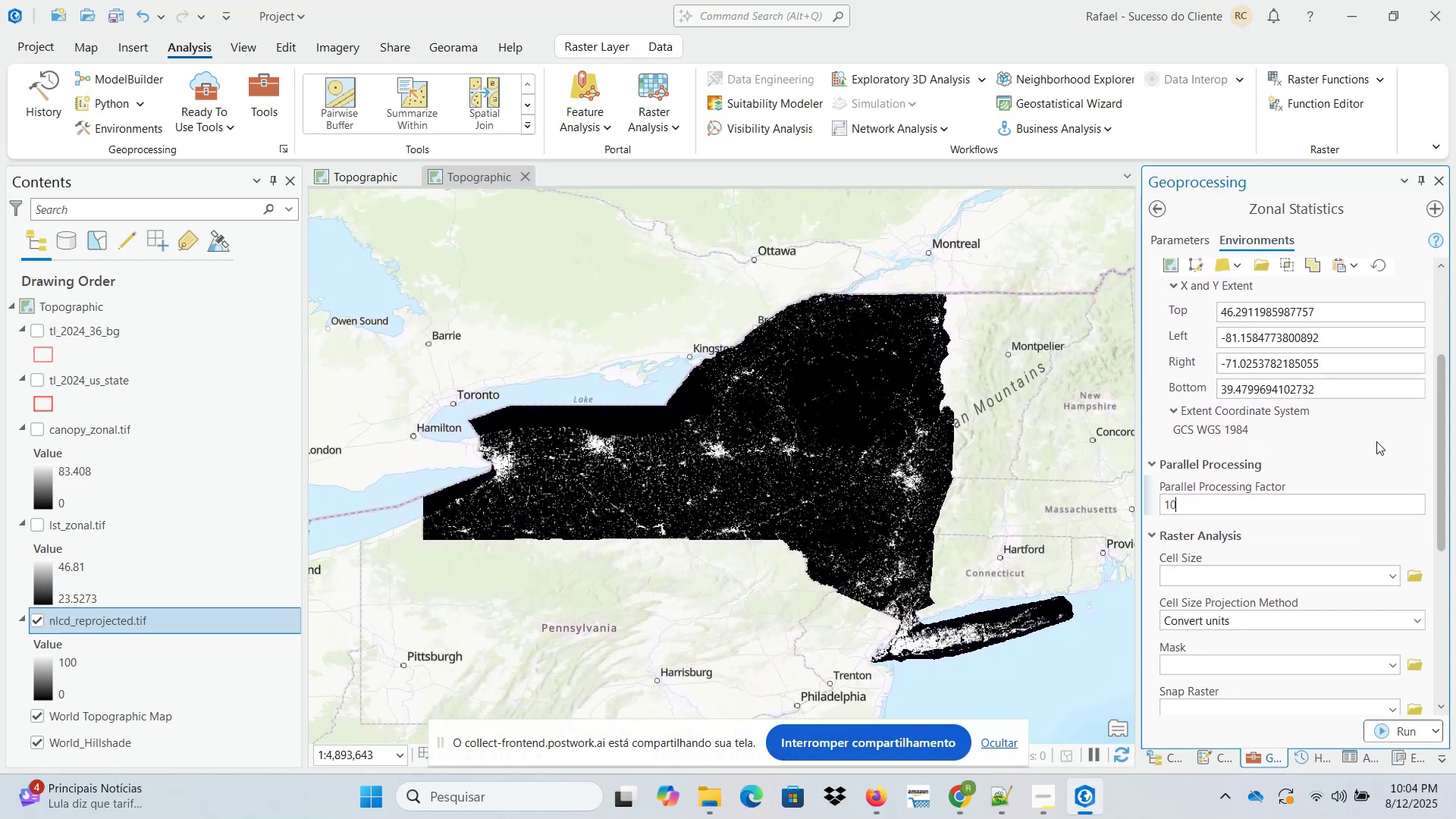 
key(Numpad0)
 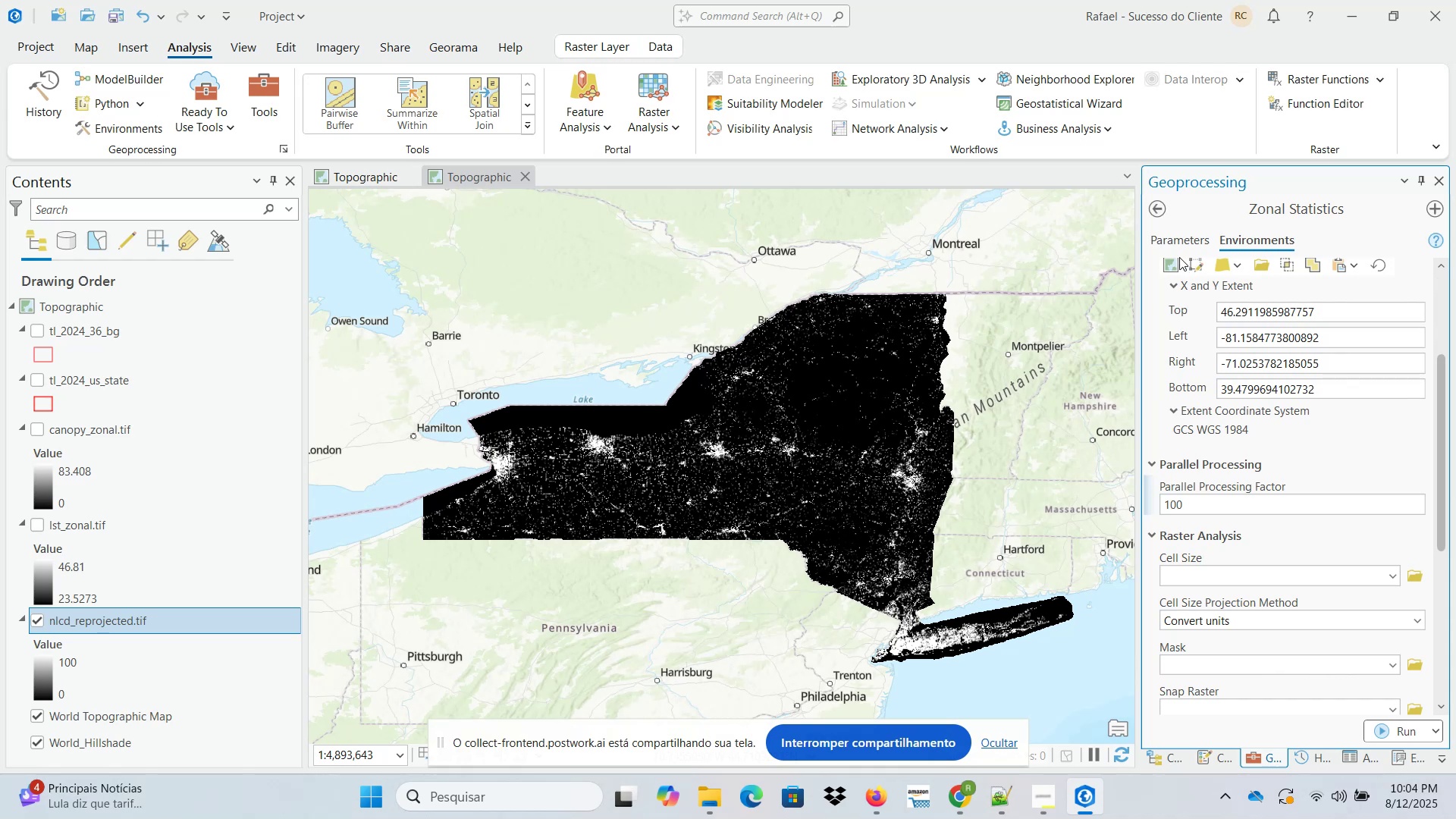 
left_click([1172, 240])
 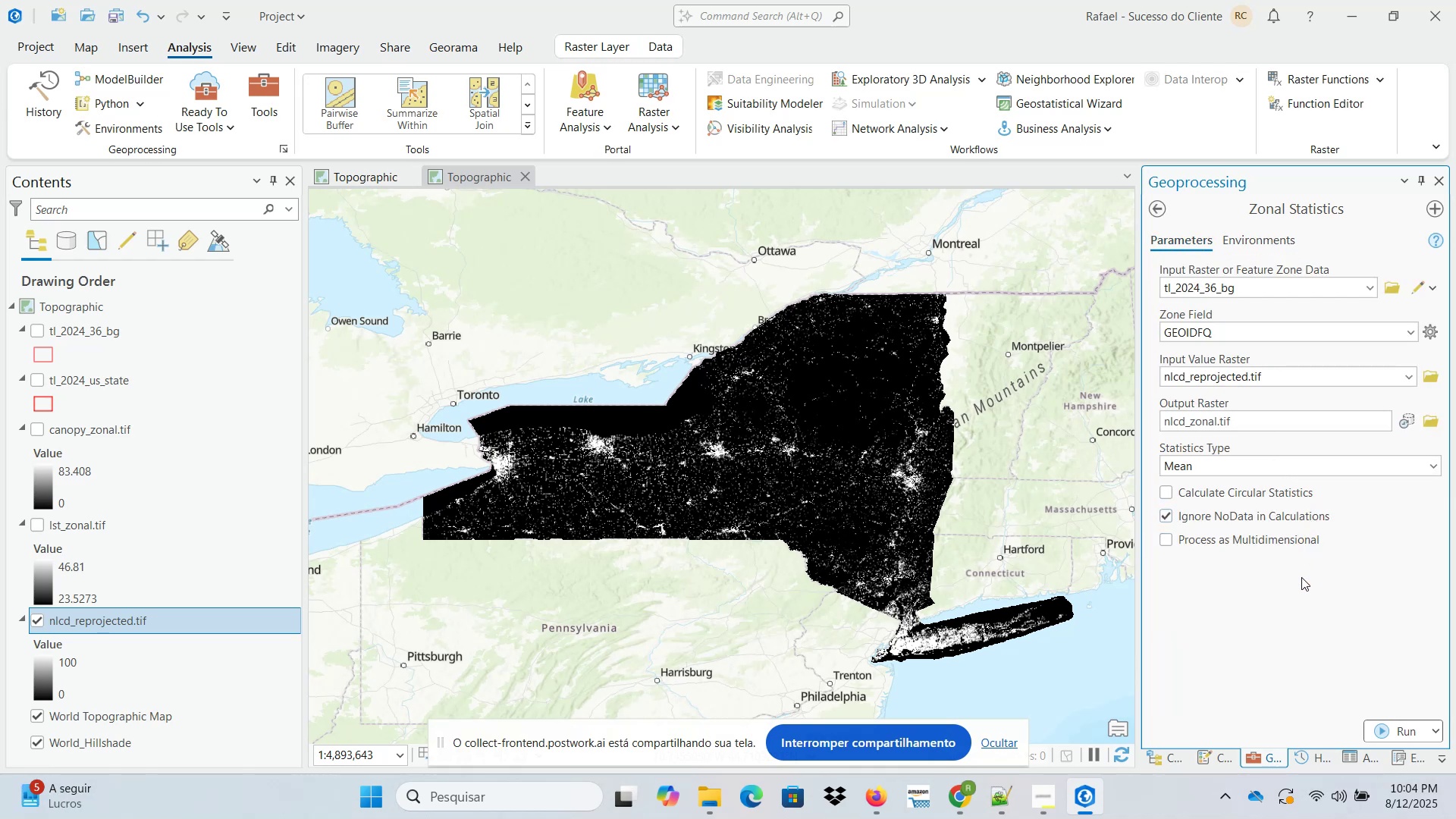 
left_click([1378, 731])
 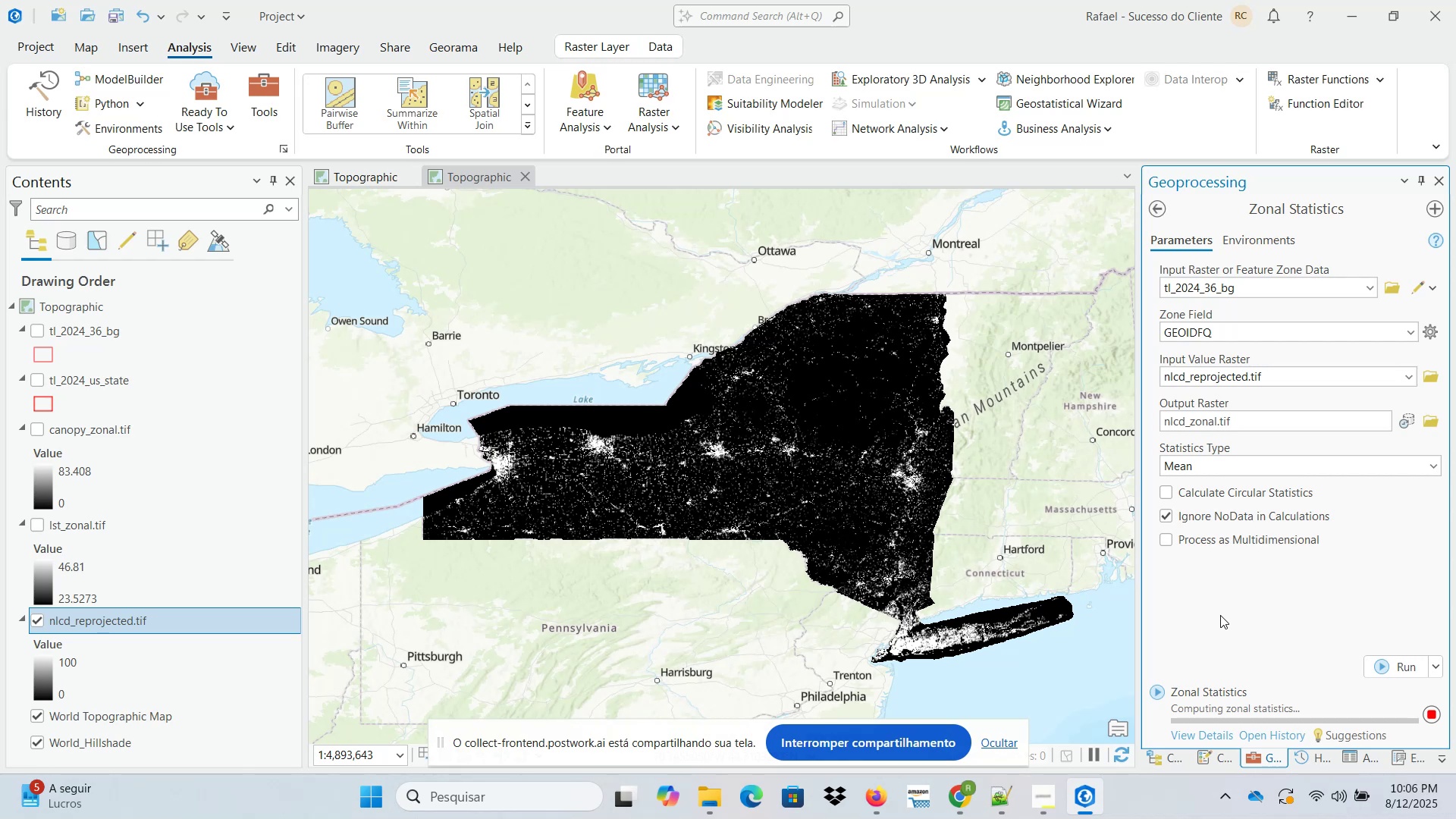 
wait(102.62)
 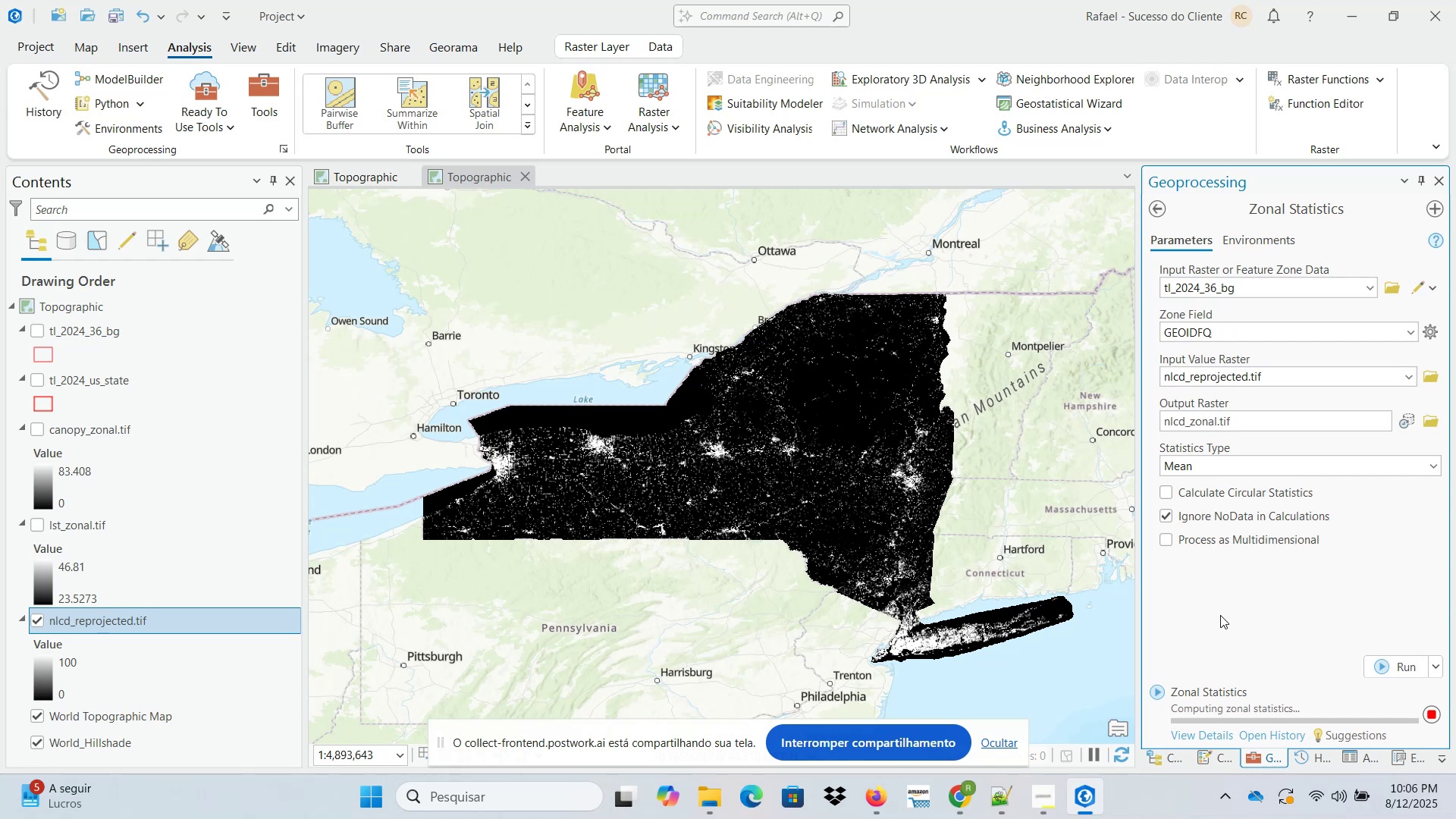 
left_click([1197, 736])
 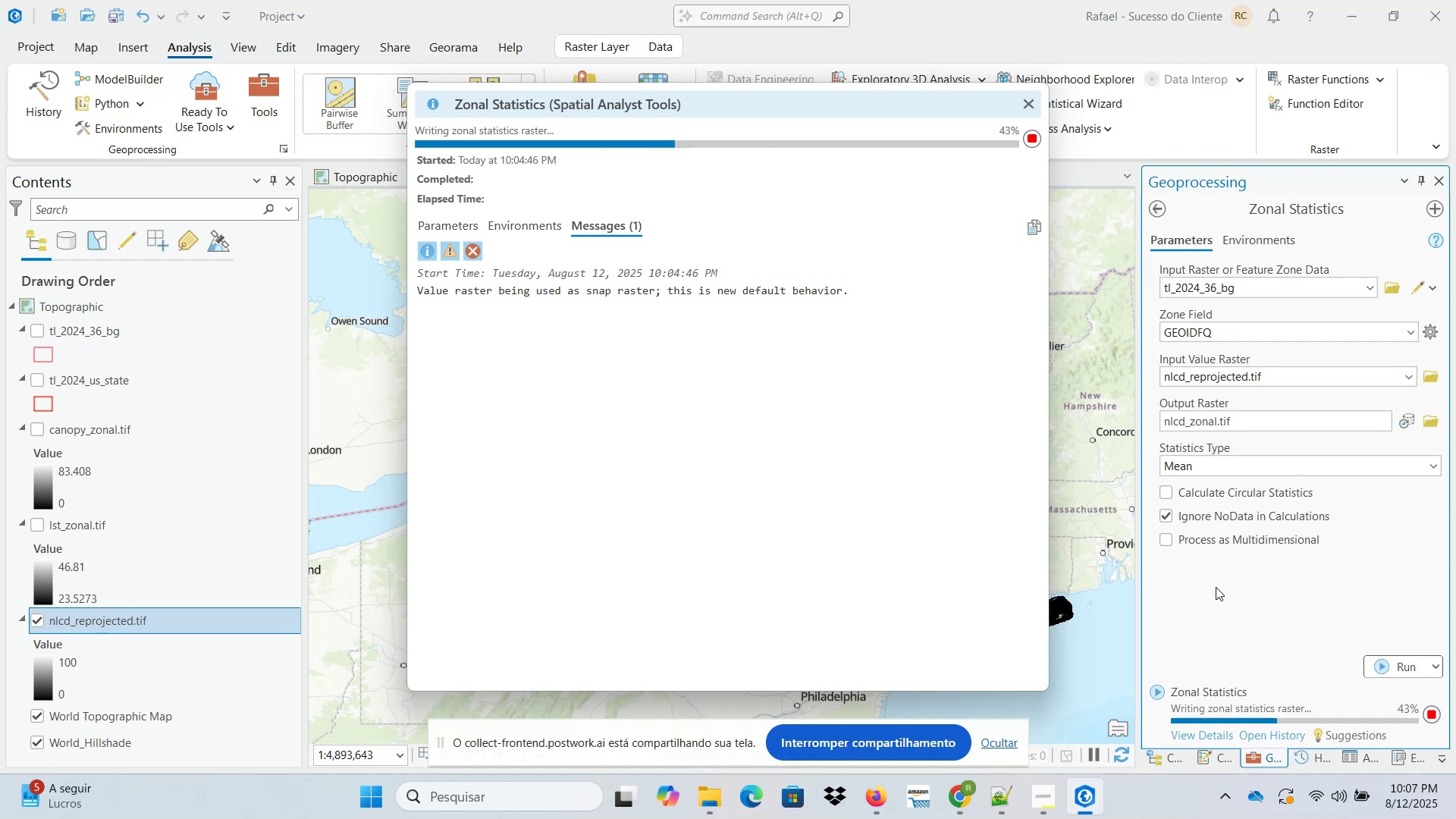 
wait(64.64)
 